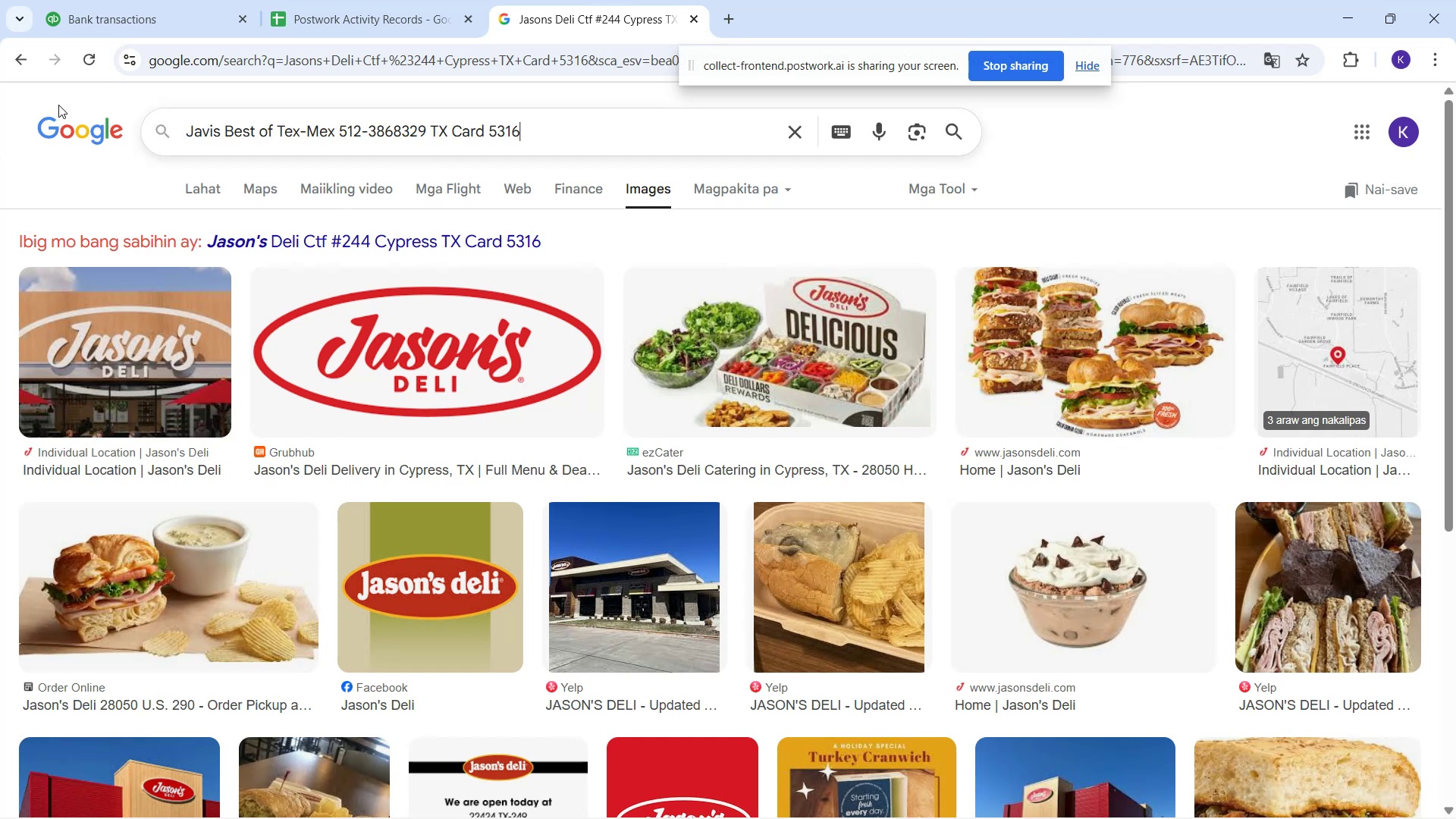 
key(Control+V)
 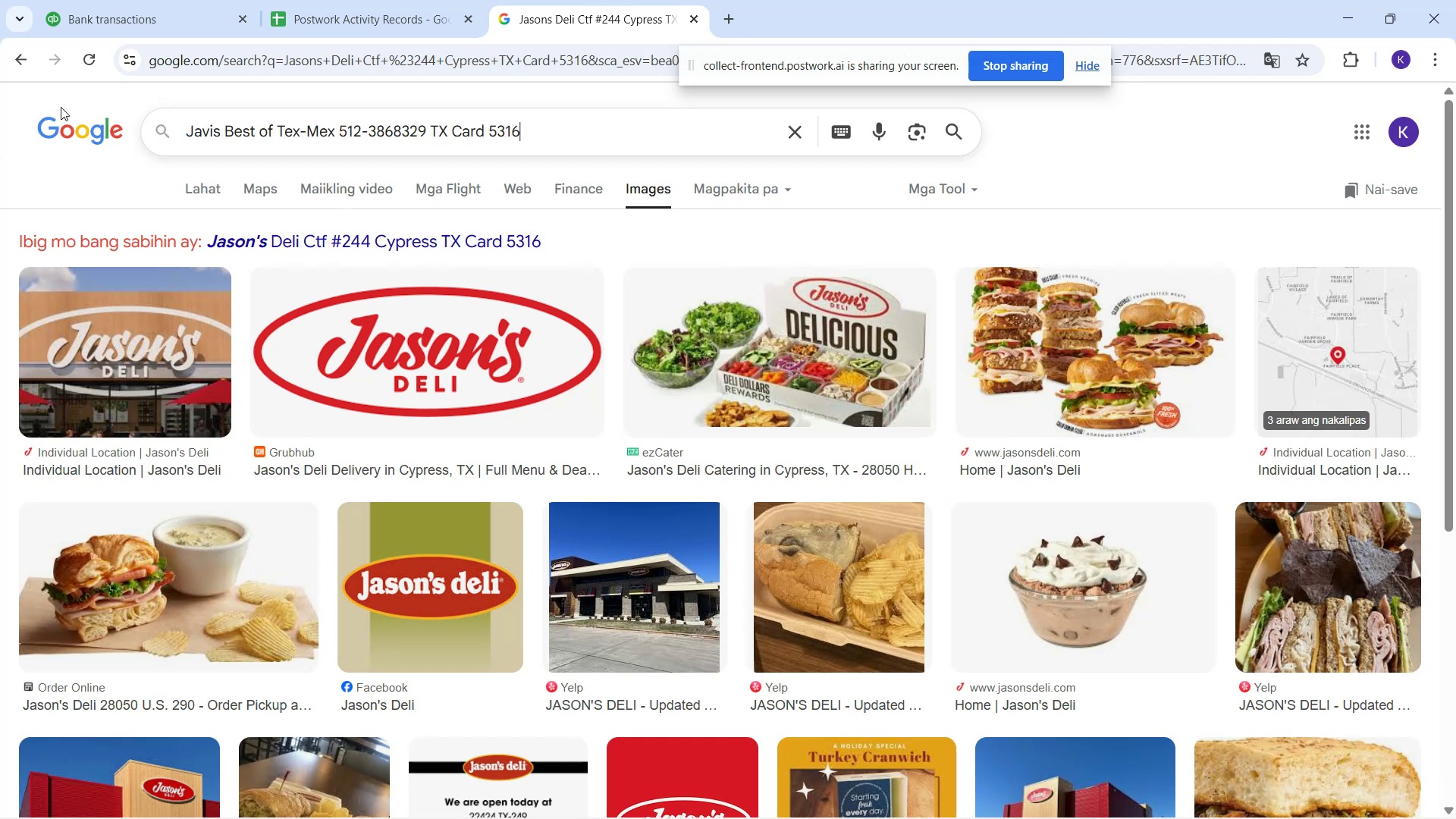 
key(Enter)
 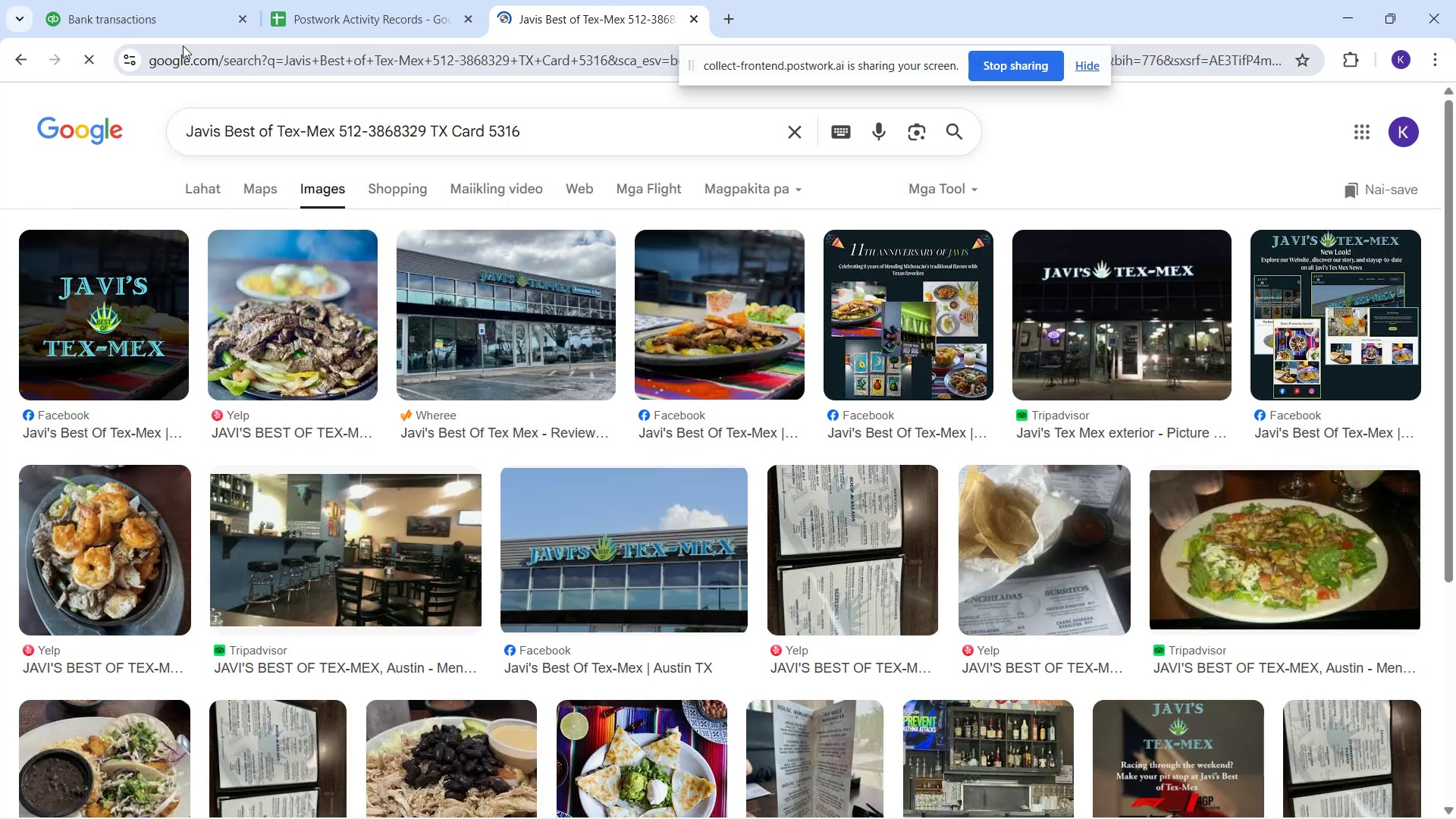 
left_click([183, 46])
 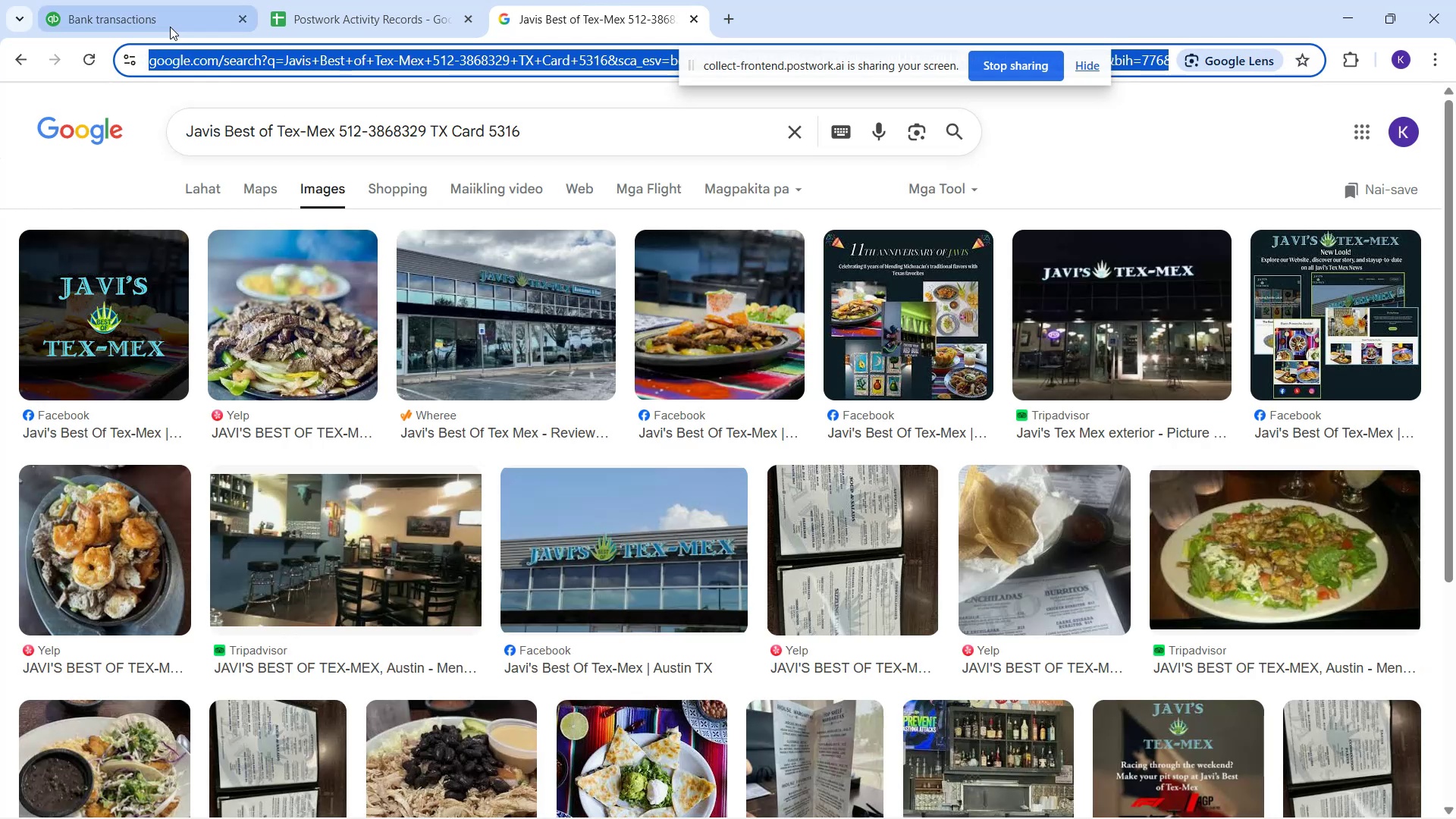 
left_click([170, 27])
 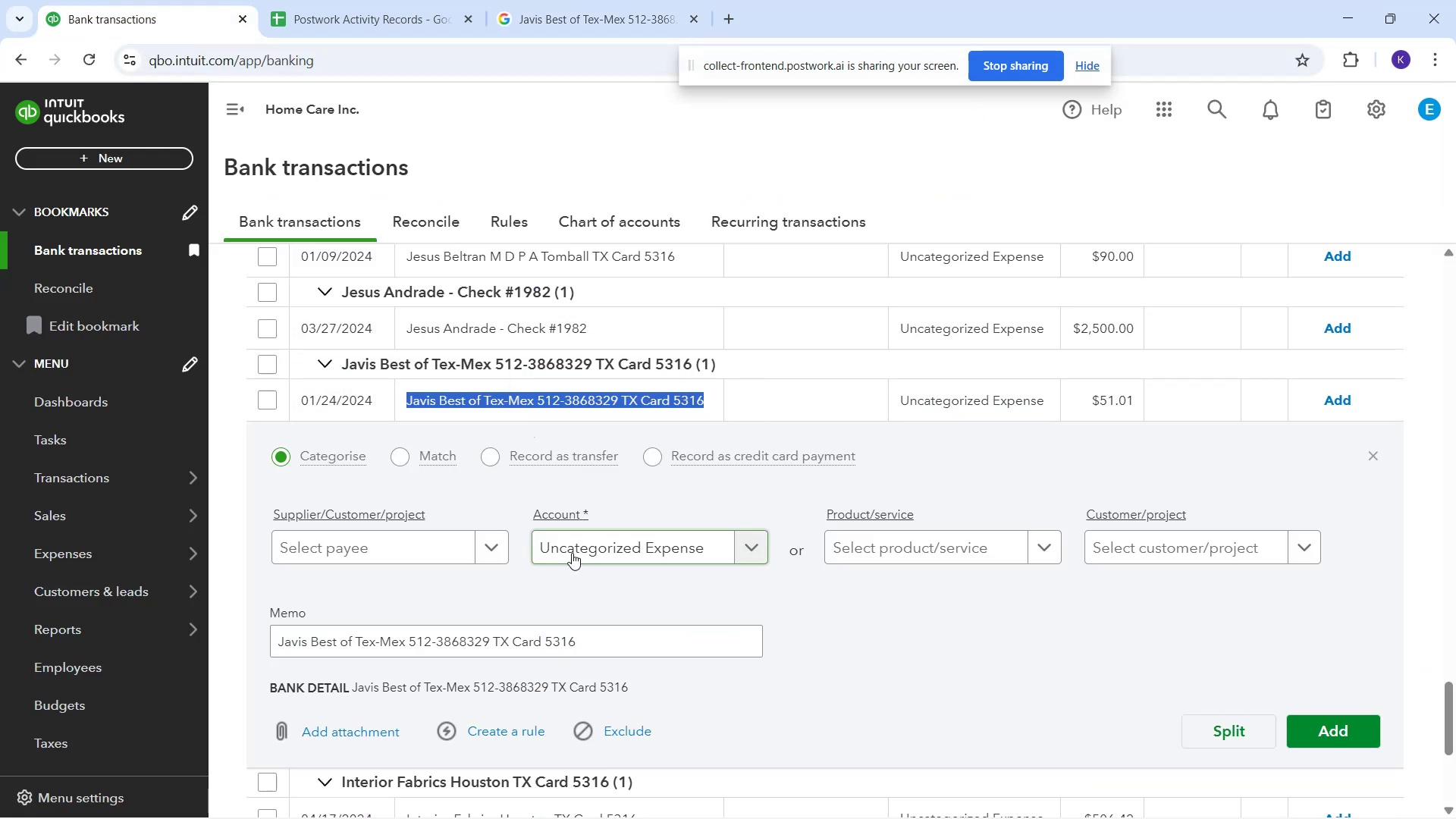 
type(meal)
 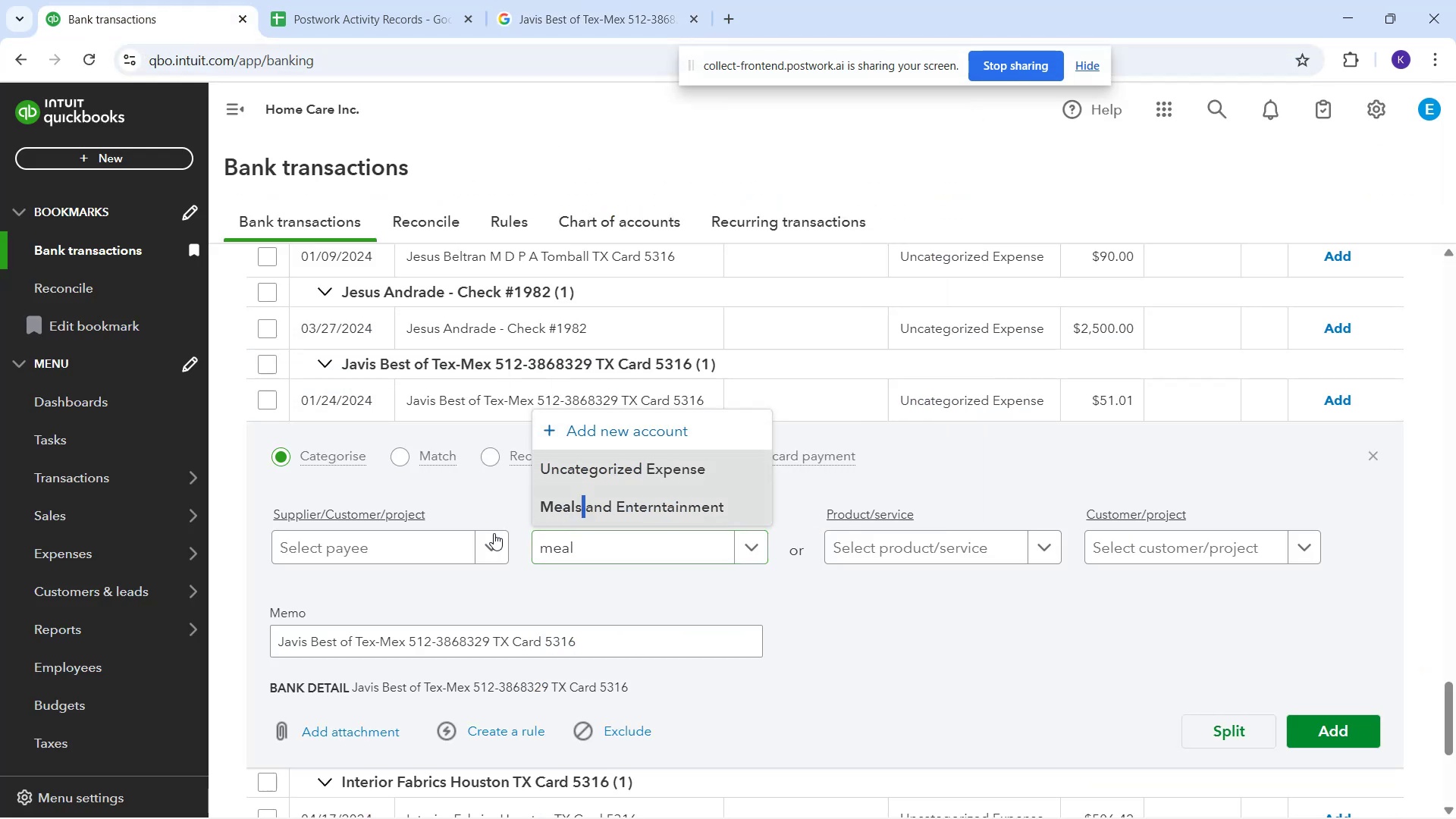 
mouse_move([403, 521])
 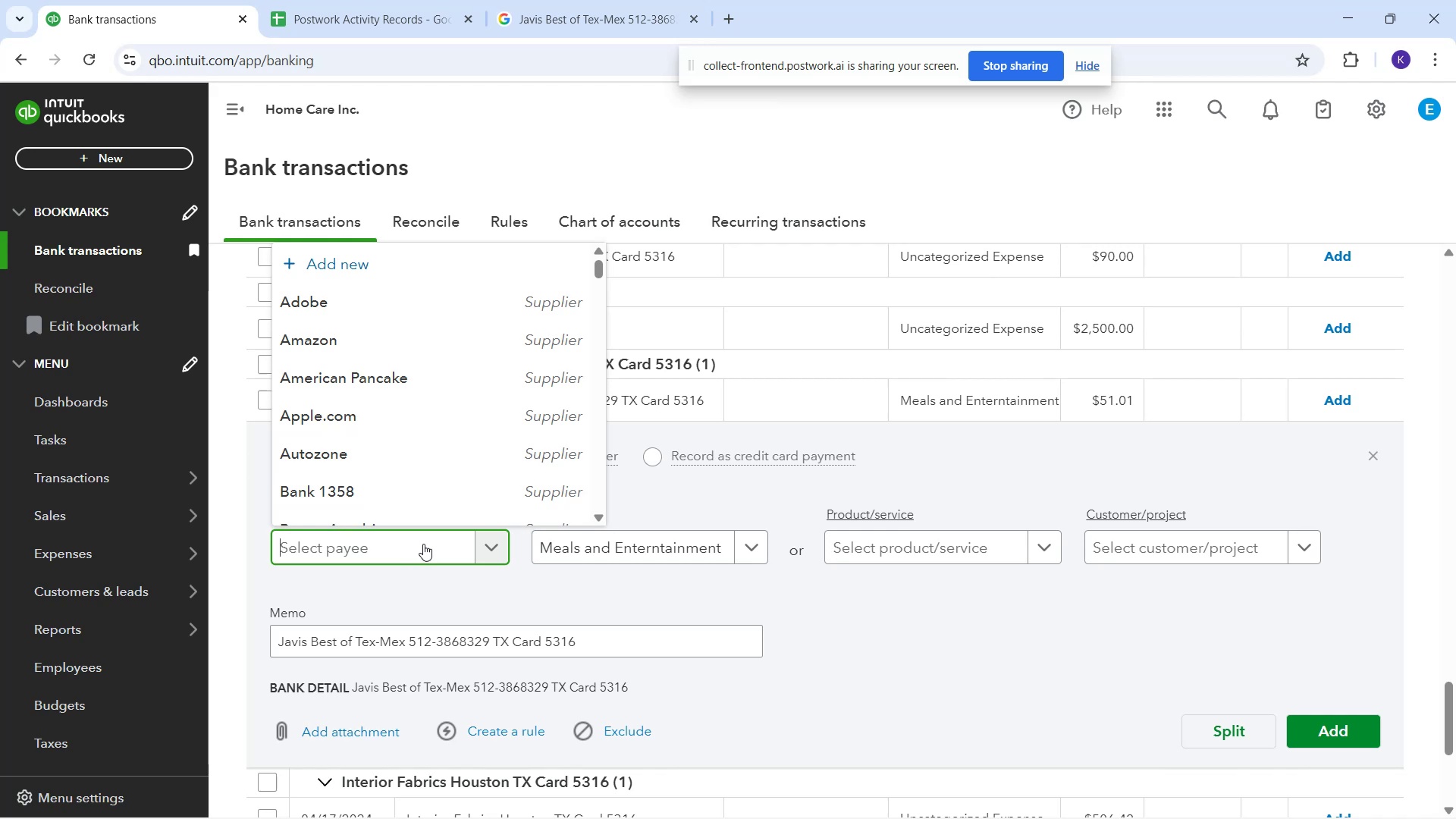 
type(JAc)
key(Backspace)
type(vis B)
key(Backspace)
key(Backspace)
key(Backspace)
key(Backspace)
key(Backspace)
key(Backspace)
type(avis)
 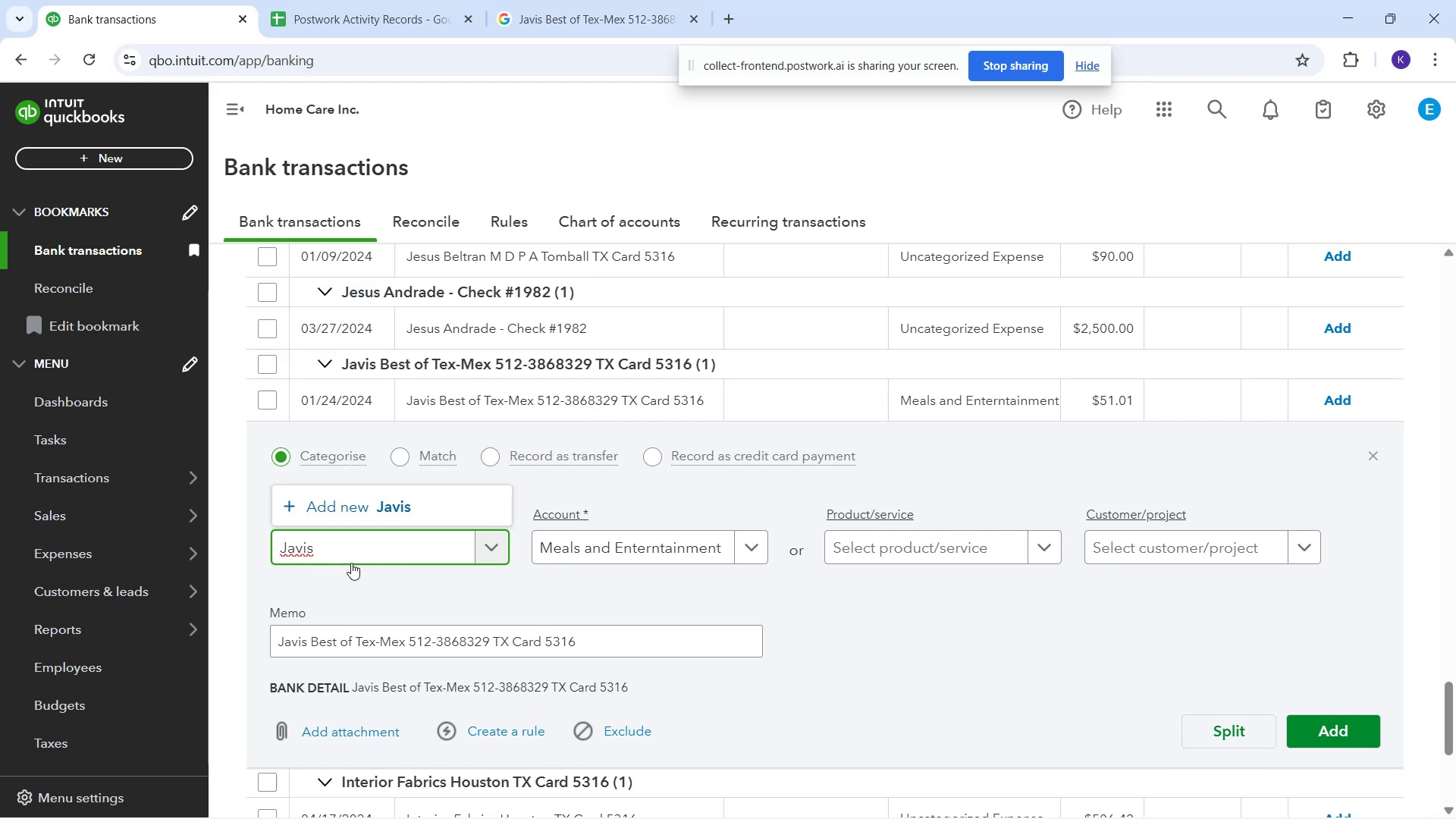 
left_click([394, 510])
 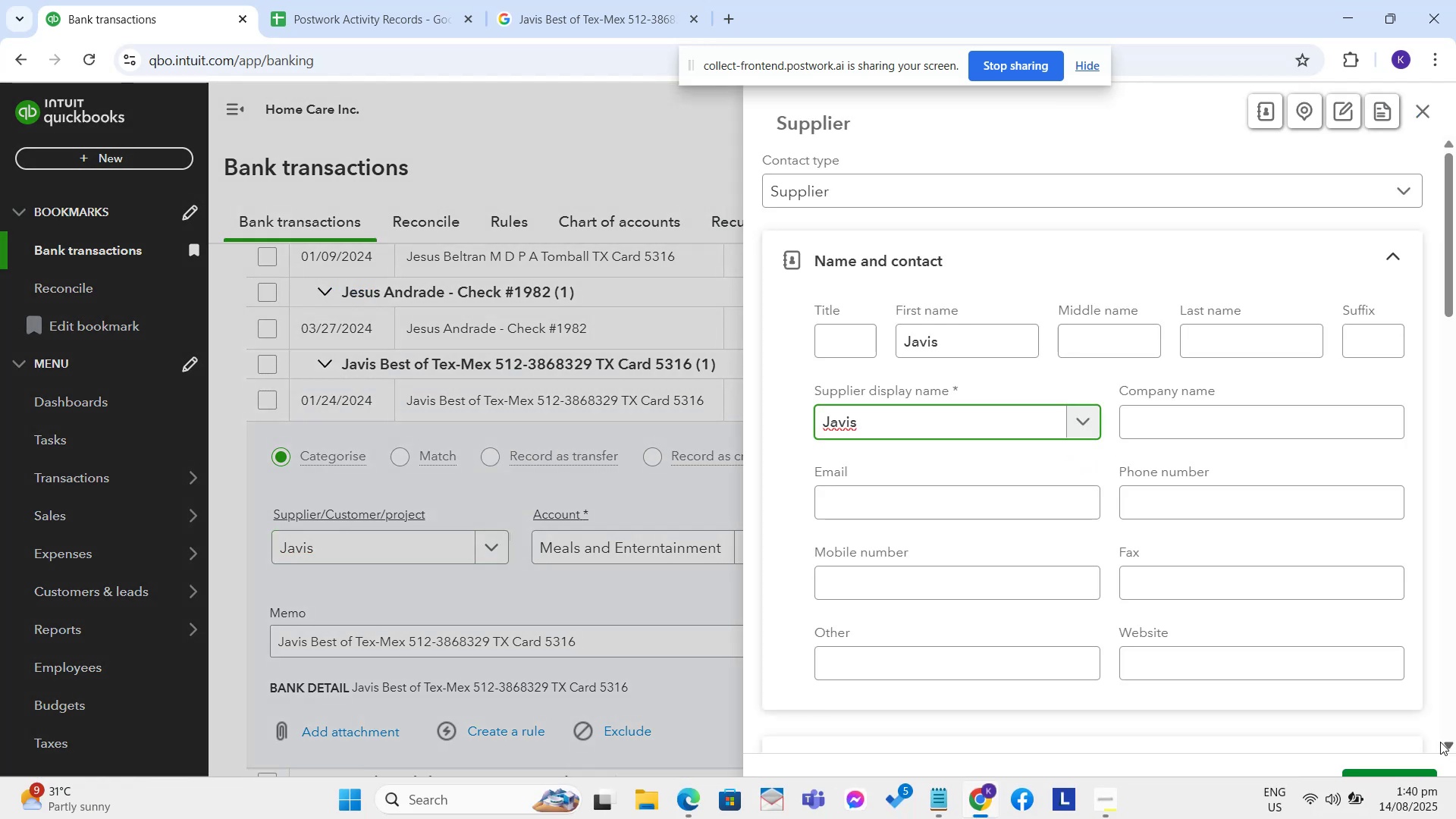 
left_click([1389, 792])
 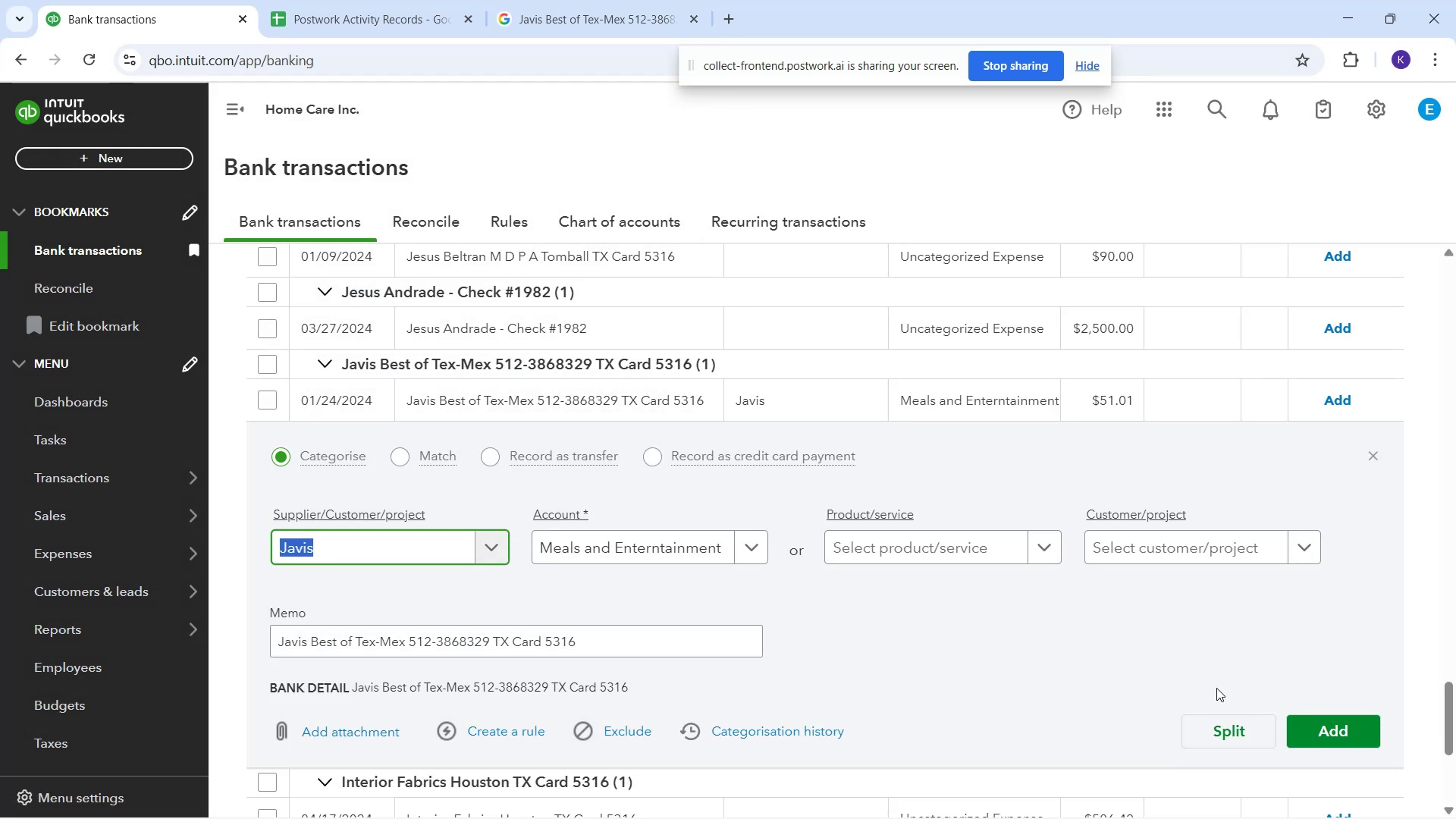 
left_click_drag(start_coordinate=[1313, 730], to_coordinate=[1310, 732])
 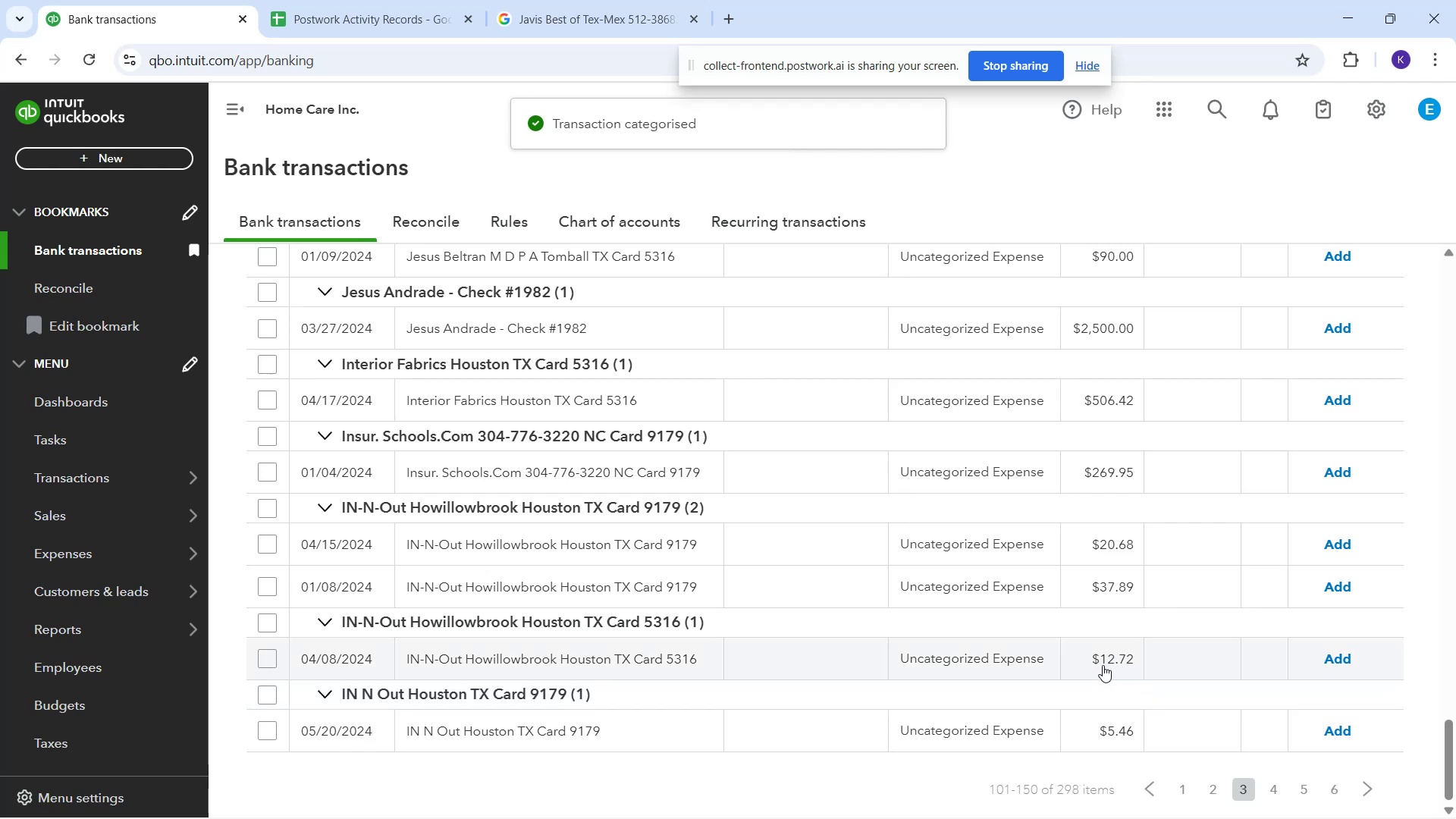 
wait(9.99)
 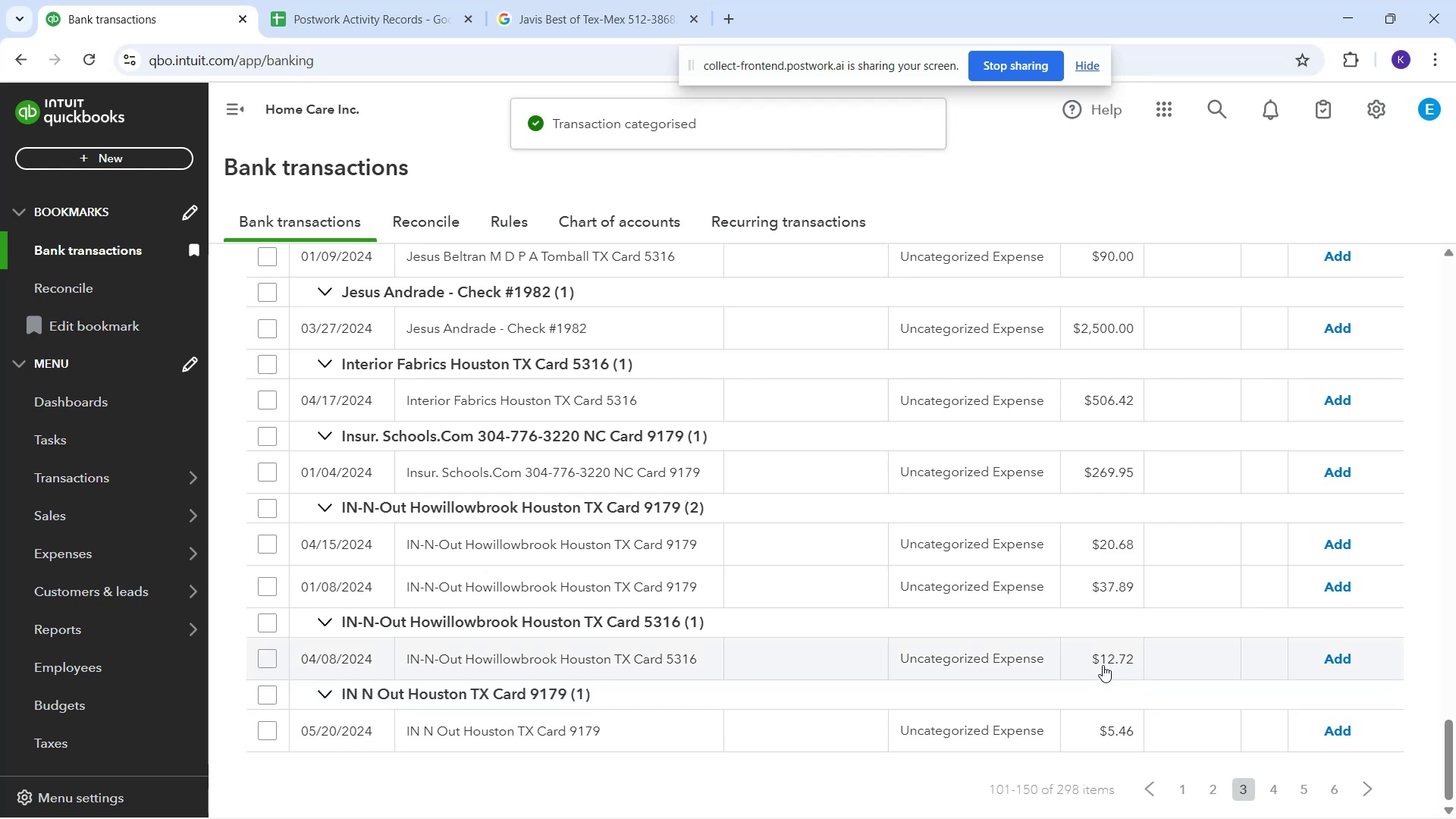 
type(sc)
key(Backspace)
key(Backspace)
type(edu)
key(Backspace)
key(Backspace)
key(Backspace)
 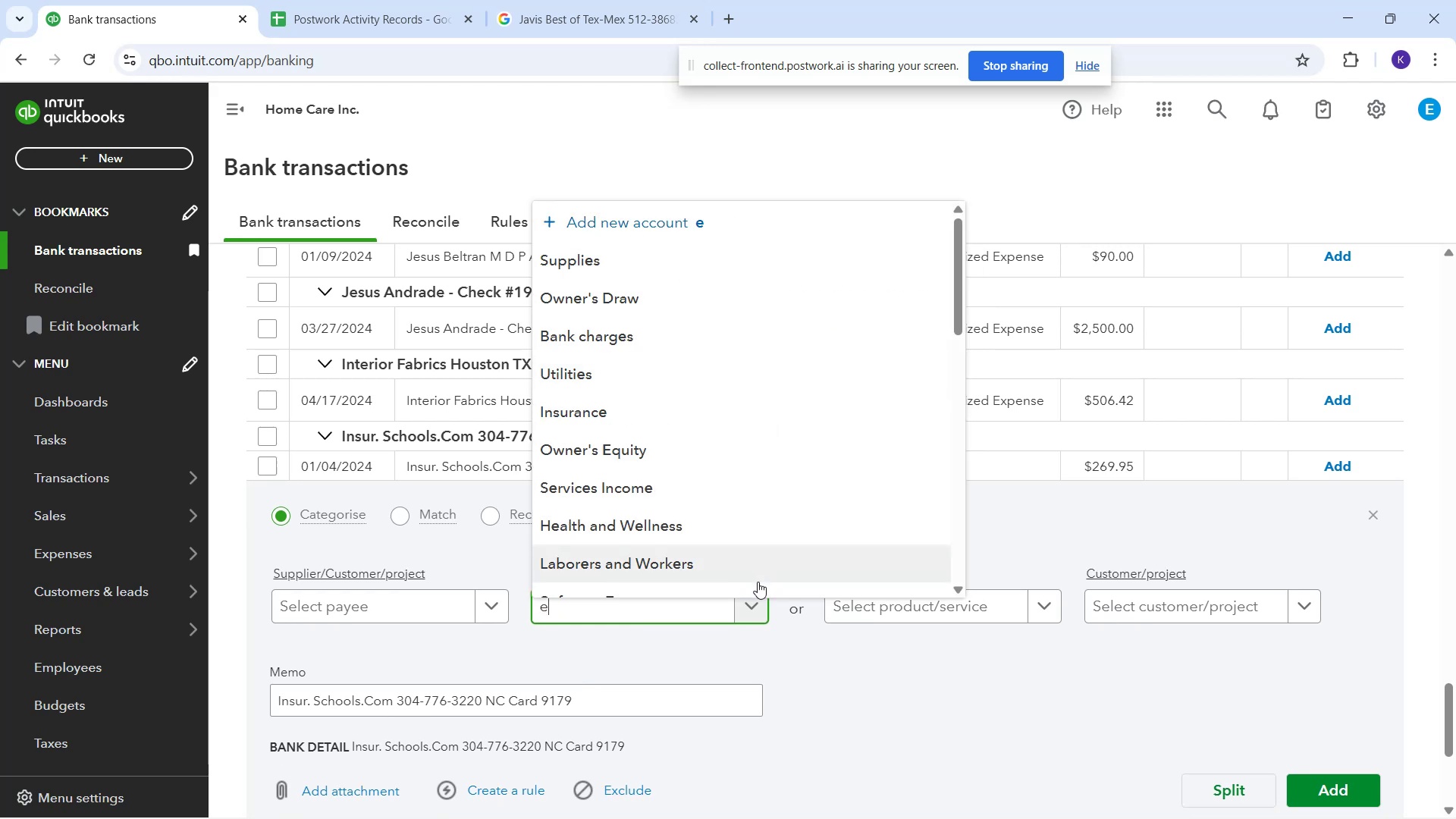 
scroll: coordinate [999, 733], scroll_direction: down, amount: 6.0
 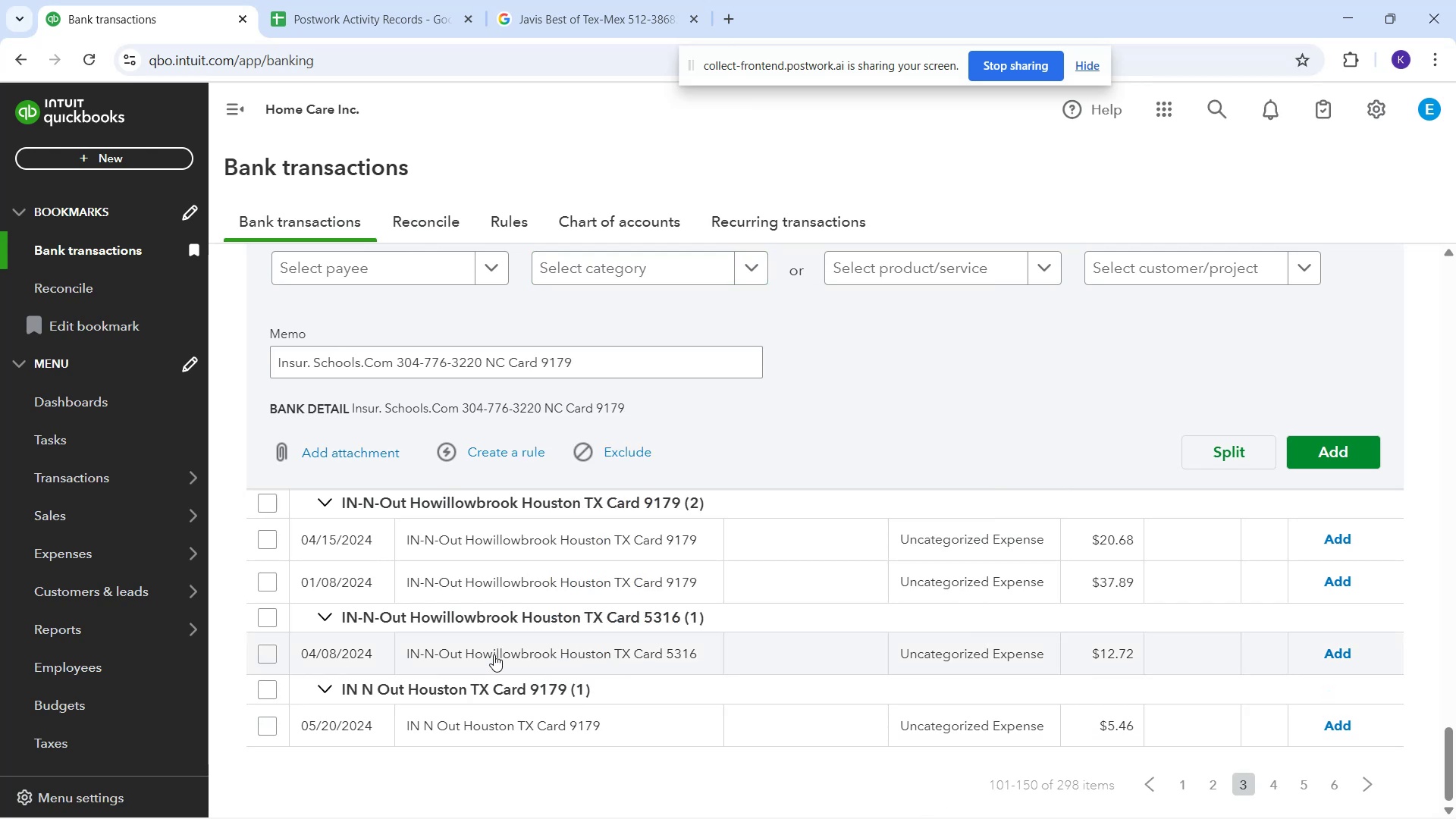 
left_click_drag(start_coordinate=[400, 551], to_coordinate=[712, 522])
 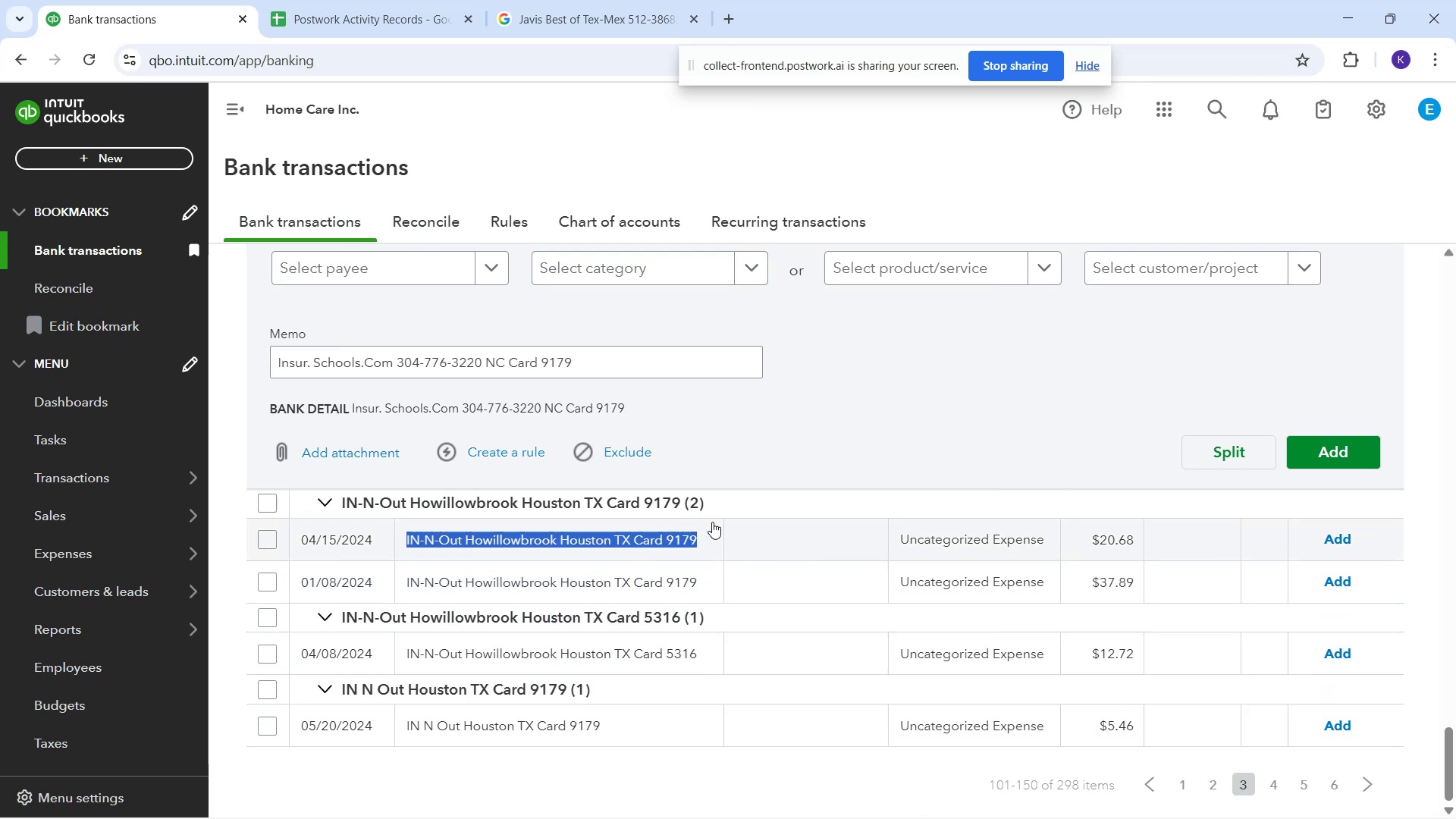 
key(Control+C)
 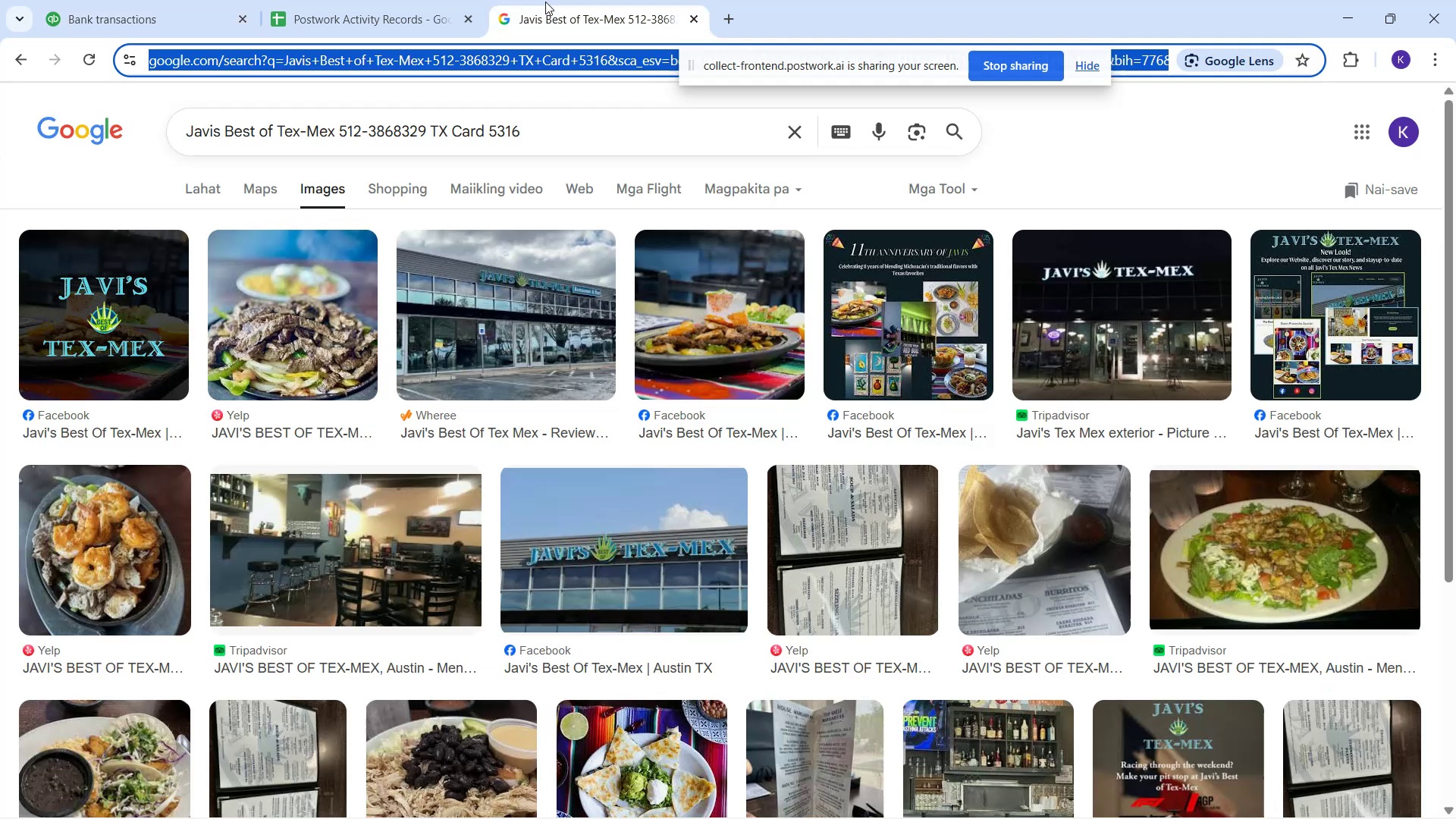 
left_click_drag(start_coordinate=[597, 130], to_coordinate=[0, 249])
 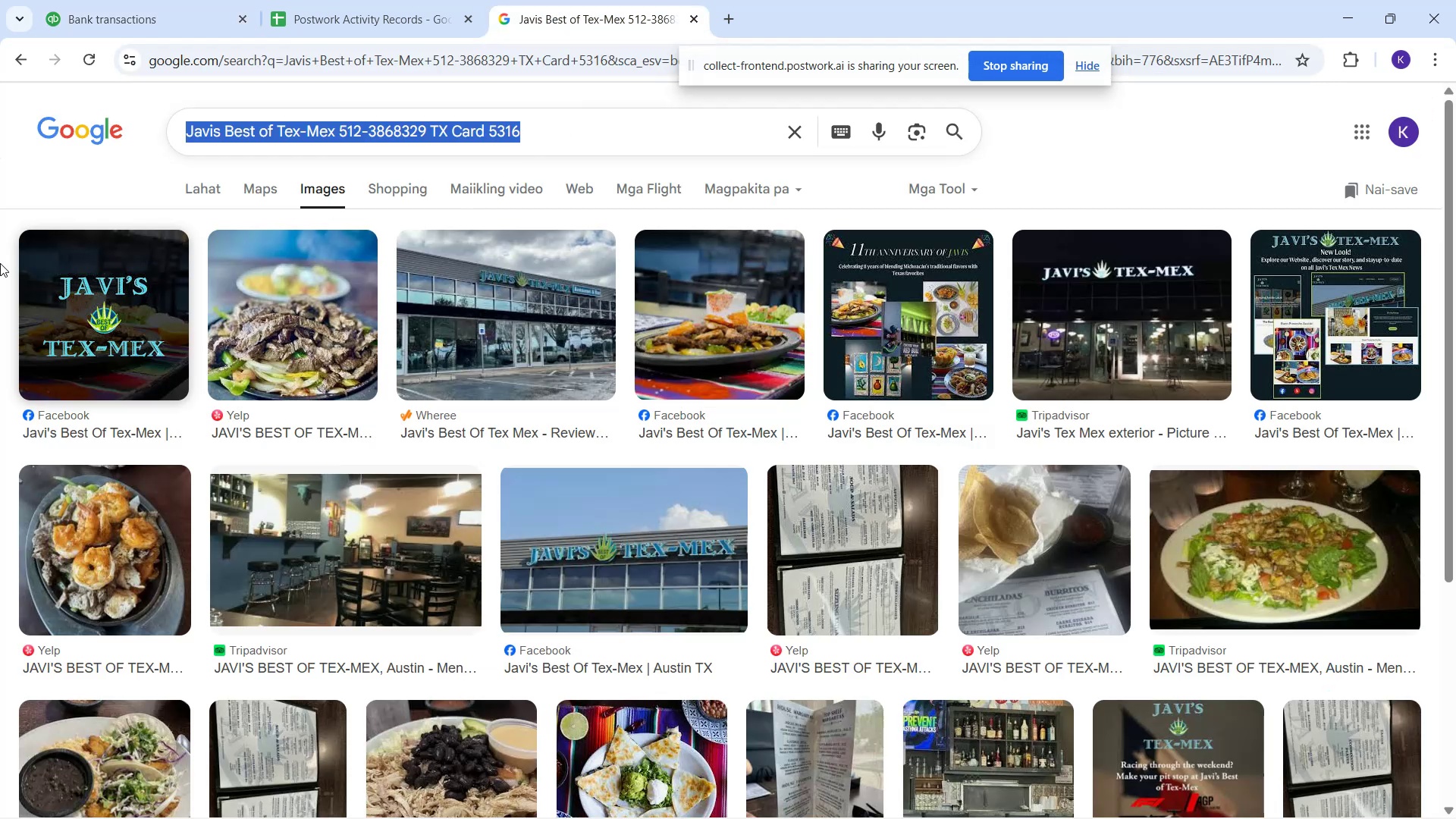 
key(Control+V)
 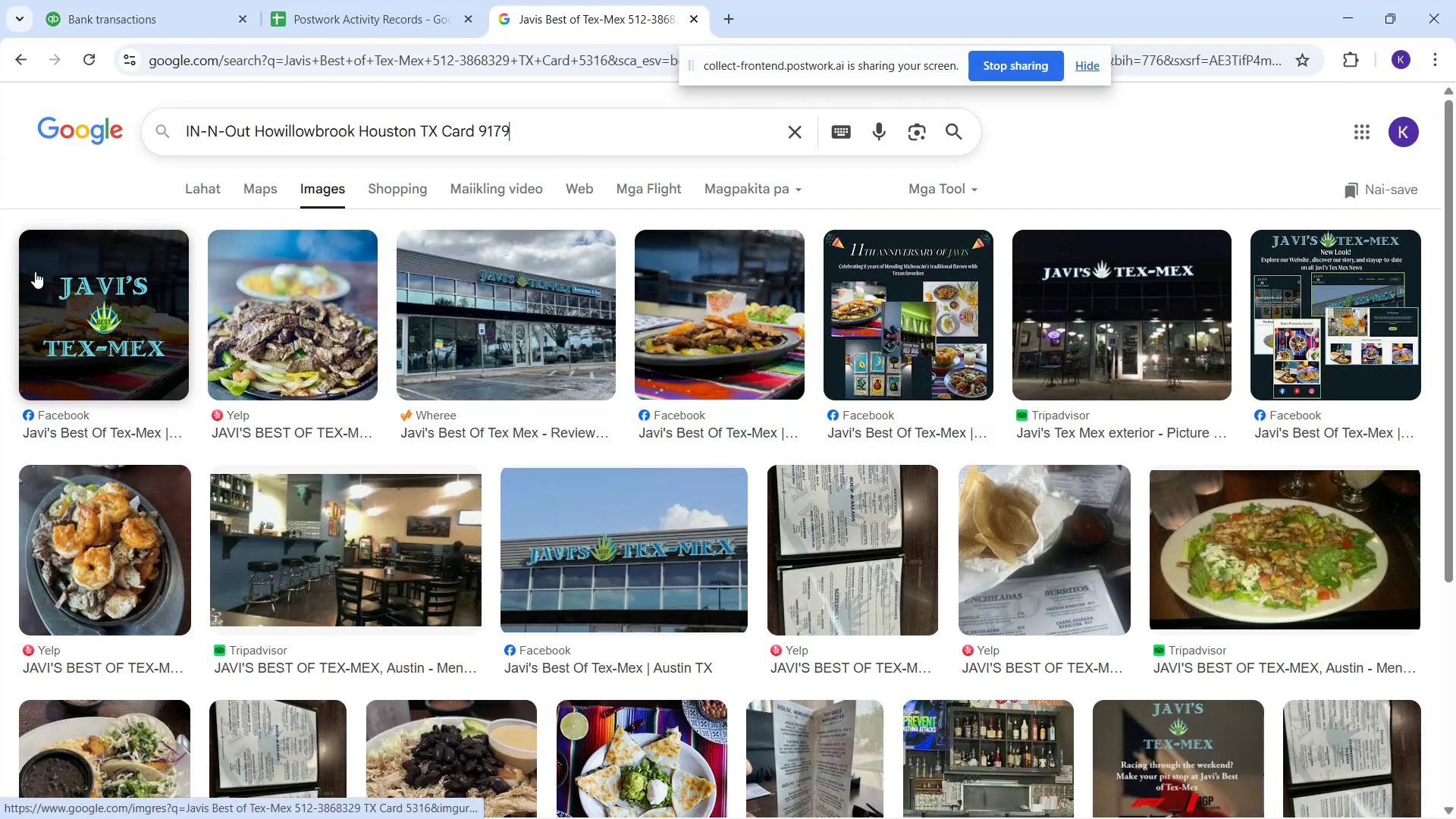 
key(Enter)
 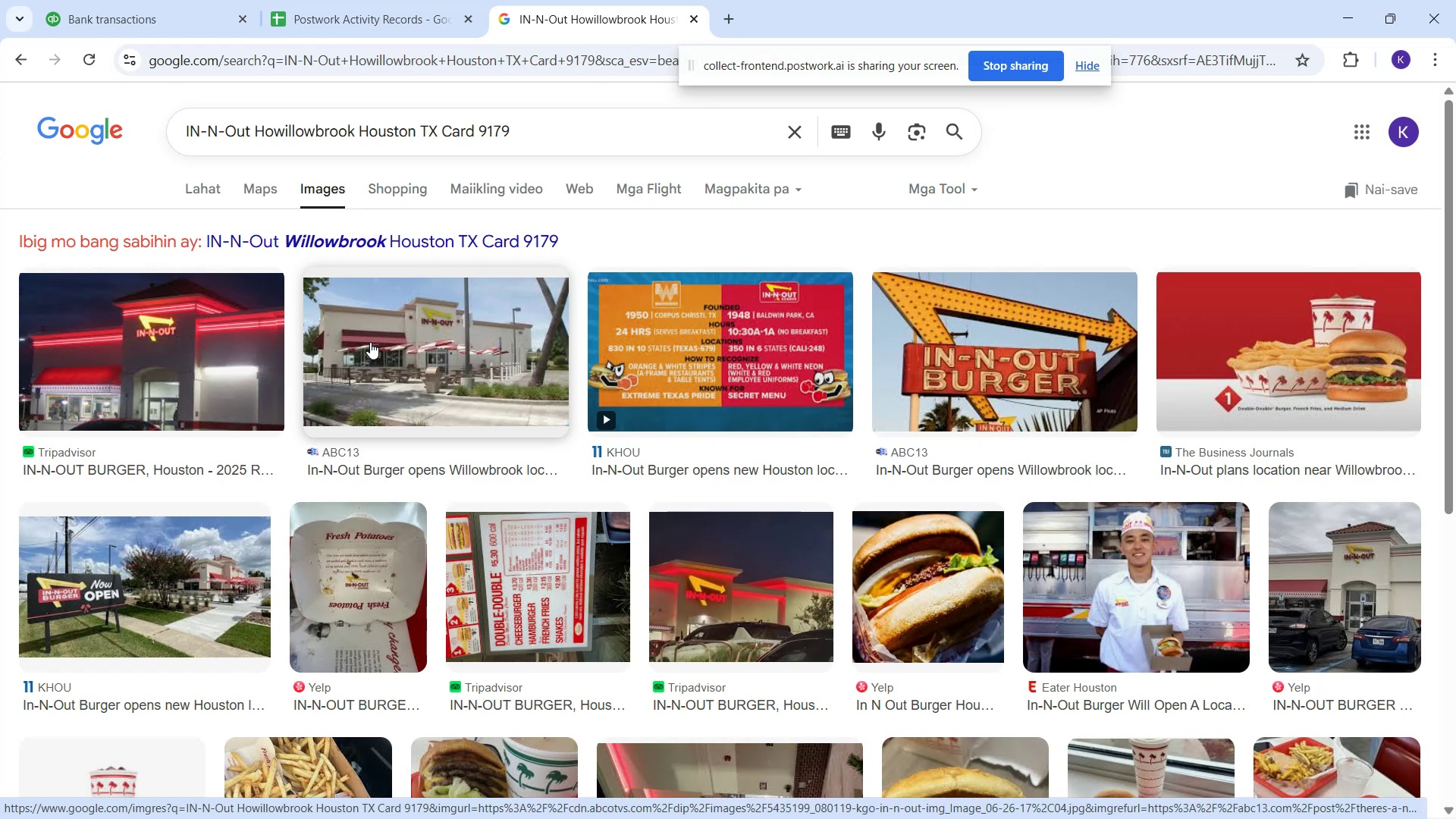 
wait(6.45)
 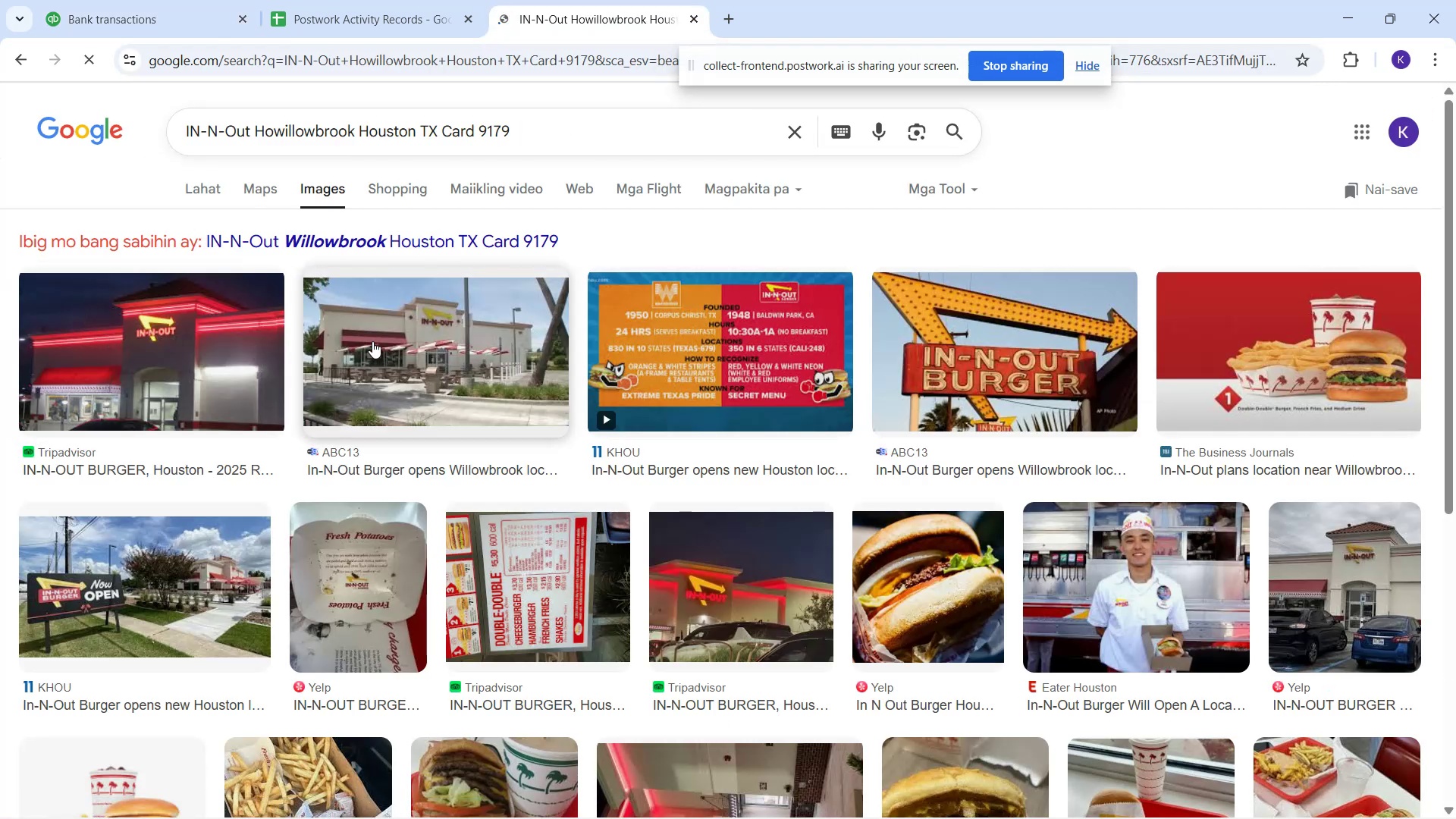 
left_click([215, 21])
 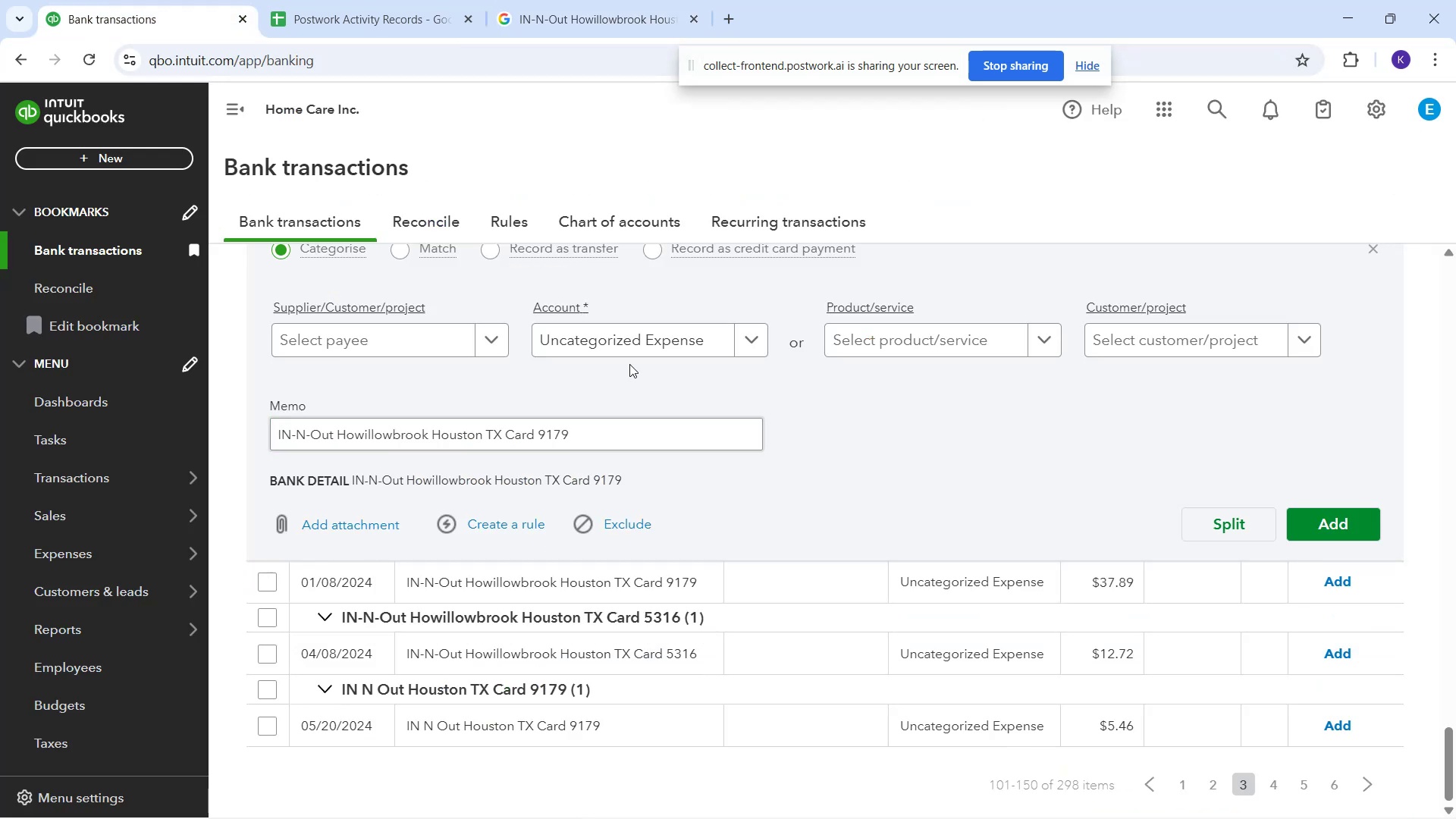 
left_click_drag(start_coordinate=[638, 368], to_coordinate=[634, 363])
 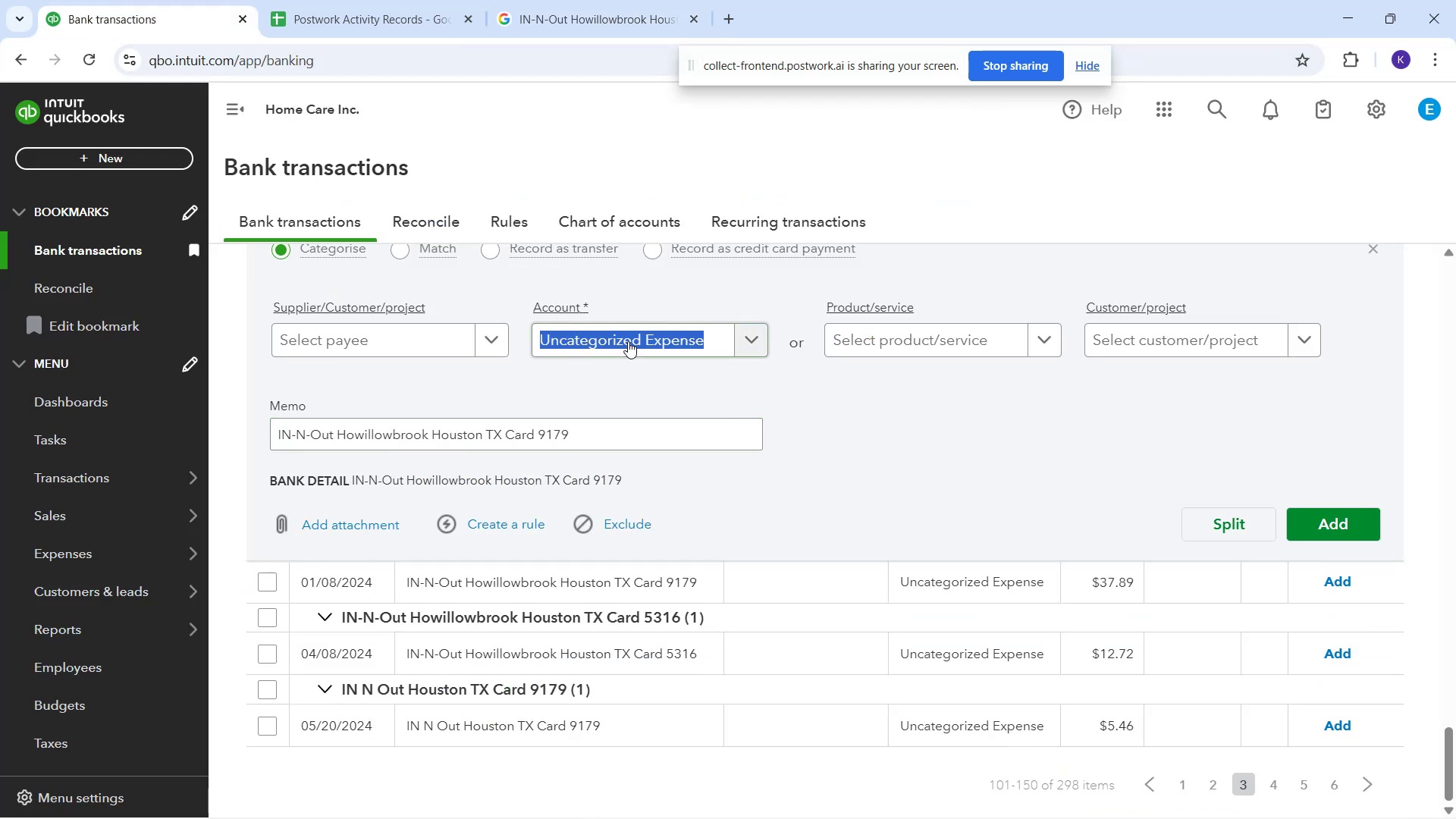 
double_click([629, 340])
 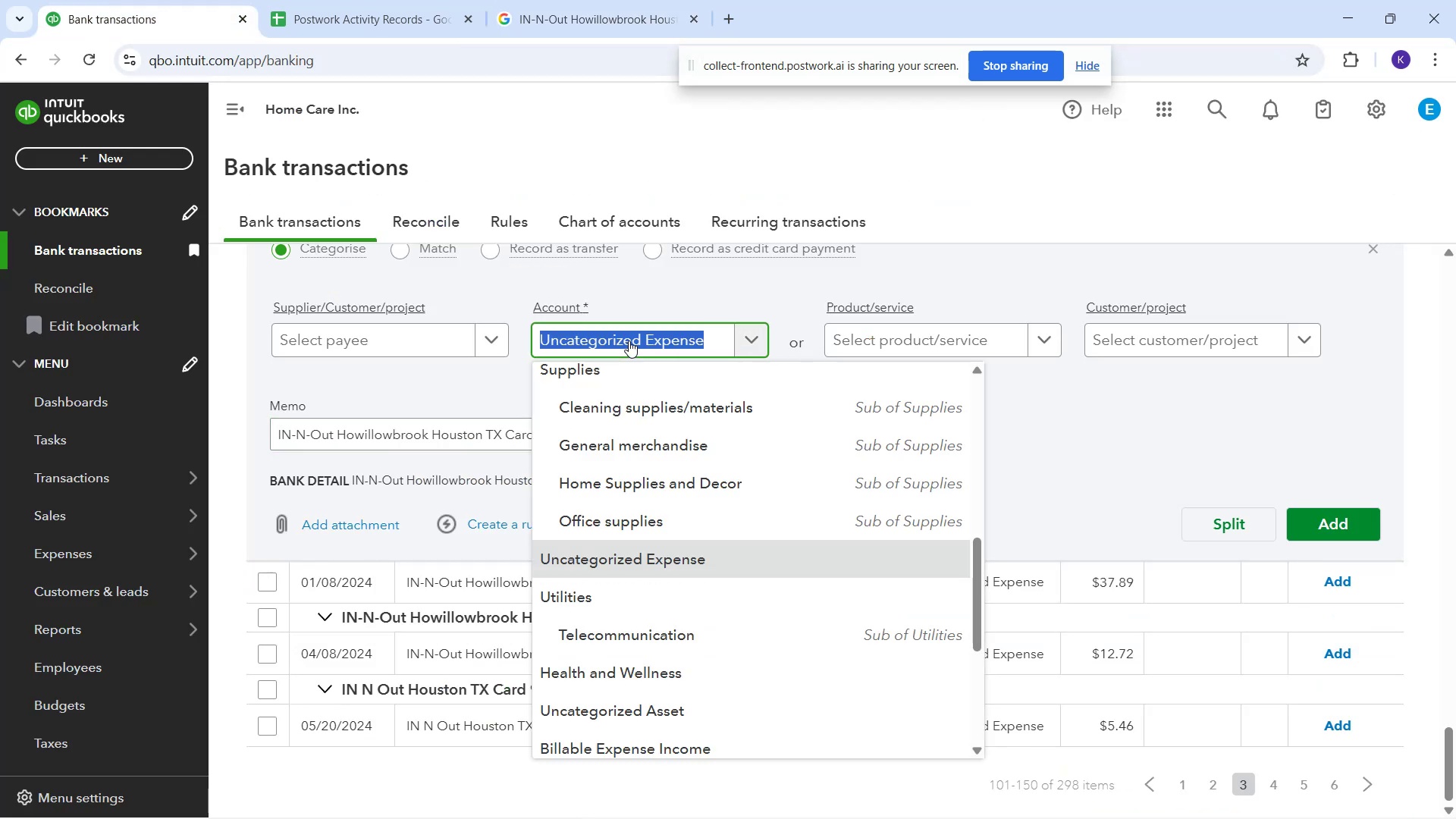 
type(mes)
key(Backspace)
type(al)
 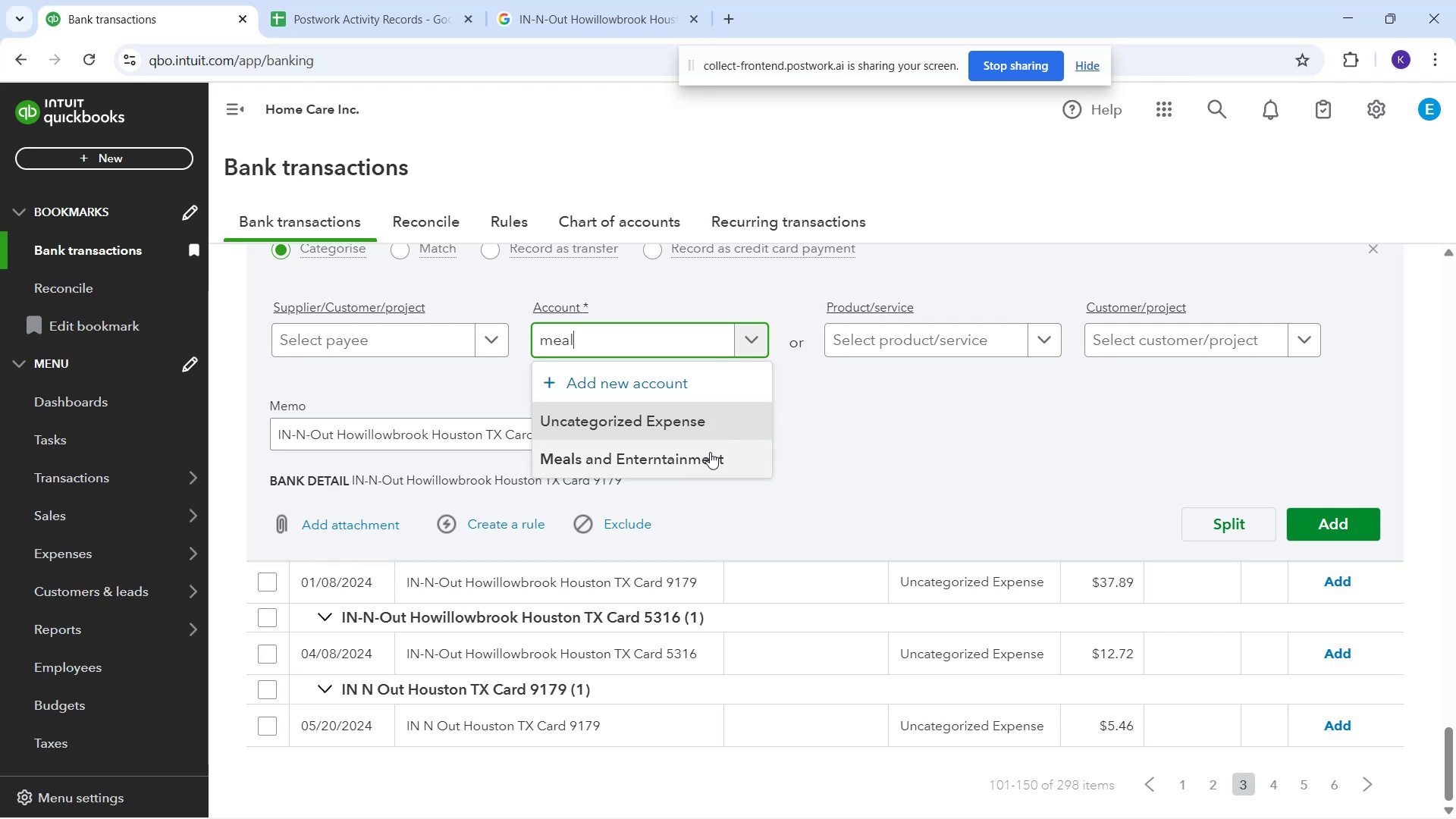 
left_click([704, 460])
 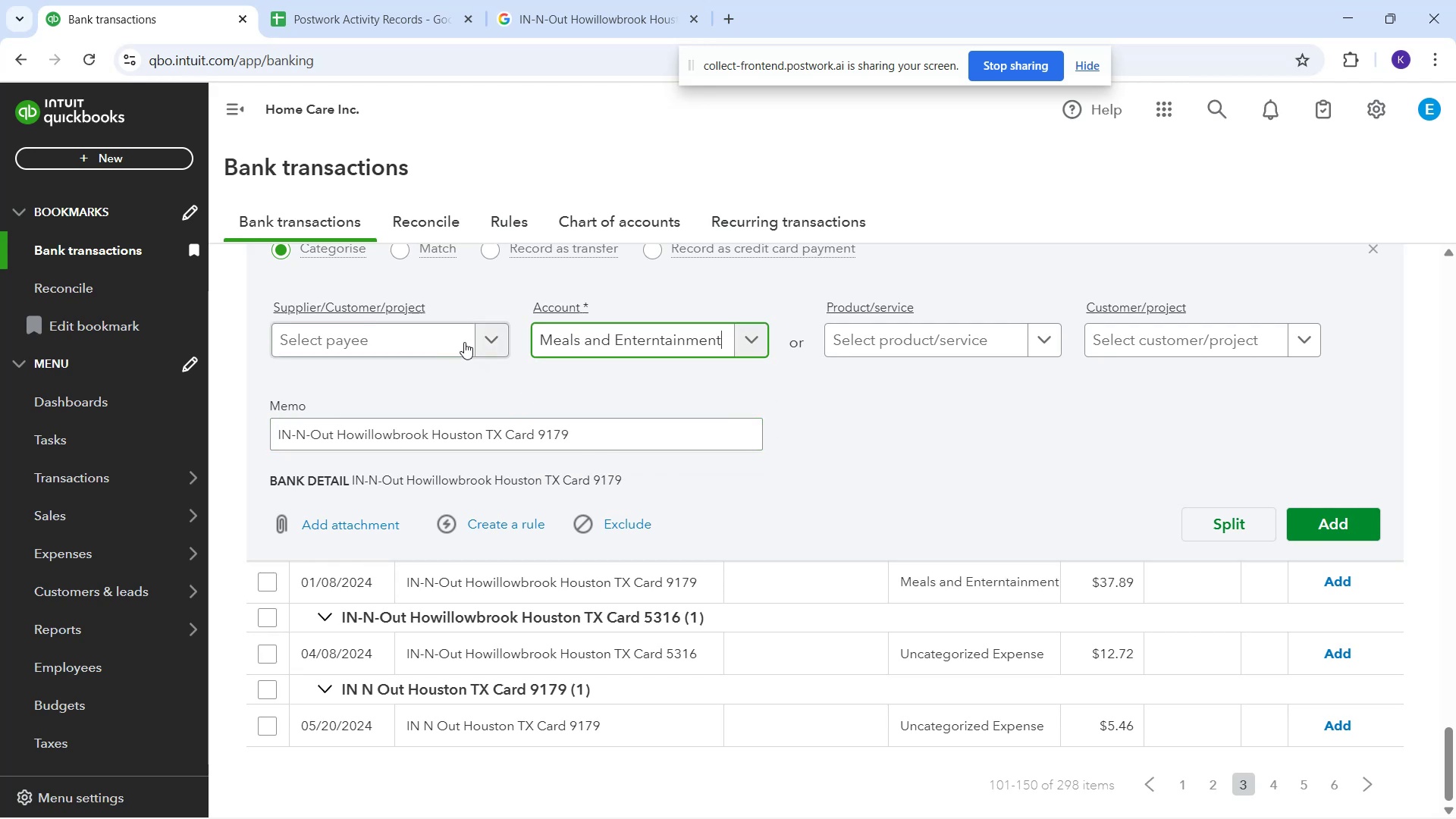 
left_click([444, 328])
 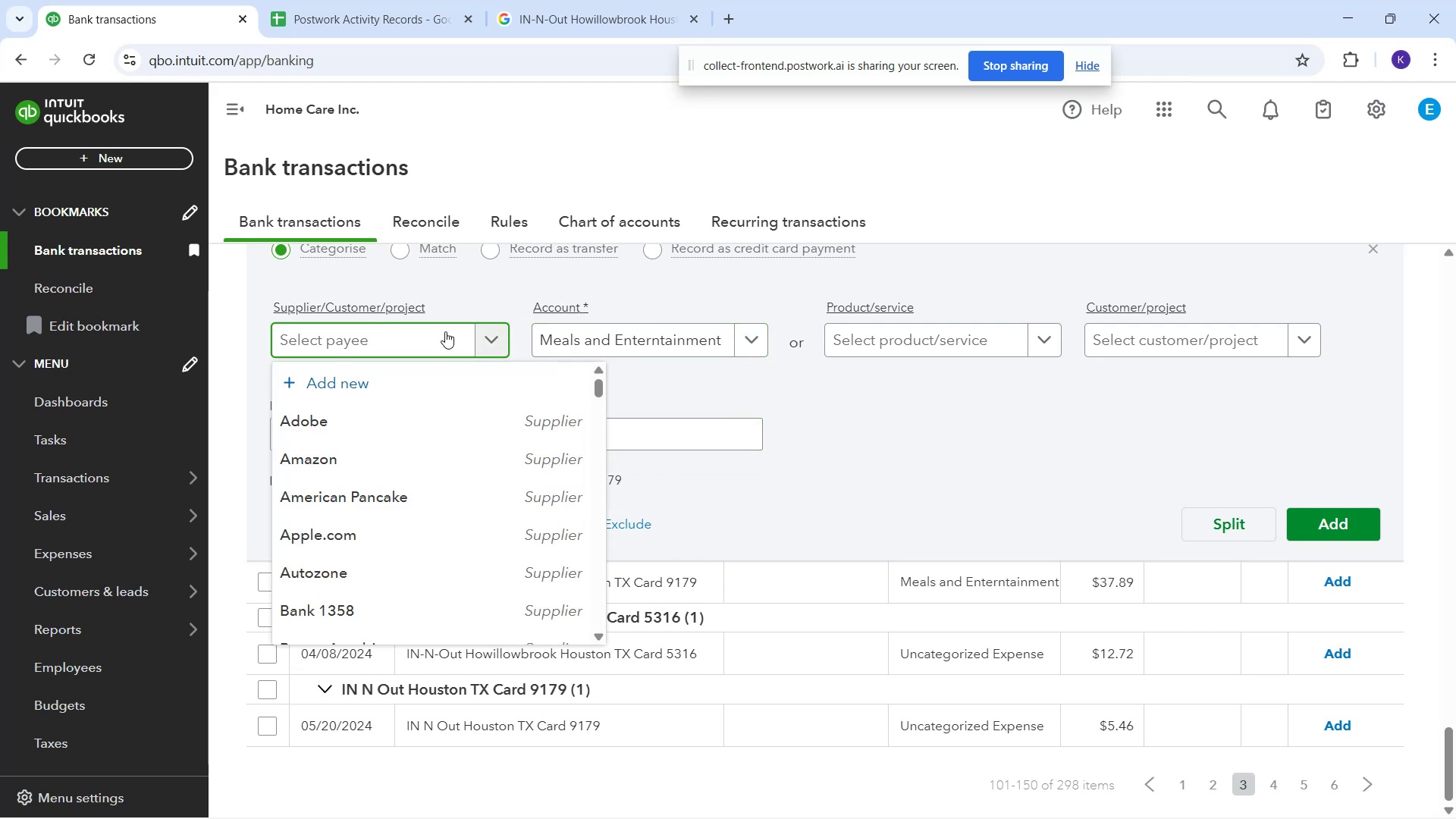 
type(In)
key(Backspace)
type(N-N-Out)
 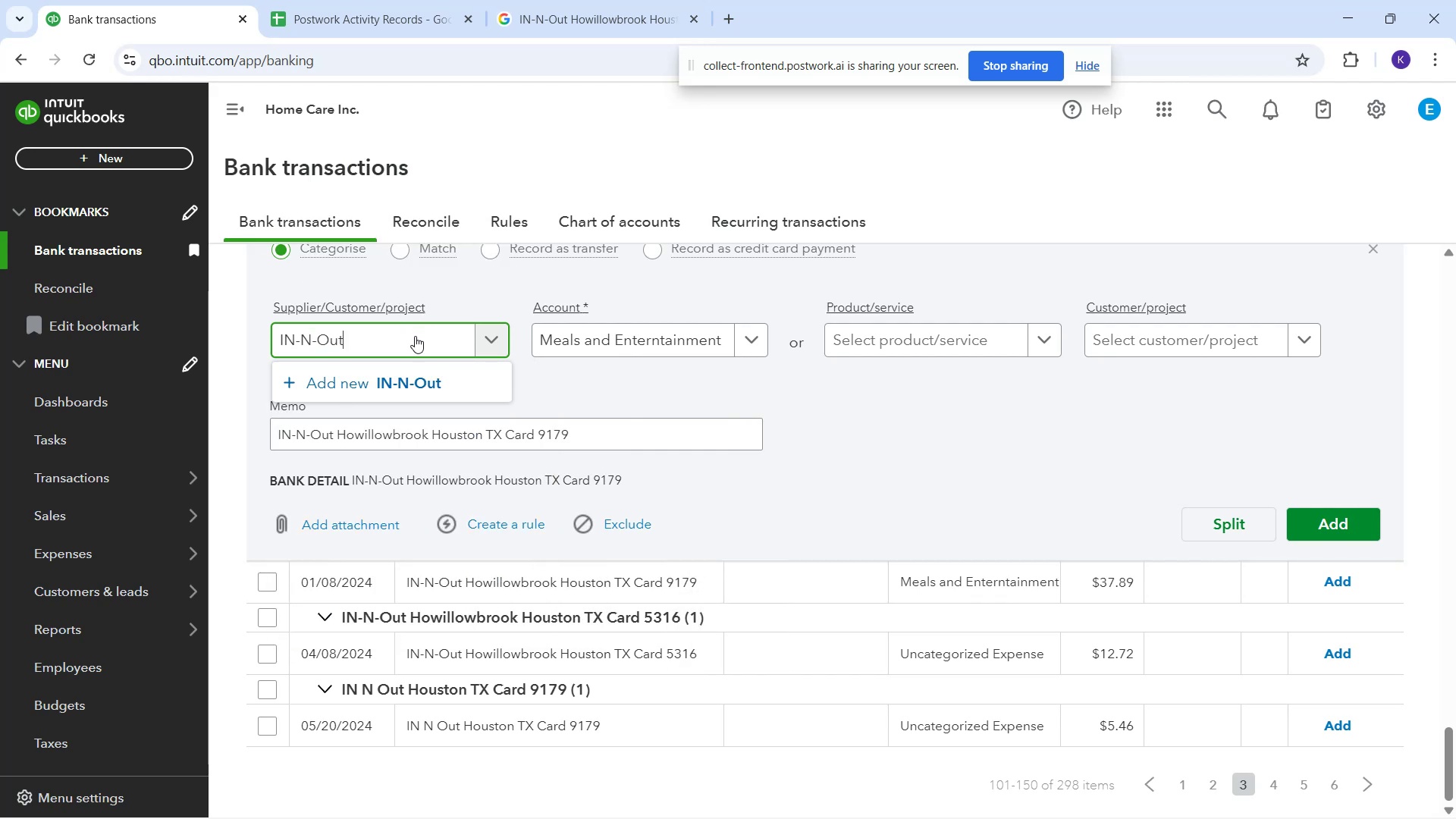 
left_click([424, 393])
 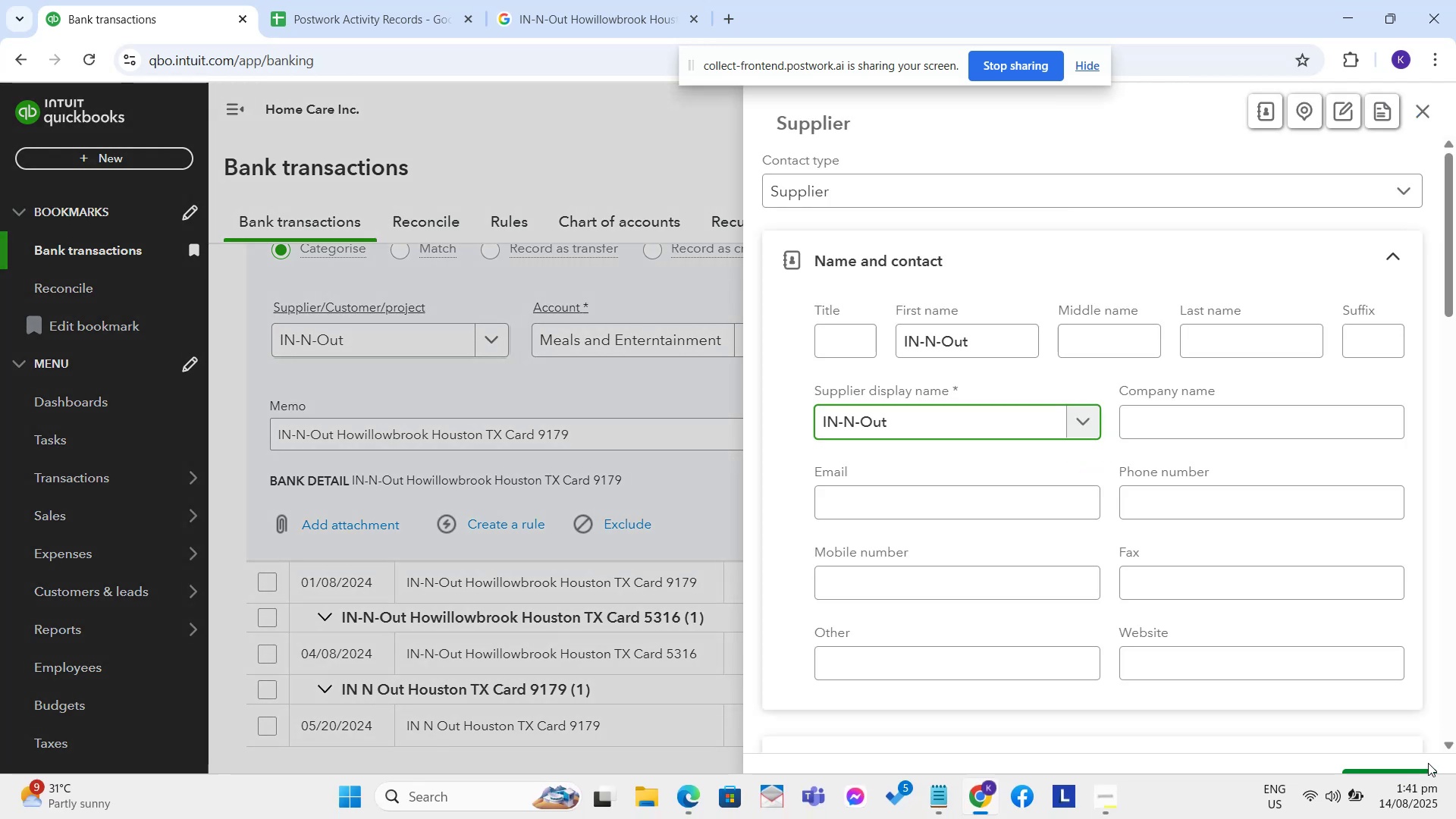 
left_click([1417, 768])
 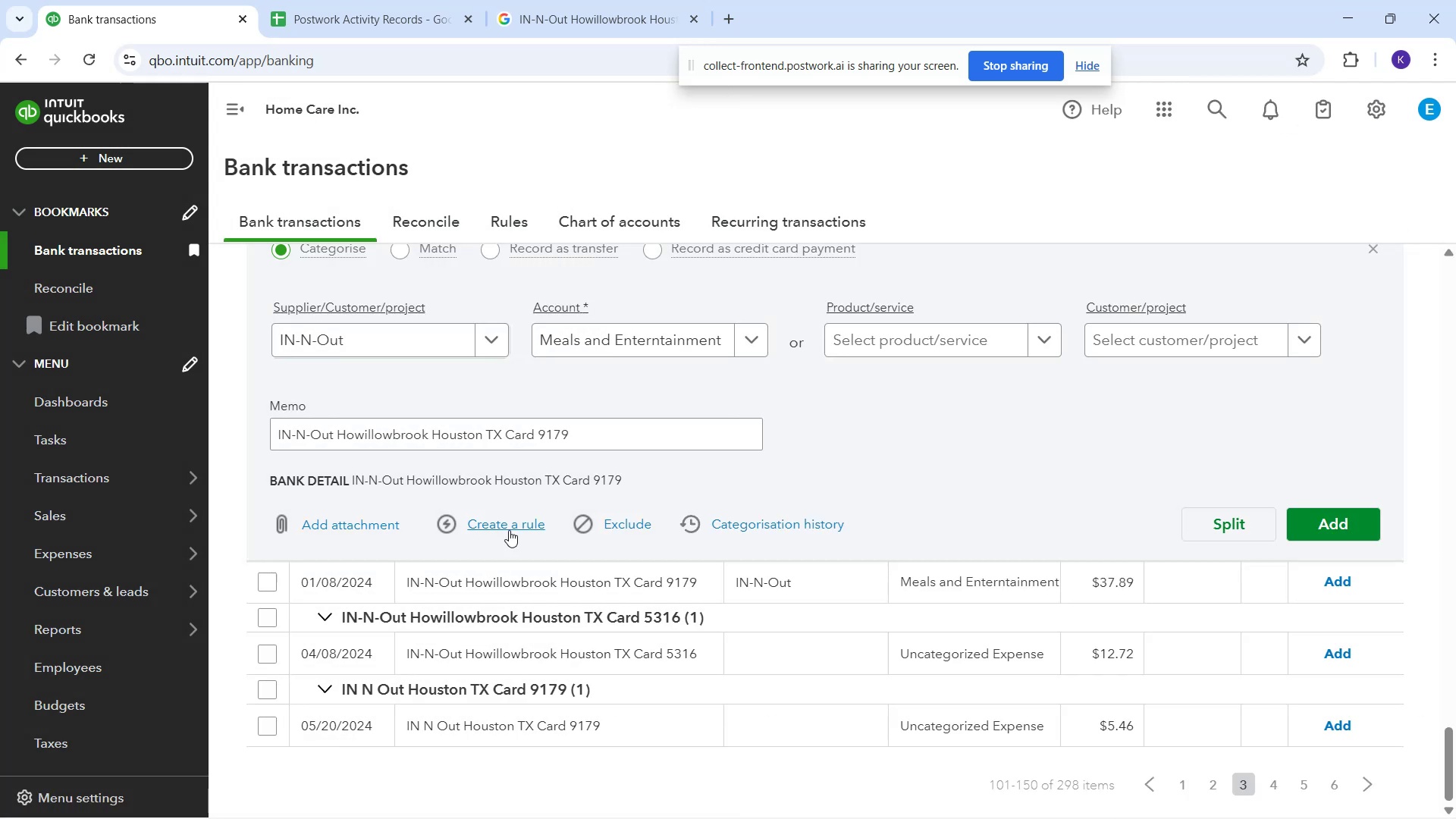 
left_click([507, 528])
 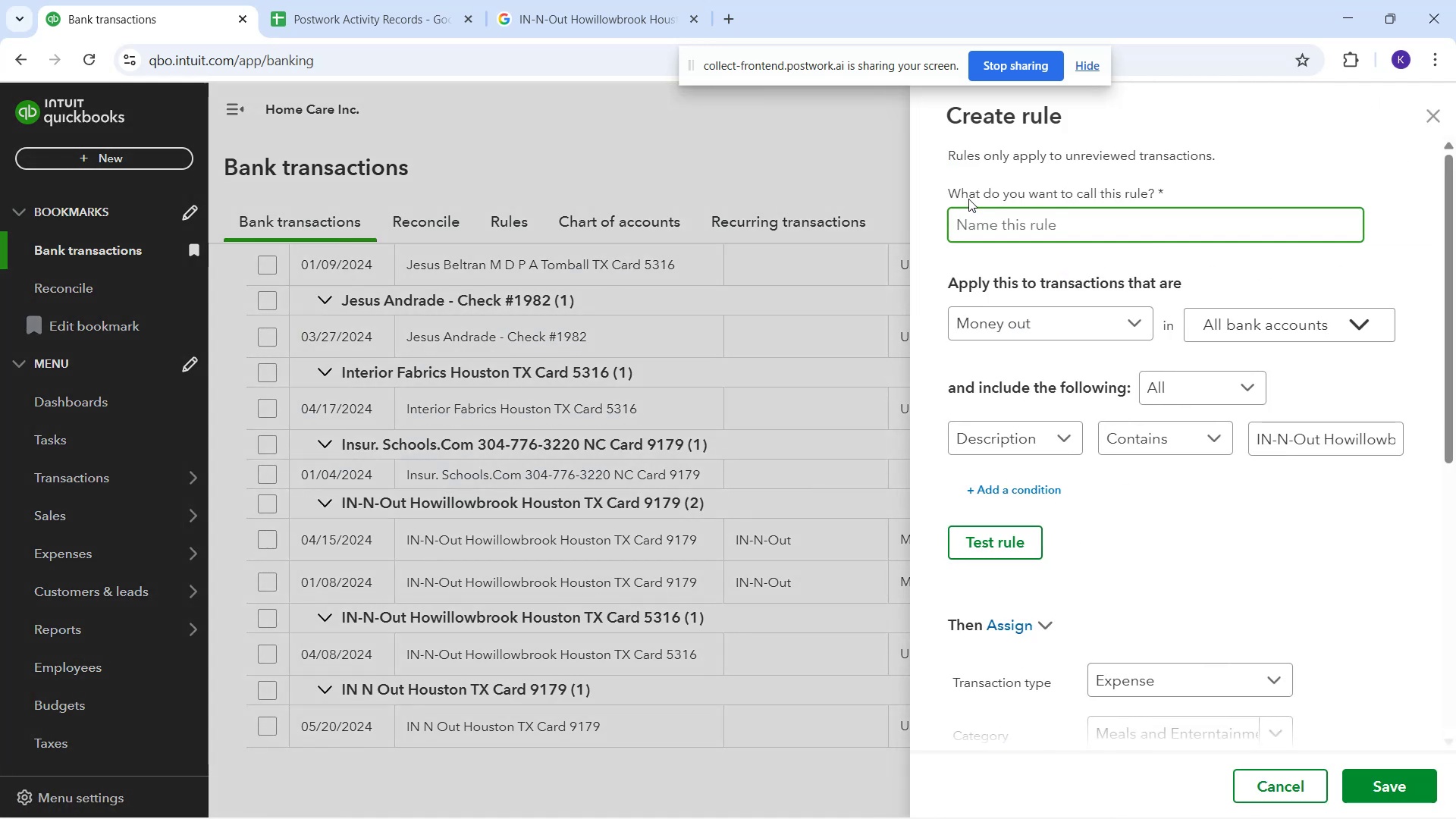 
type(In-n-out)
key(Backspace)
key(Backspace)
 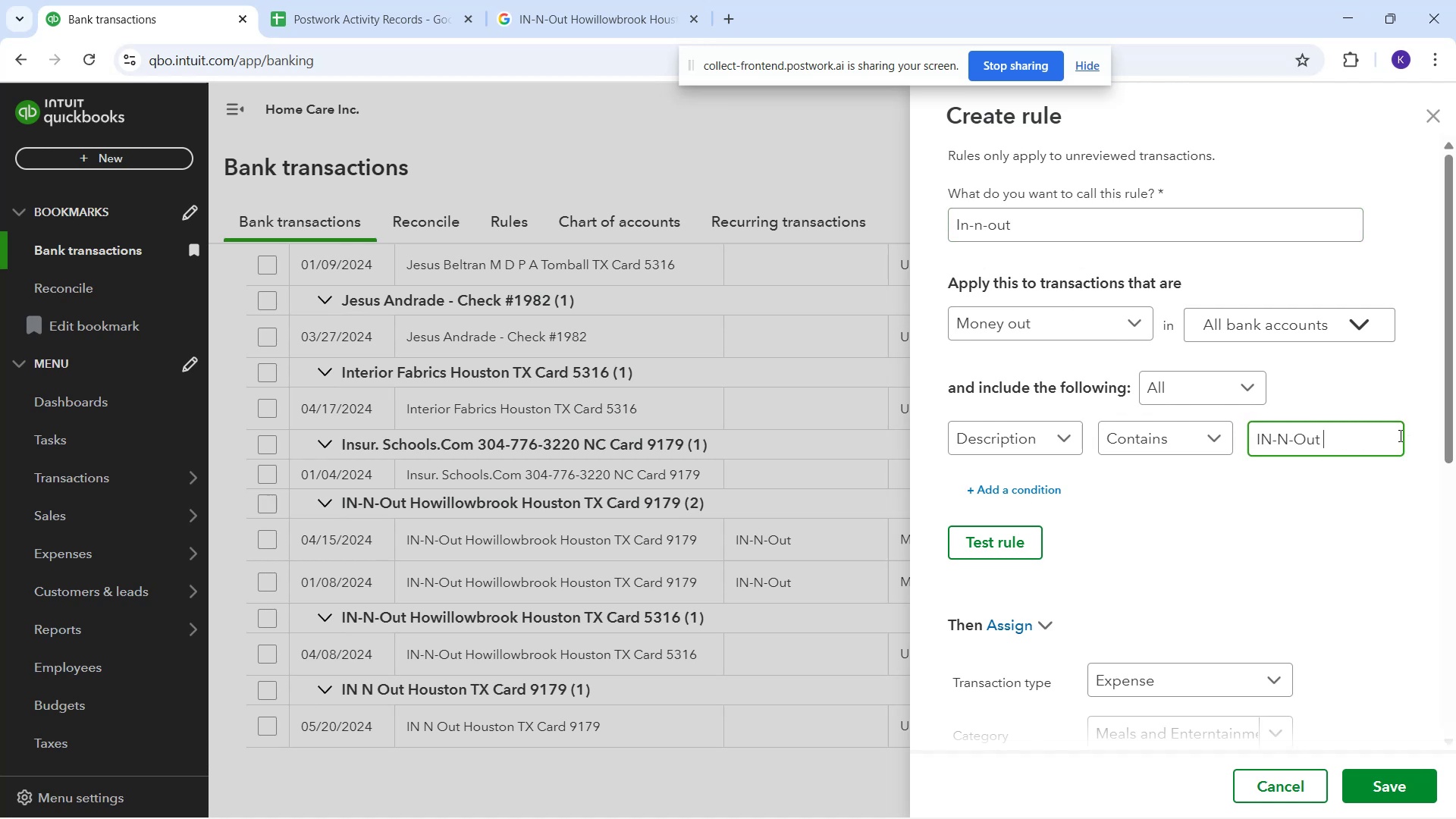 
left_click_drag(start_coordinate=[1324, 445], to_coordinate=[1455, 437])
 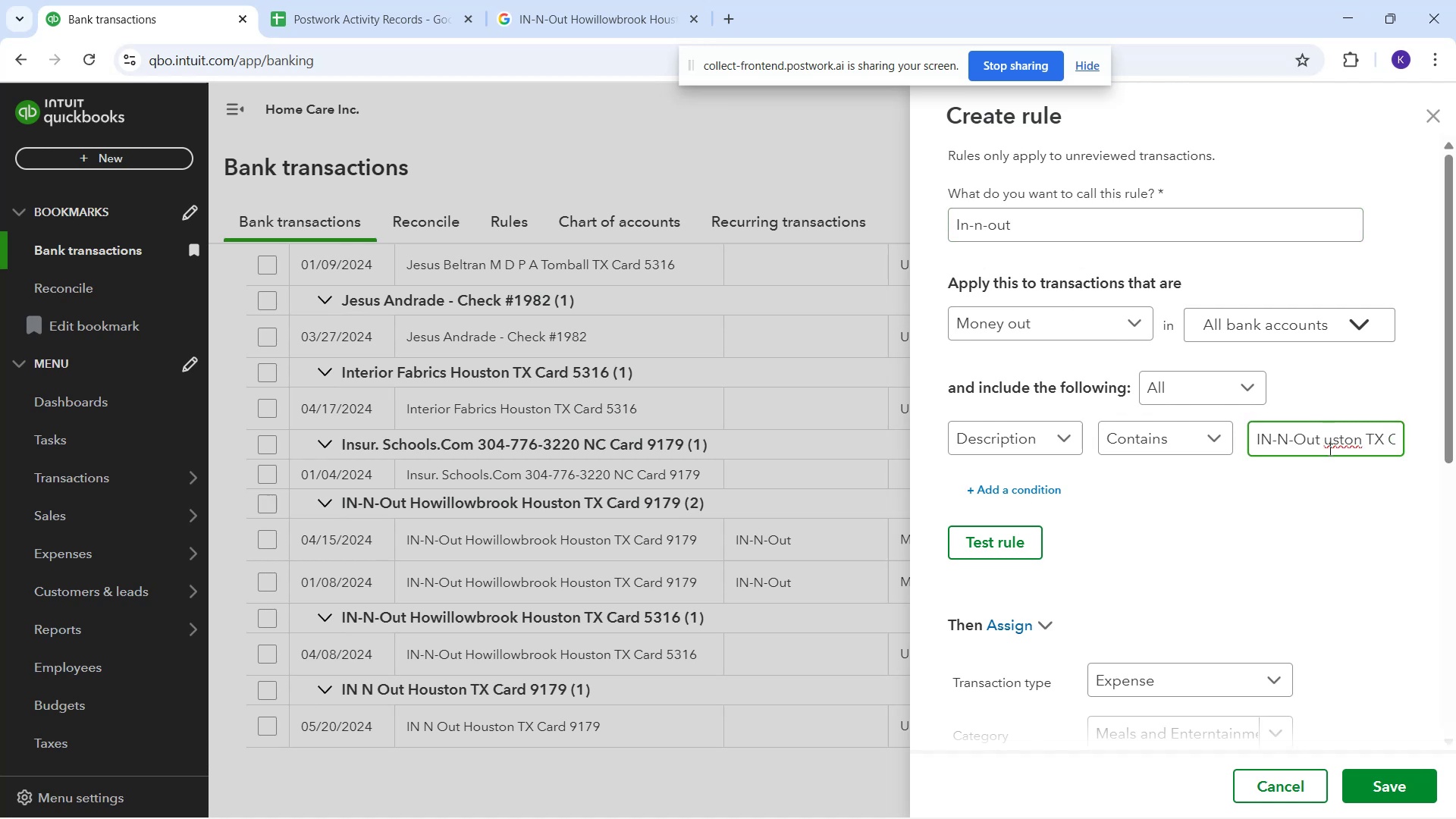 
left_click_drag(start_coordinate=[1325, 441], to_coordinate=[1410, 438])
 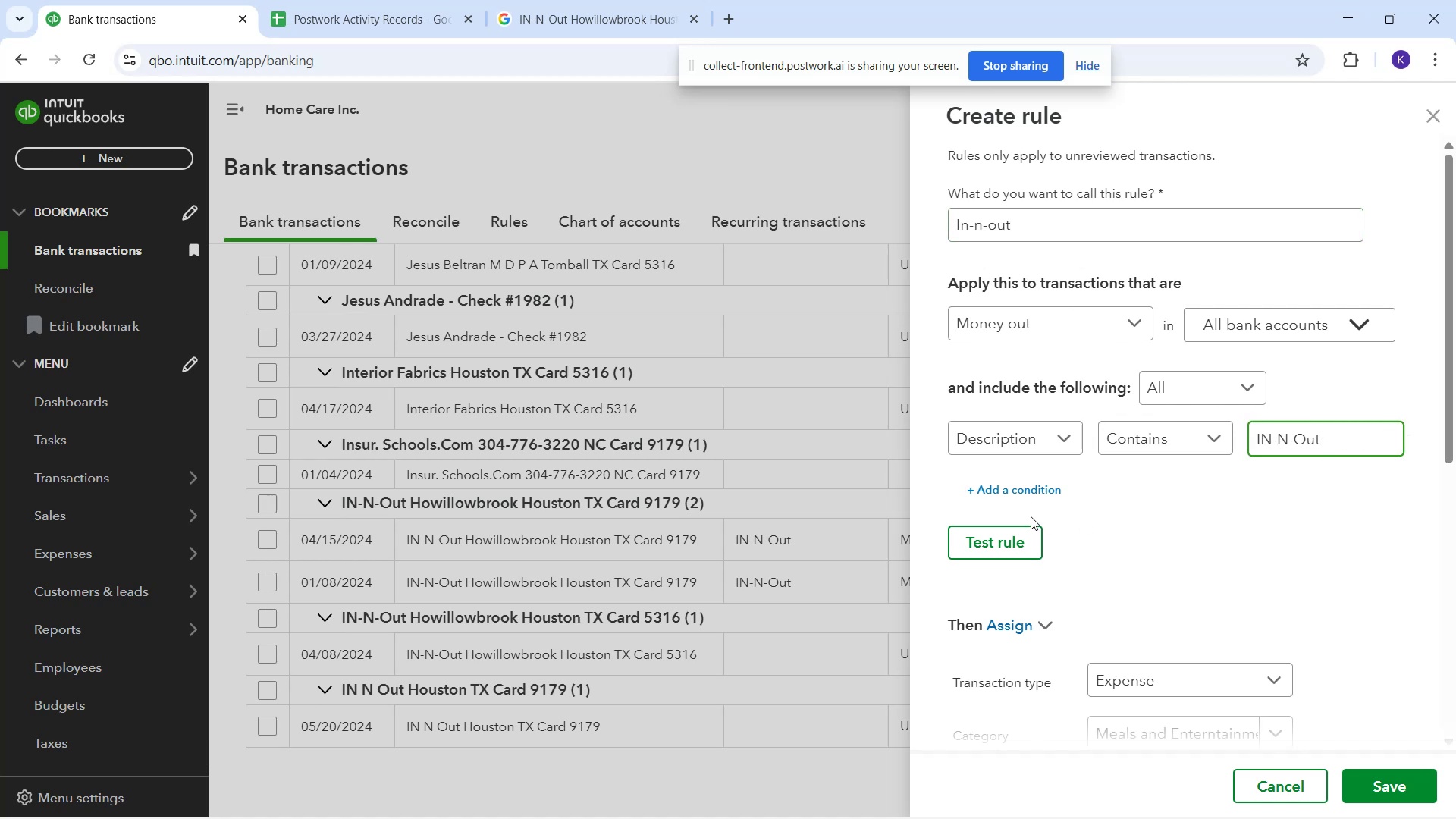 
left_click([1028, 532])
 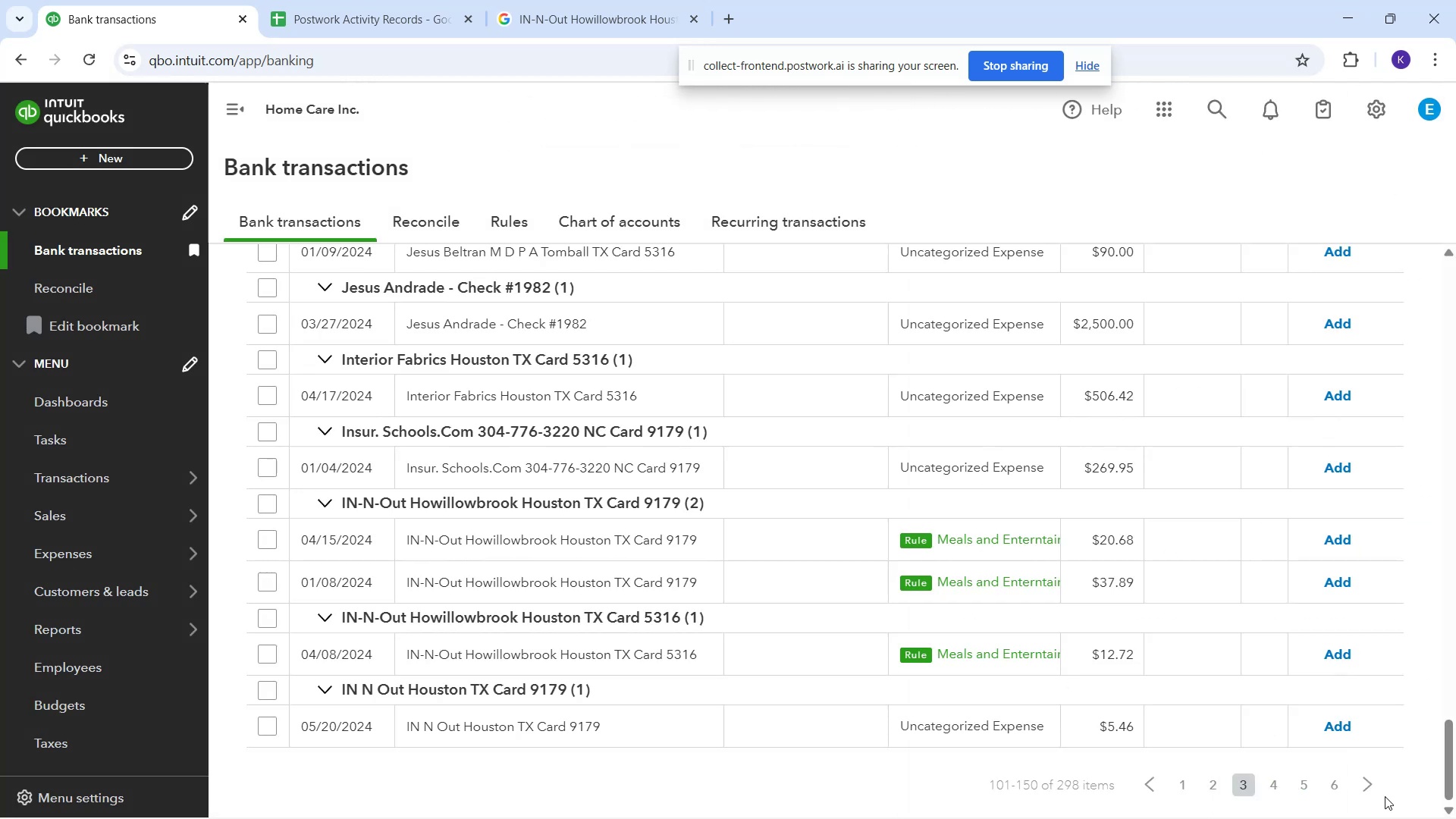 
wait(5.41)
 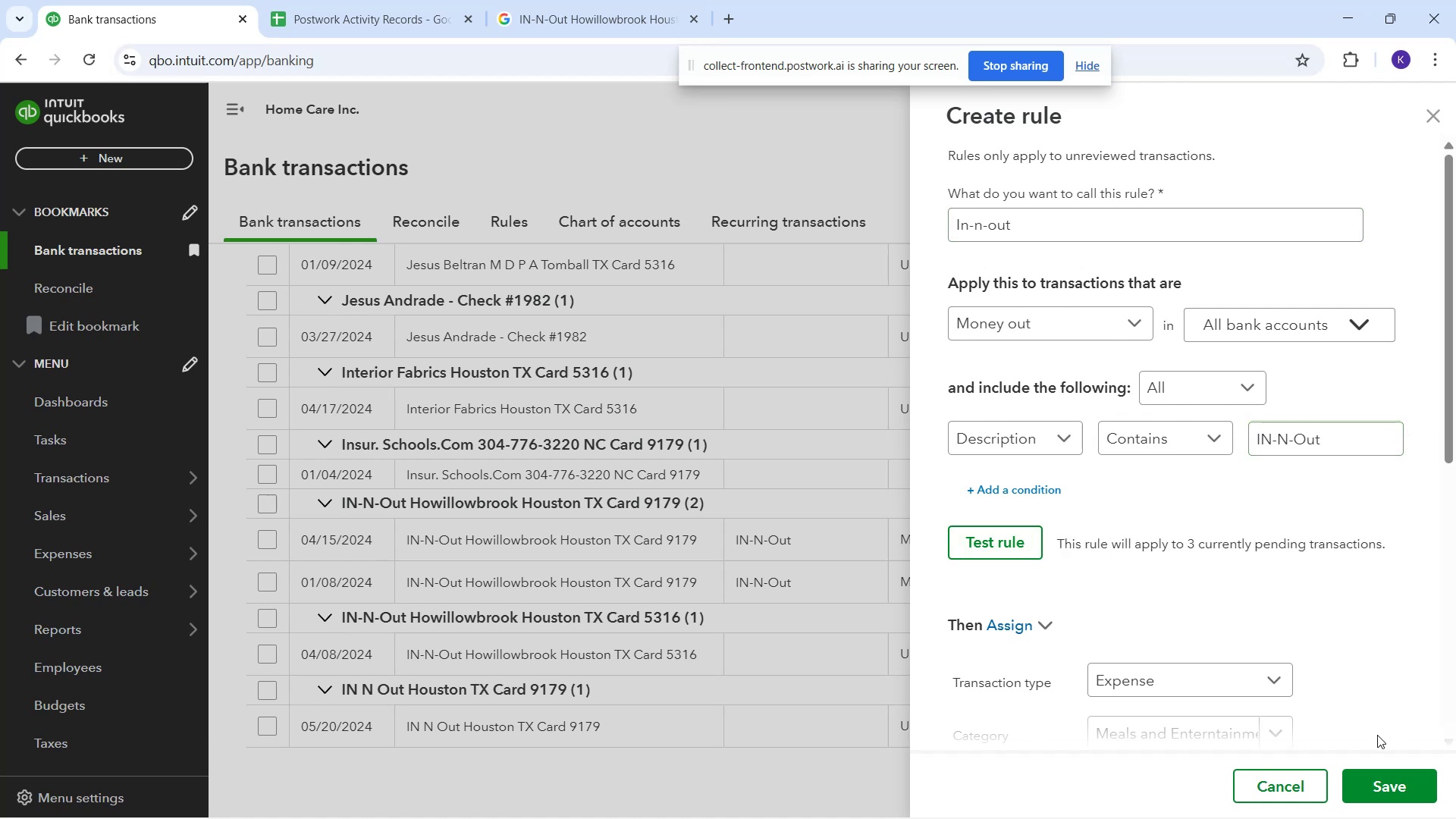 
left_click([1167, 541])
 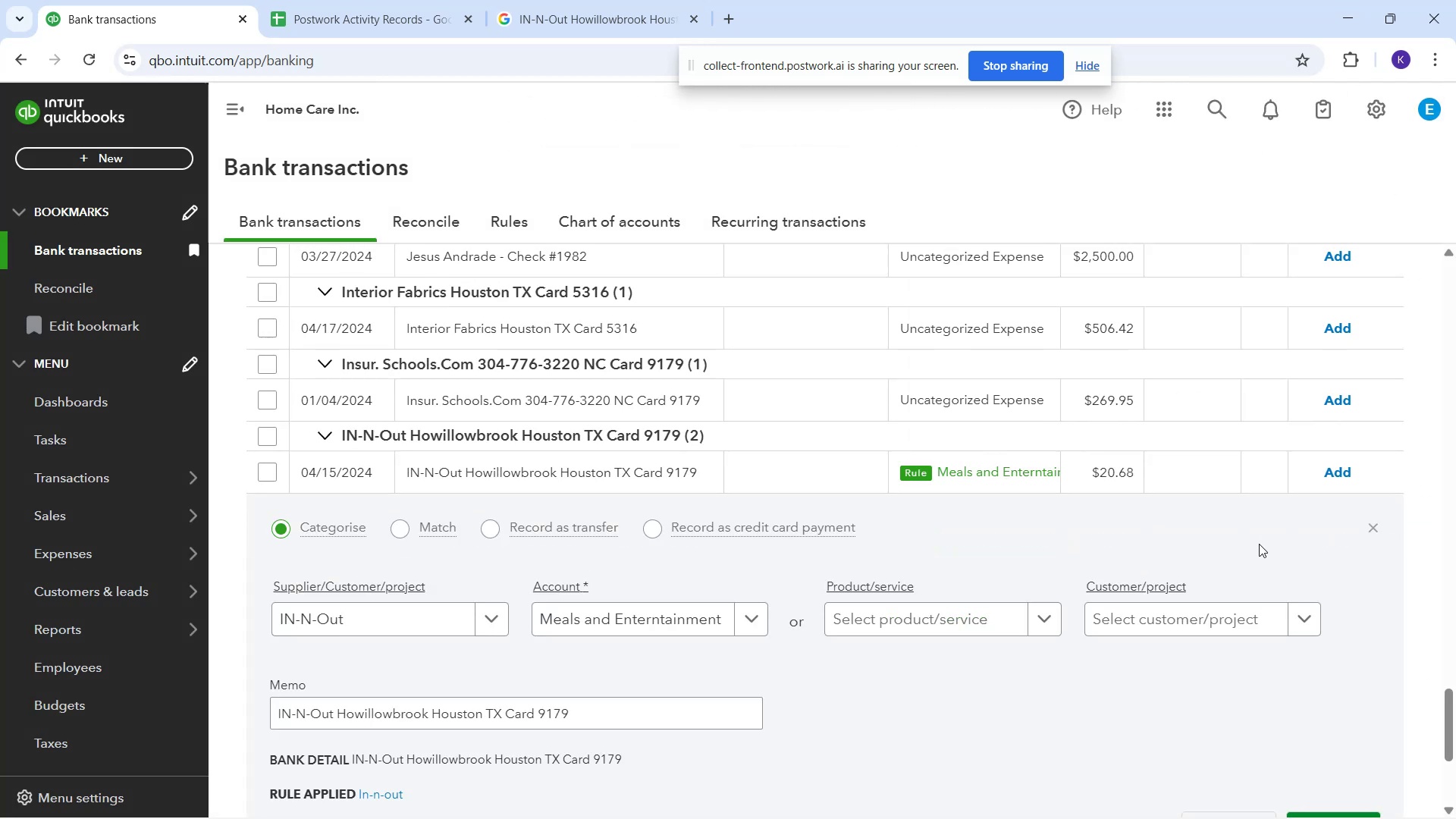 
mouse_move([1311, 479])
 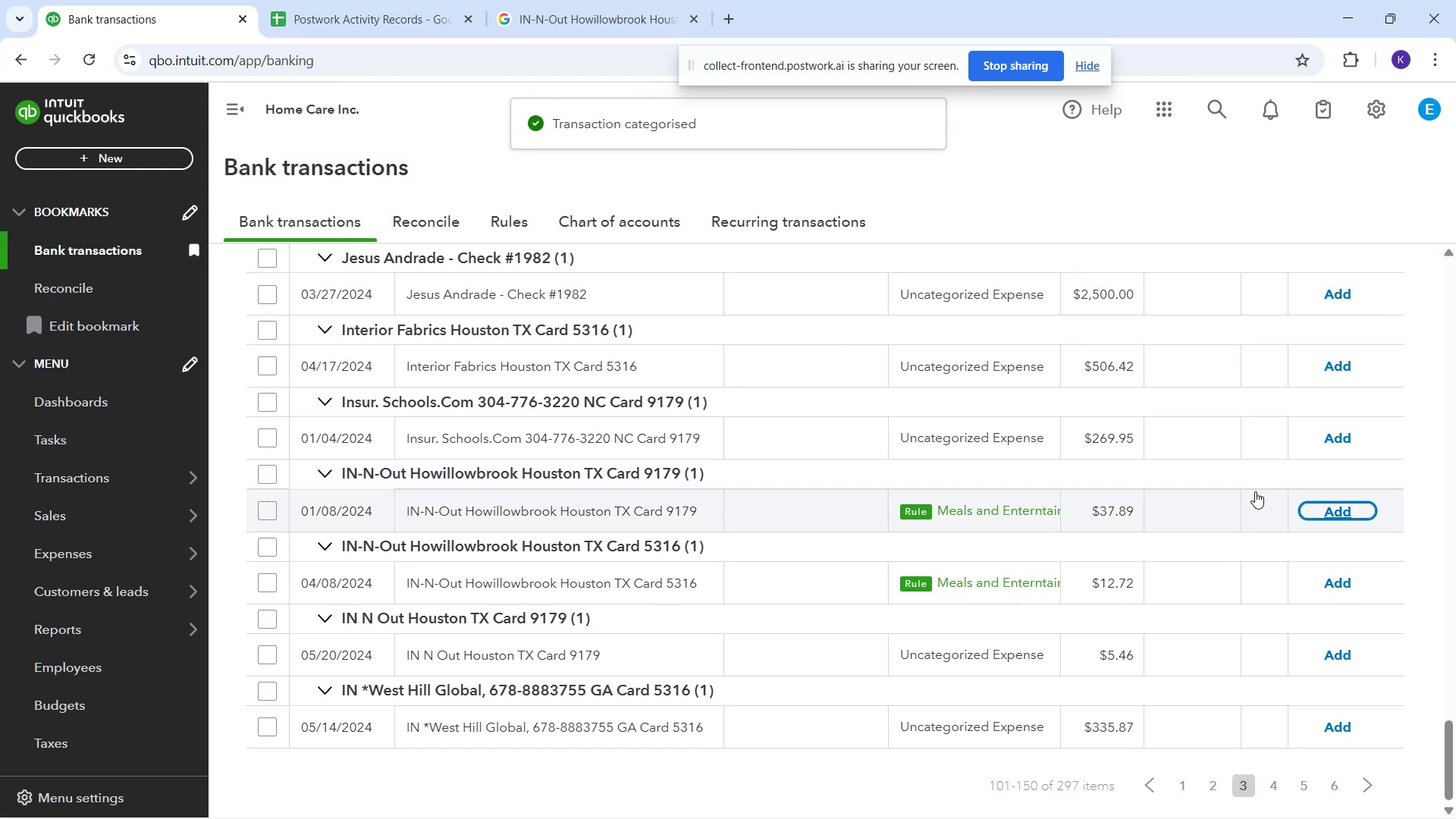 
left_click_drag(start_coordinate=[1243, 508], to_coordinate=[1235, 508])
 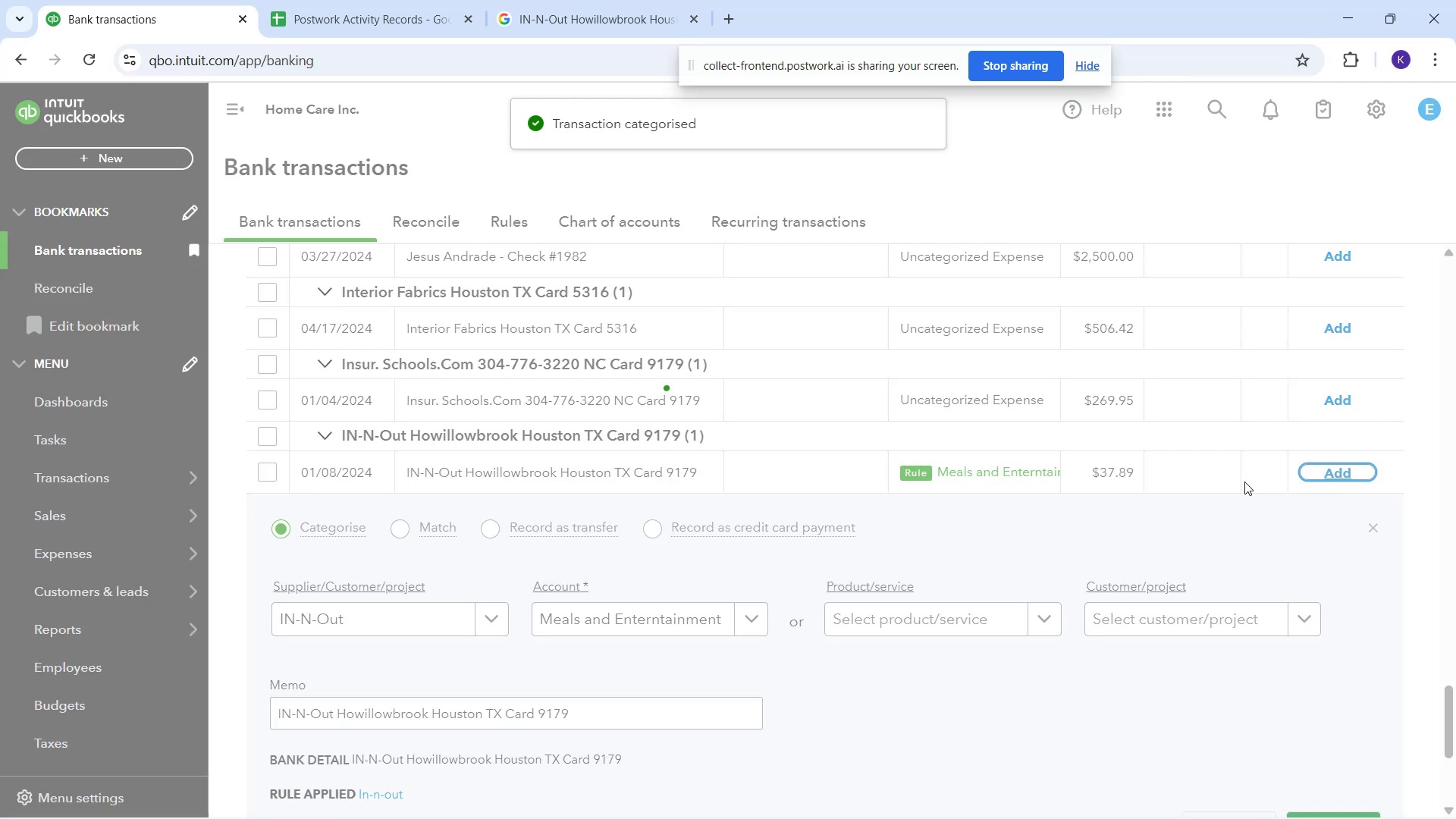 
left_click([1219, 500])
 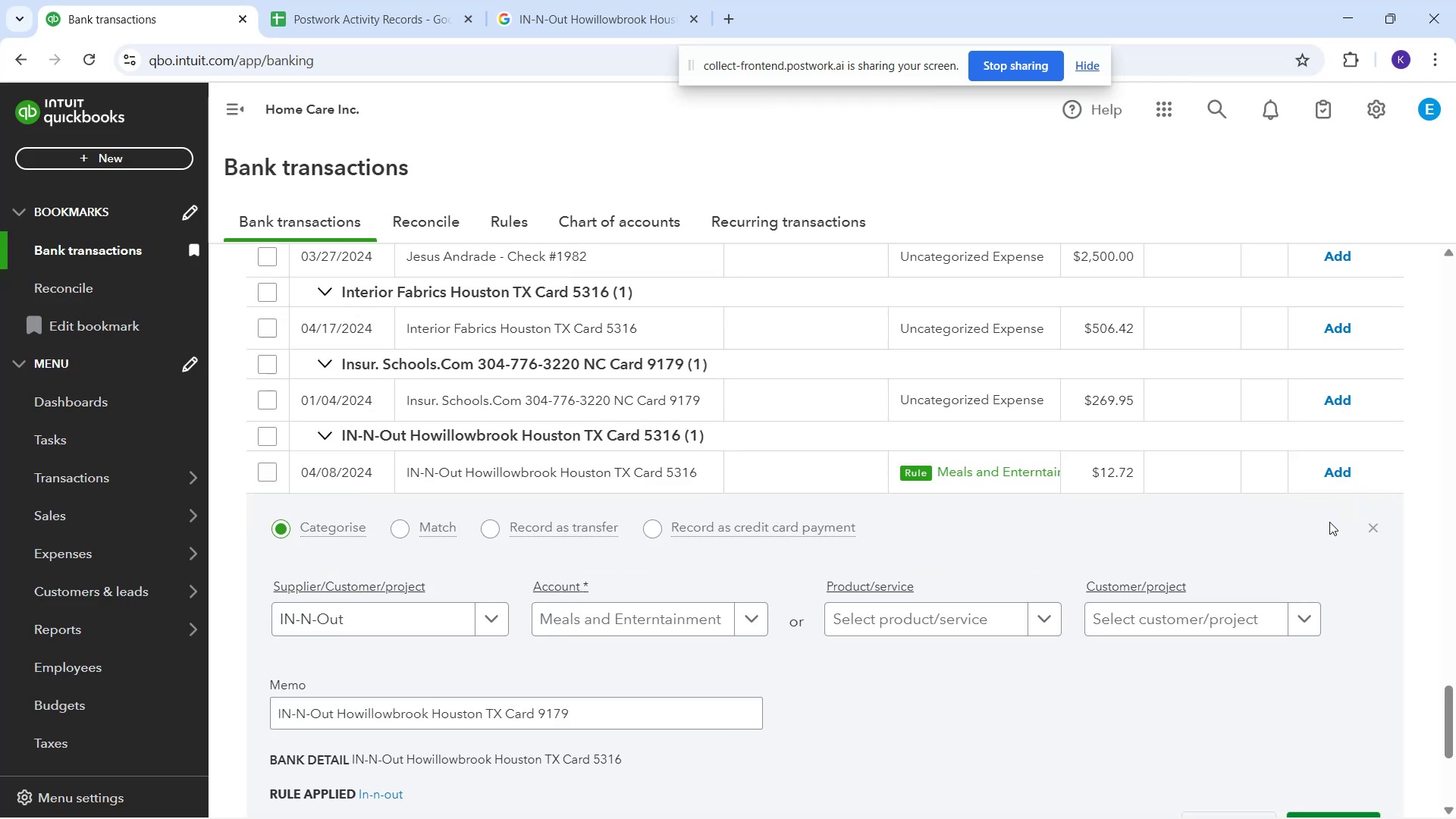 
mouse_move([1315, 482])
 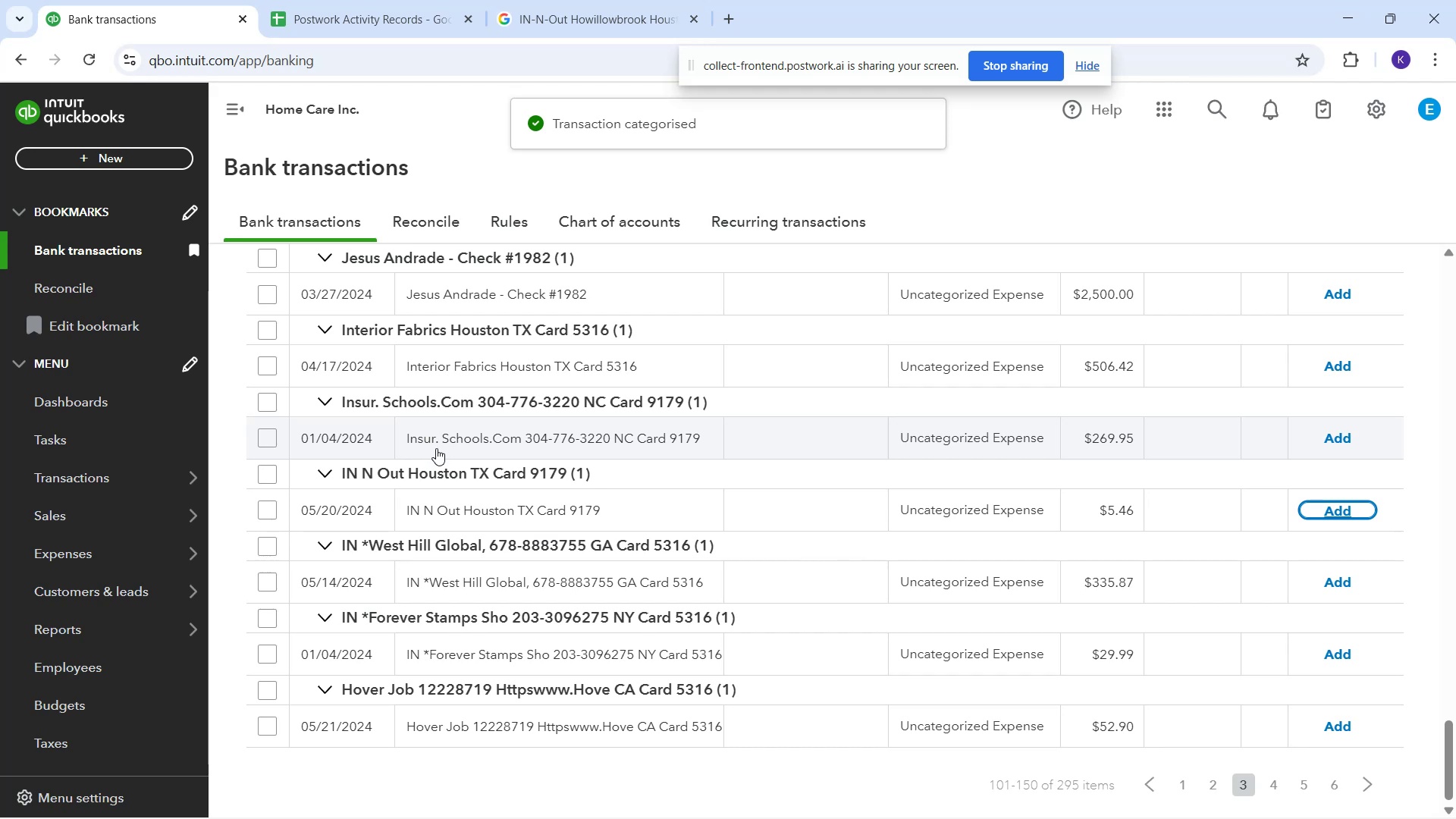 
wait(6.92)
 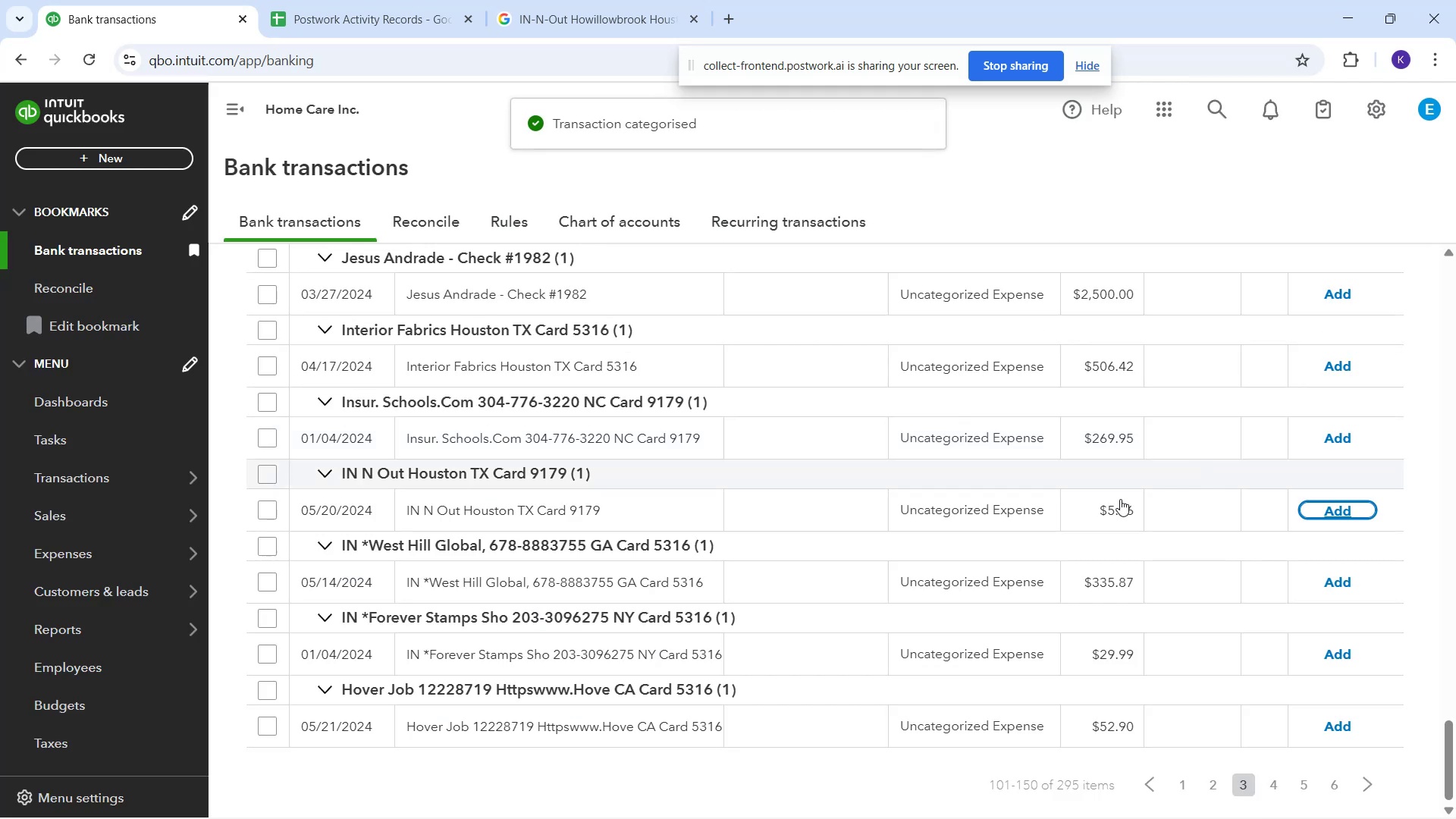 
left_click_drag(start_coordinate=[475, 518], to_coordinate=[479, 517])
 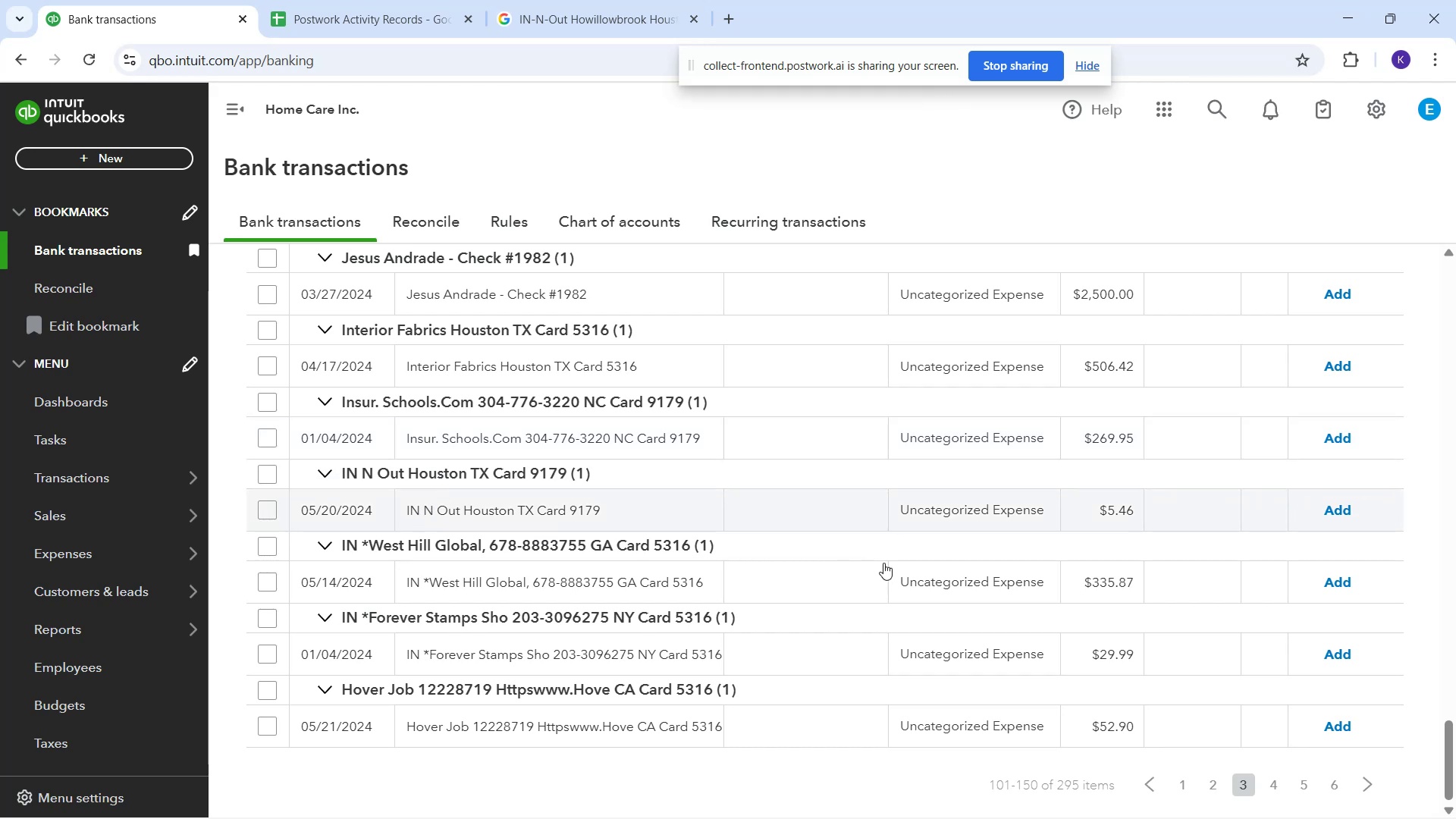 
left_click_drag(start_coordinate=[869, 507], to_coordinate=[860, 507])
 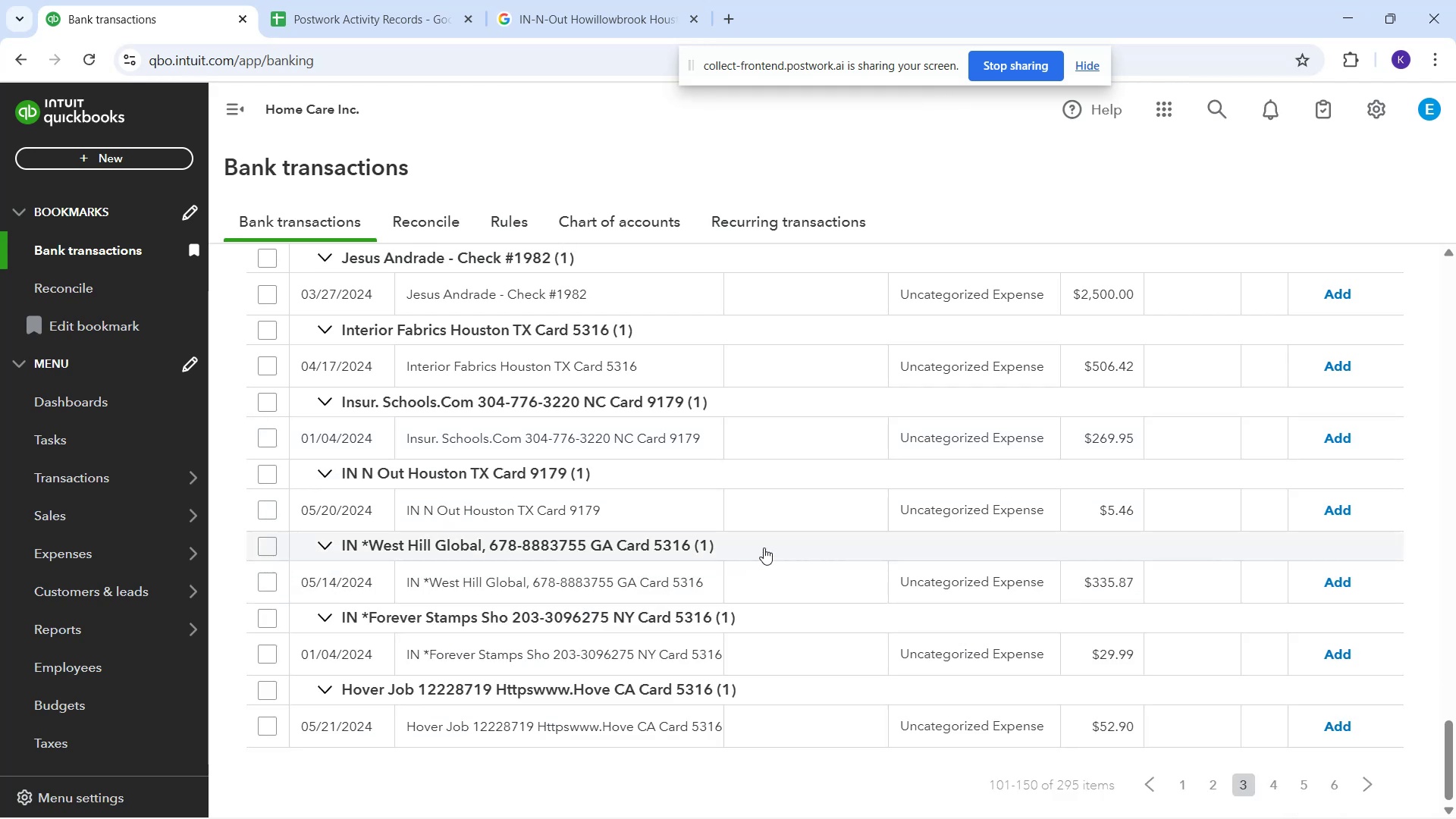 
left_click([798, 513])
 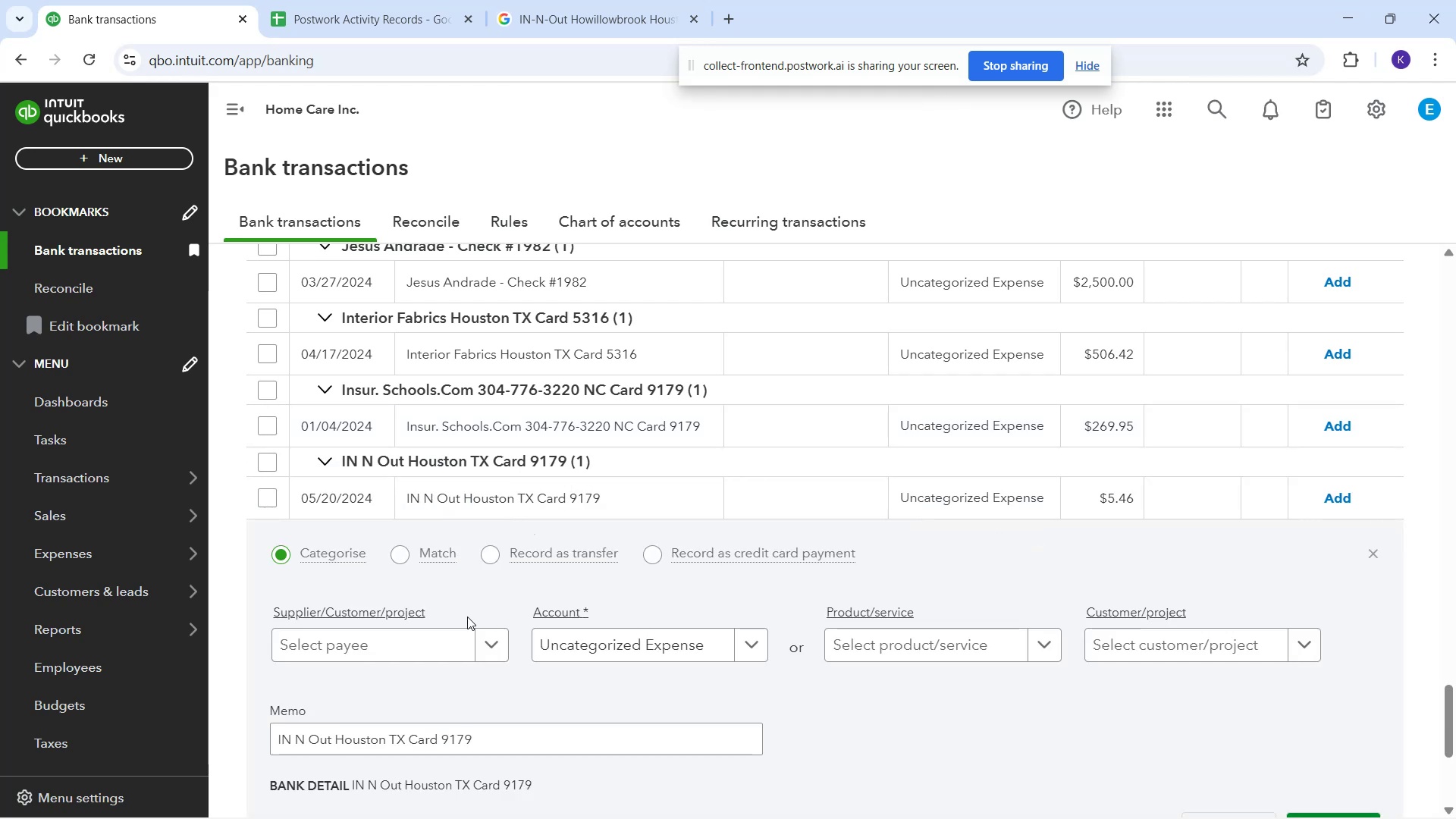 
left_click([446, 639])
 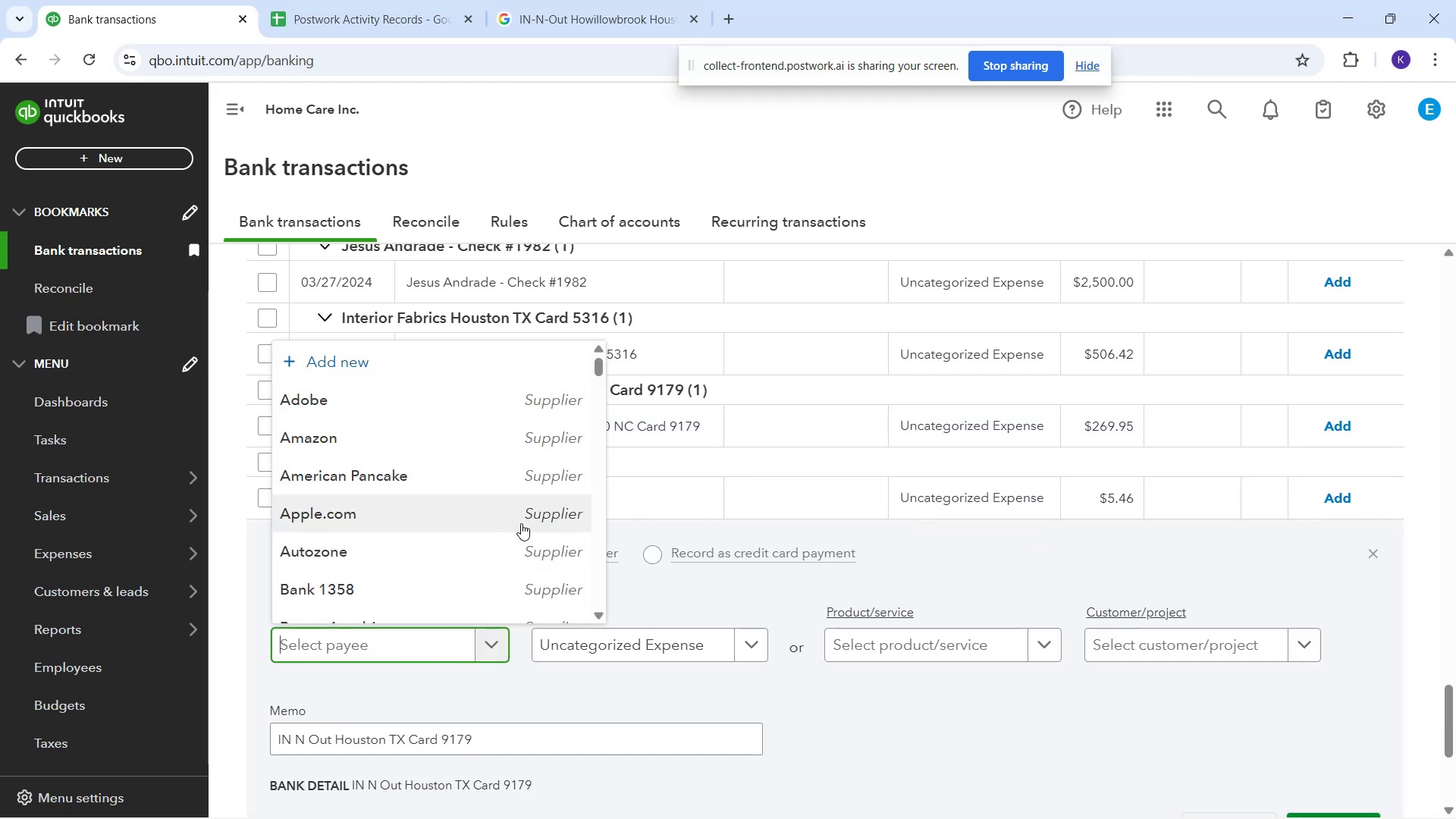 
type(in)
 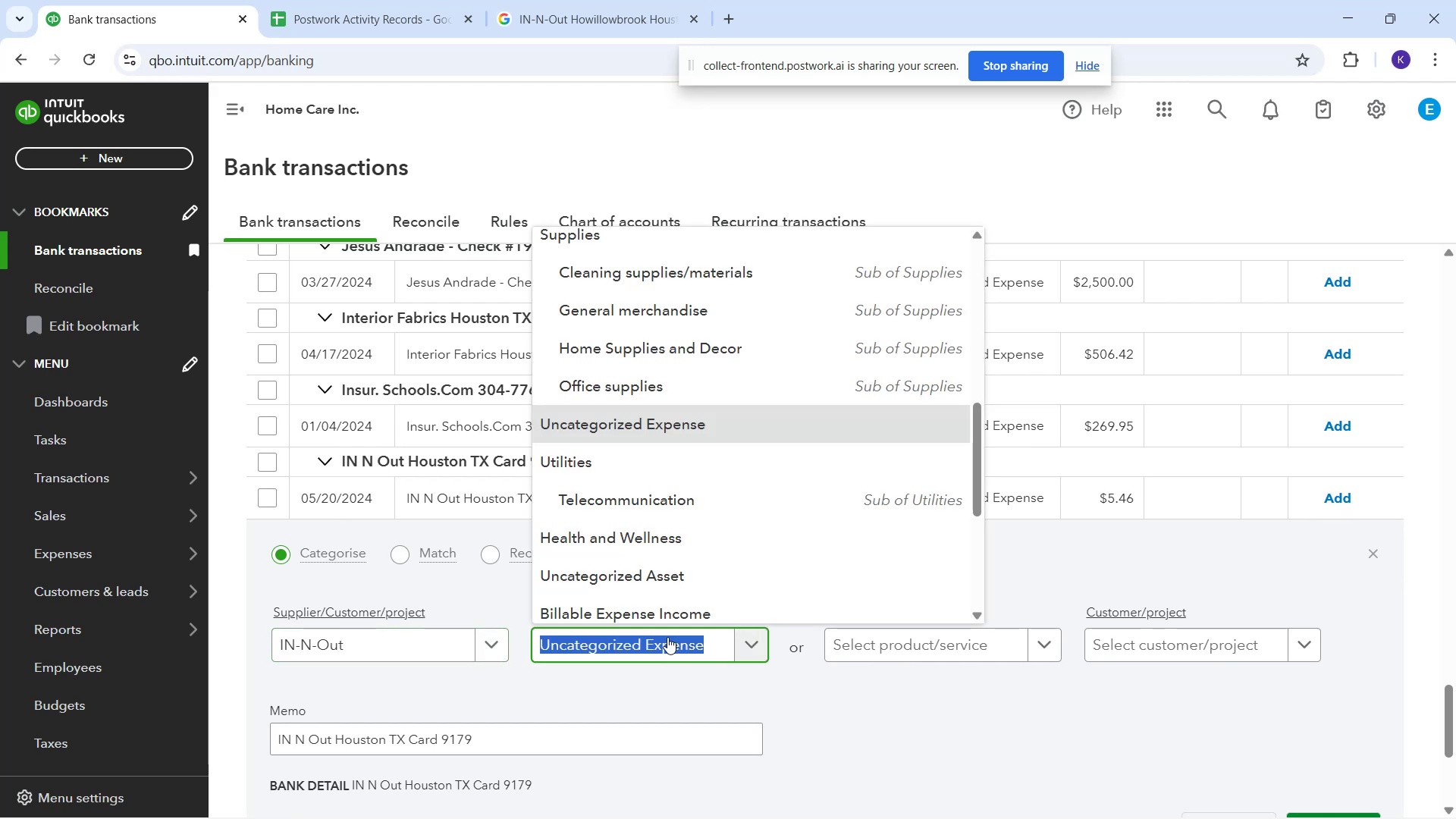 
wait(6.38)
 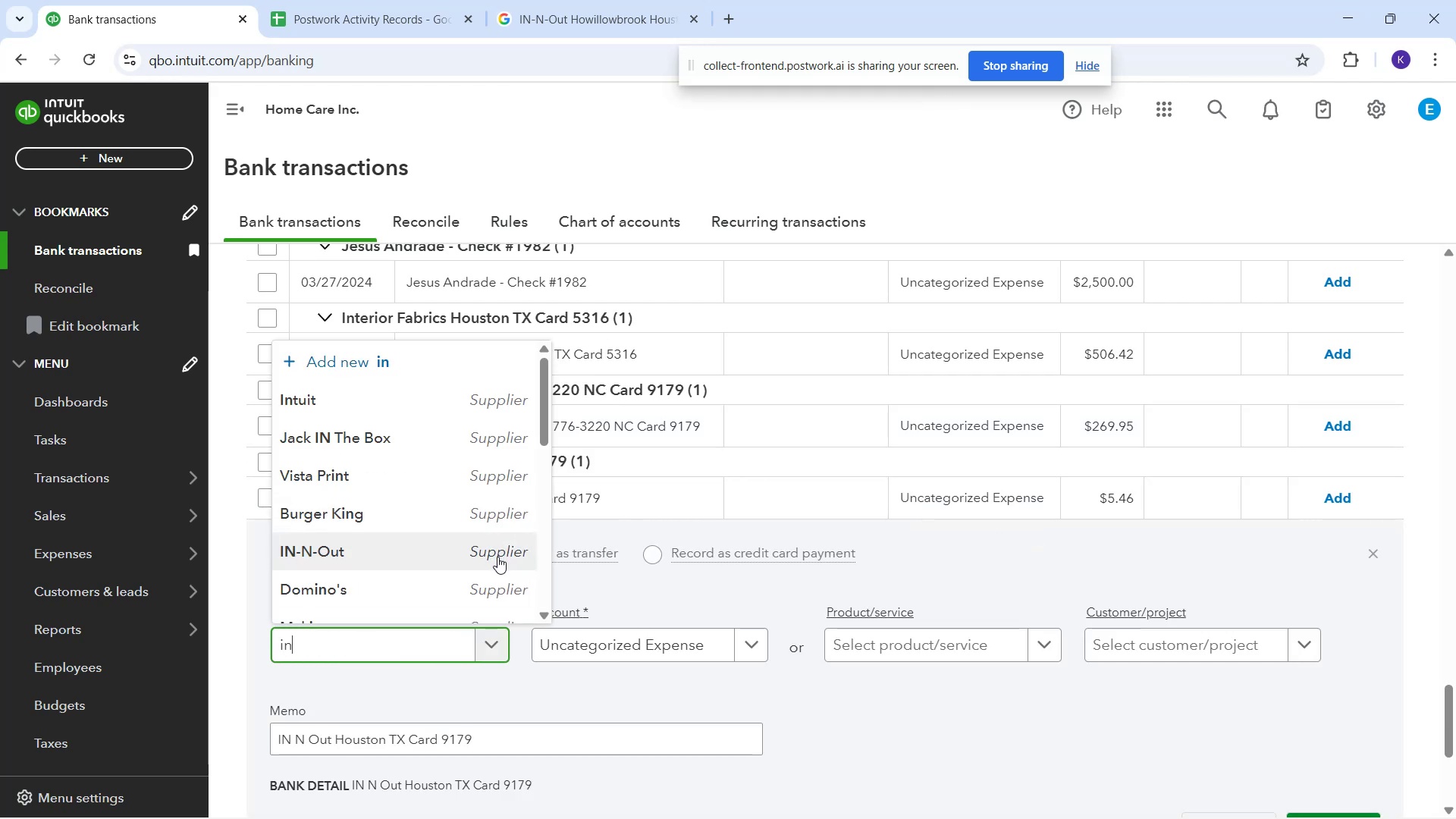 
type(mea)
 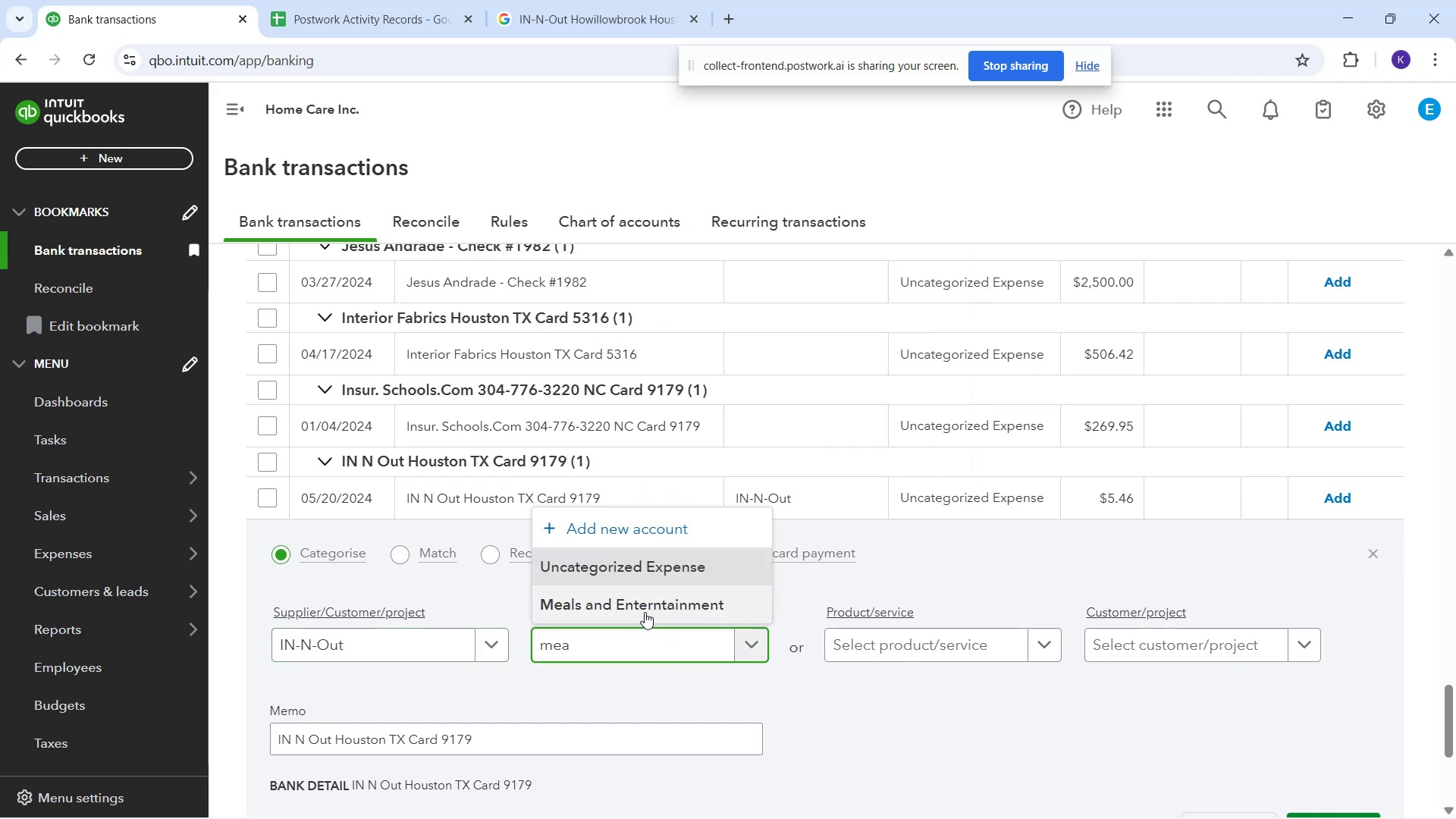 
left_click([645, 611])
 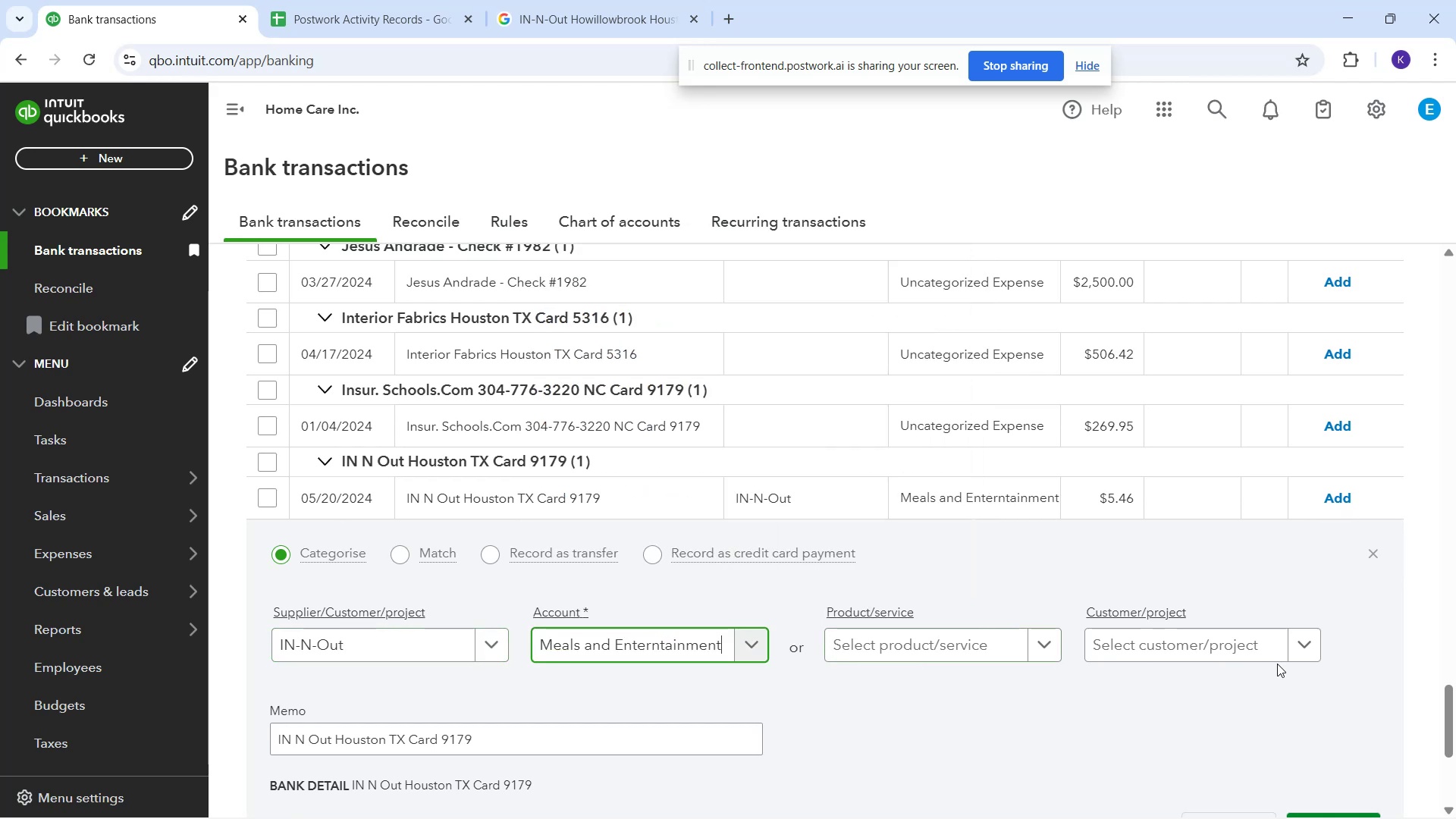 
scroll: coordinate [1302, 653], scroll_direction: down, amount: 1.0
 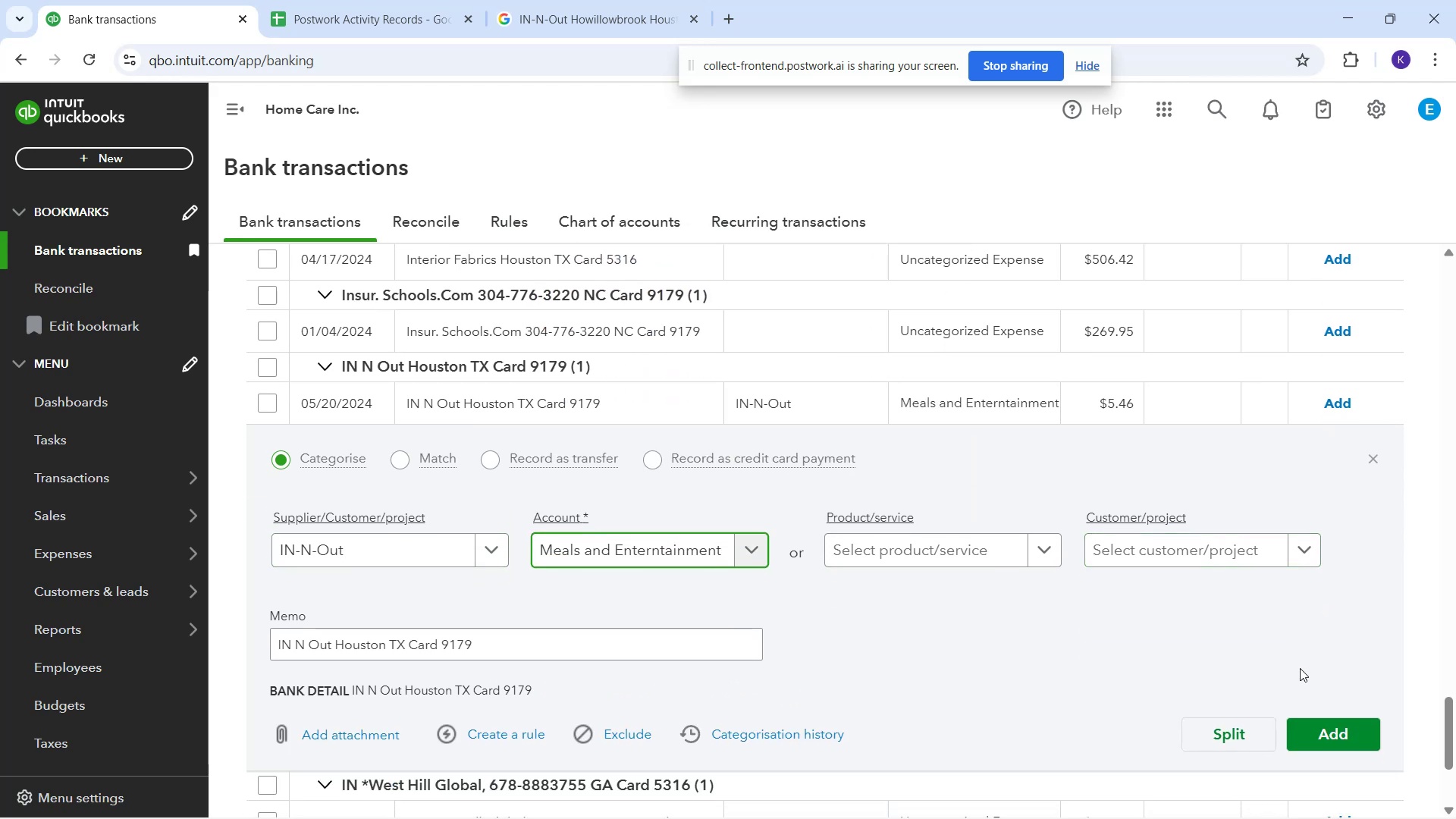 
left_click_drag(start_coordinate=[1326, 739], to_coordinate=[1318, 739])
 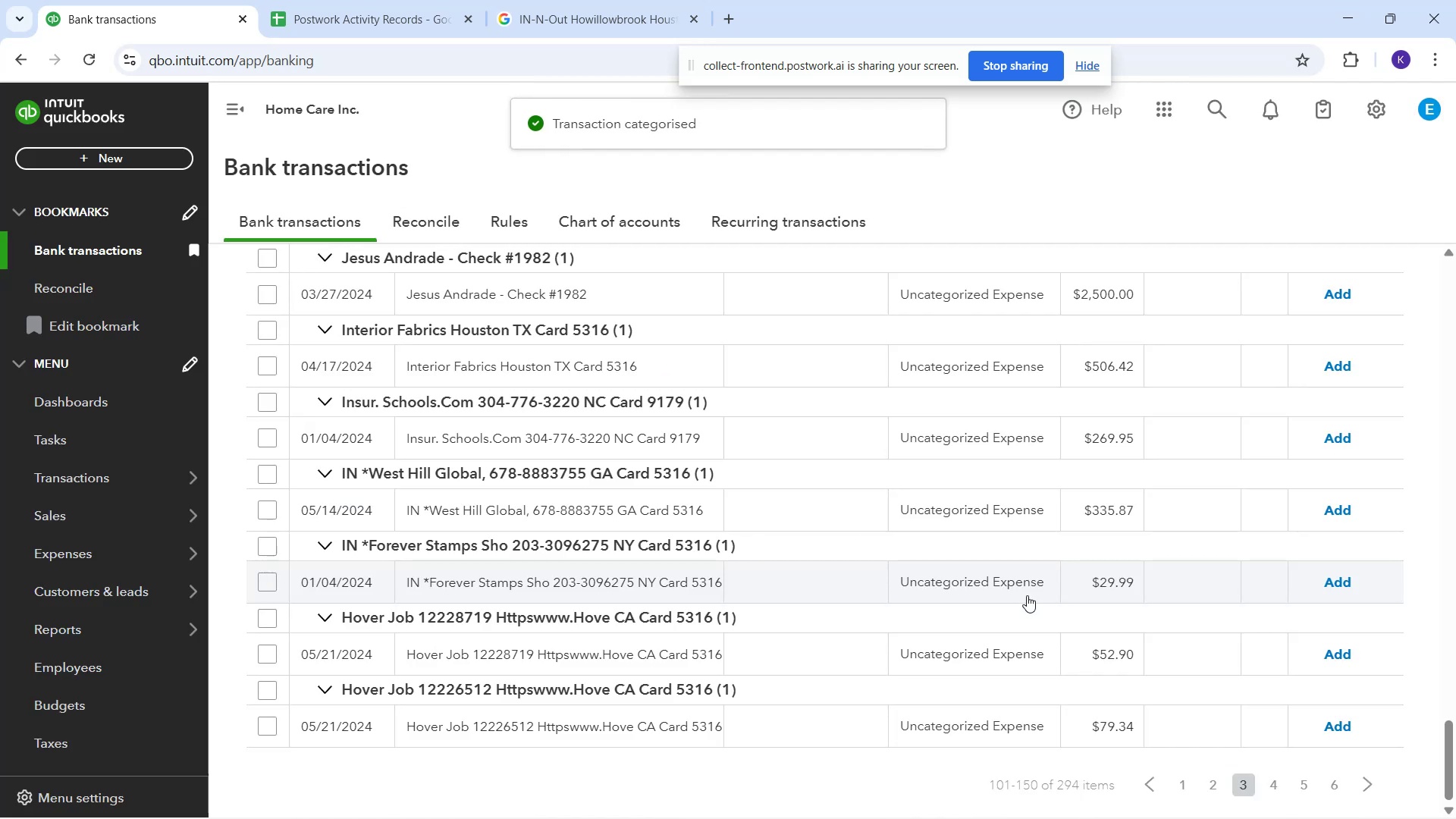 
wait(8.09)
 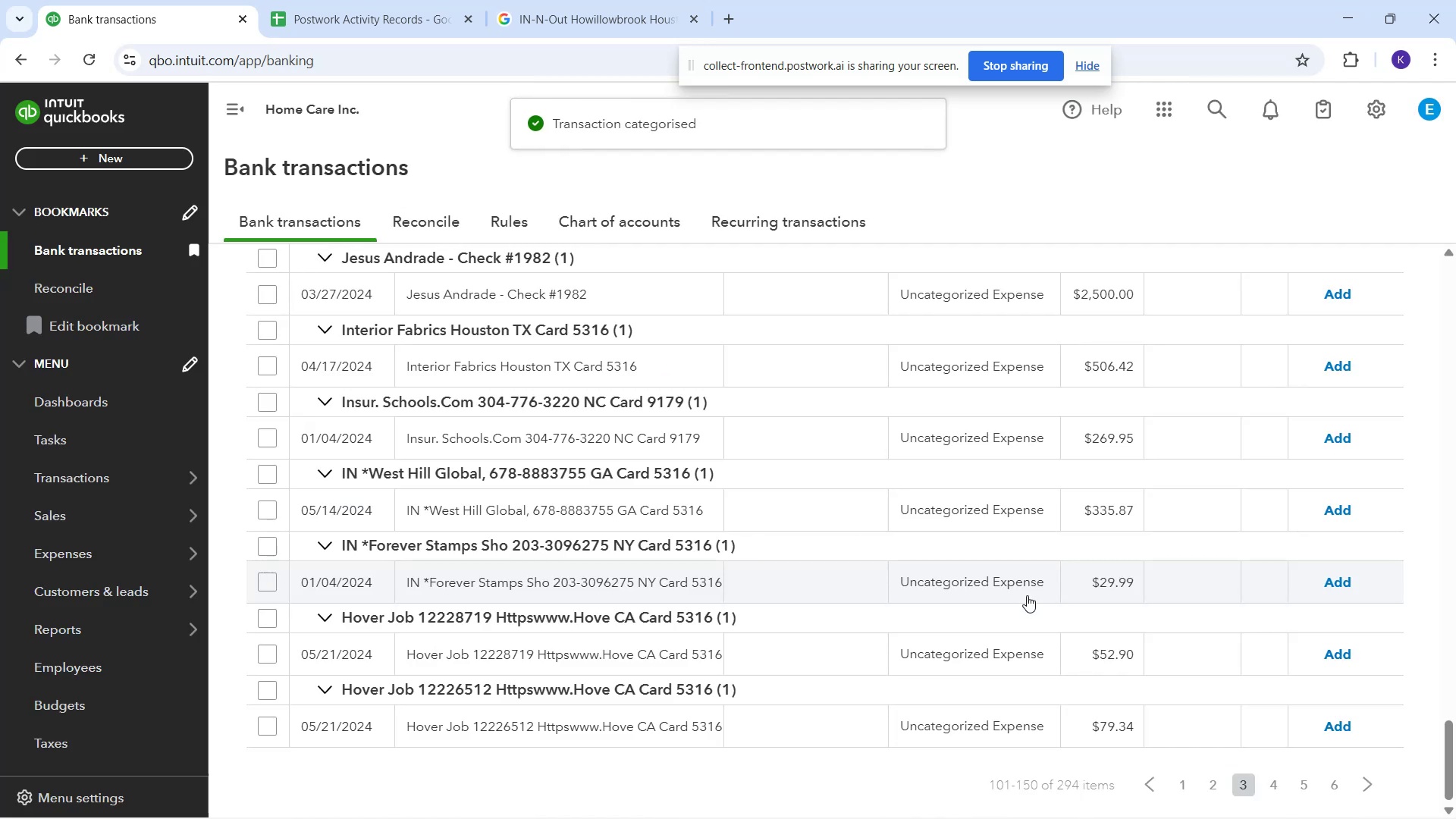 
left_click_drag(start_coordinate=[398, 516], to_coordinate=[698, 532])
 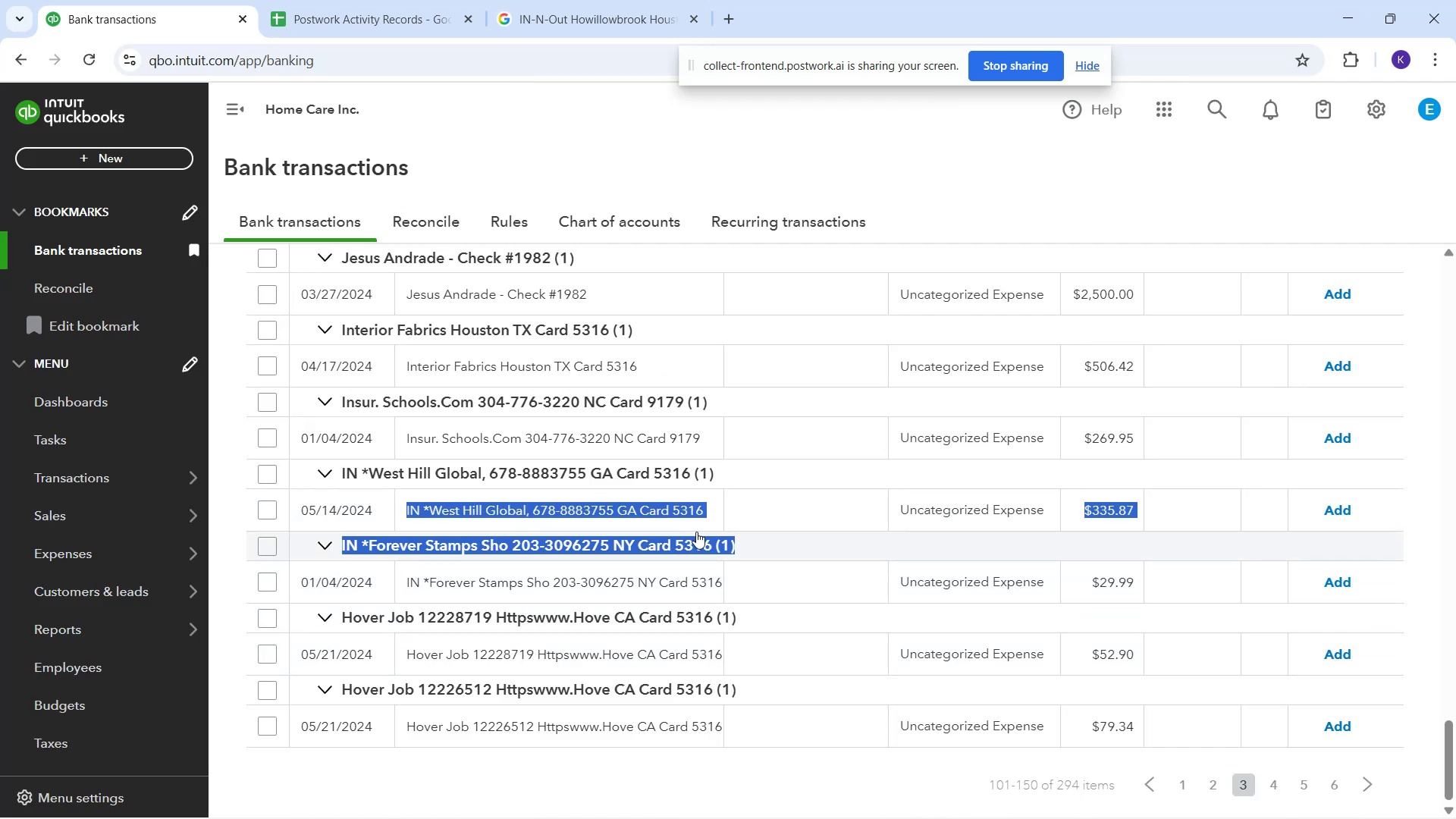 
hold_key(key=ControlLeft, duration=0.43)
 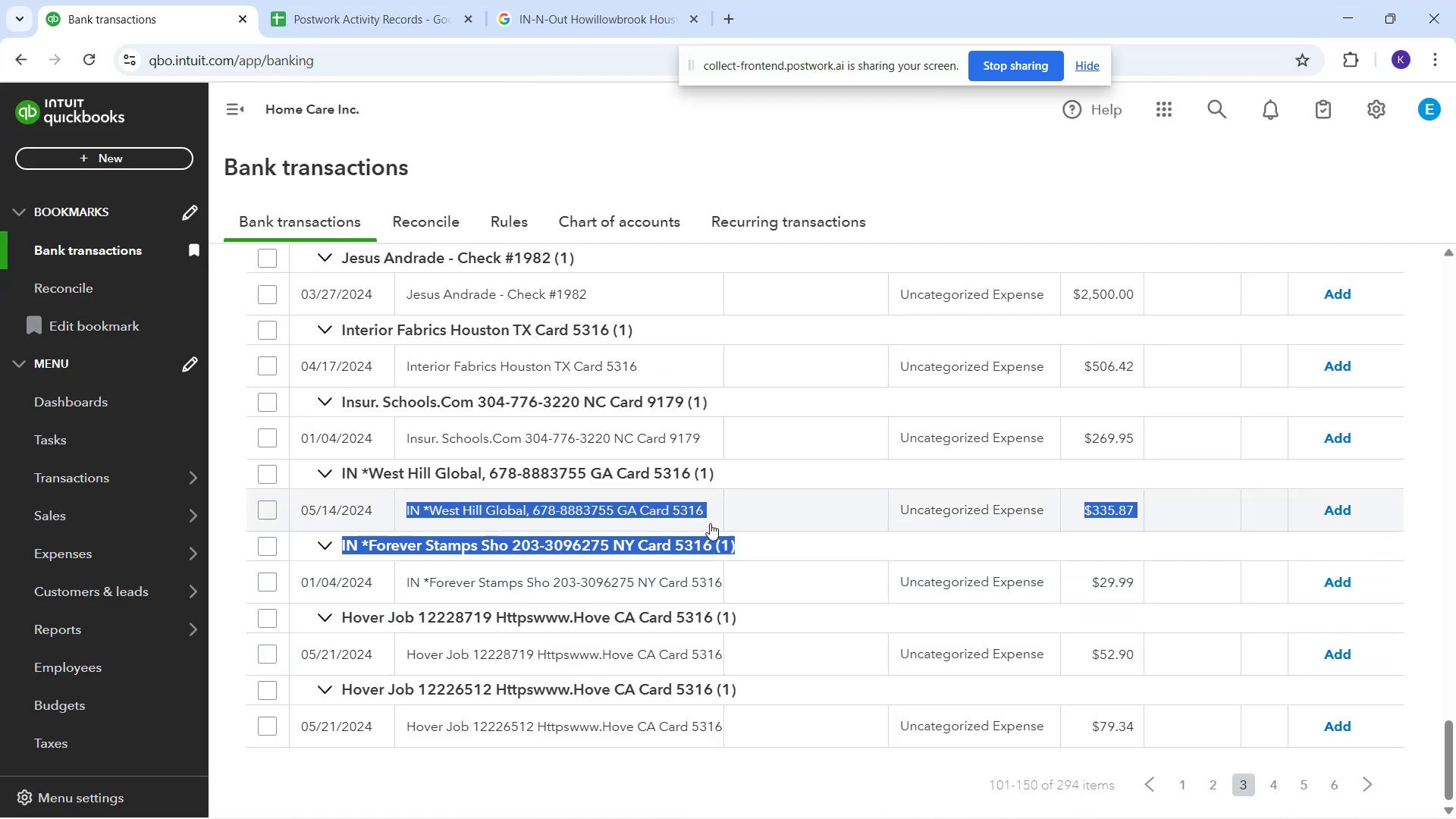 
left_click([714, 521])
 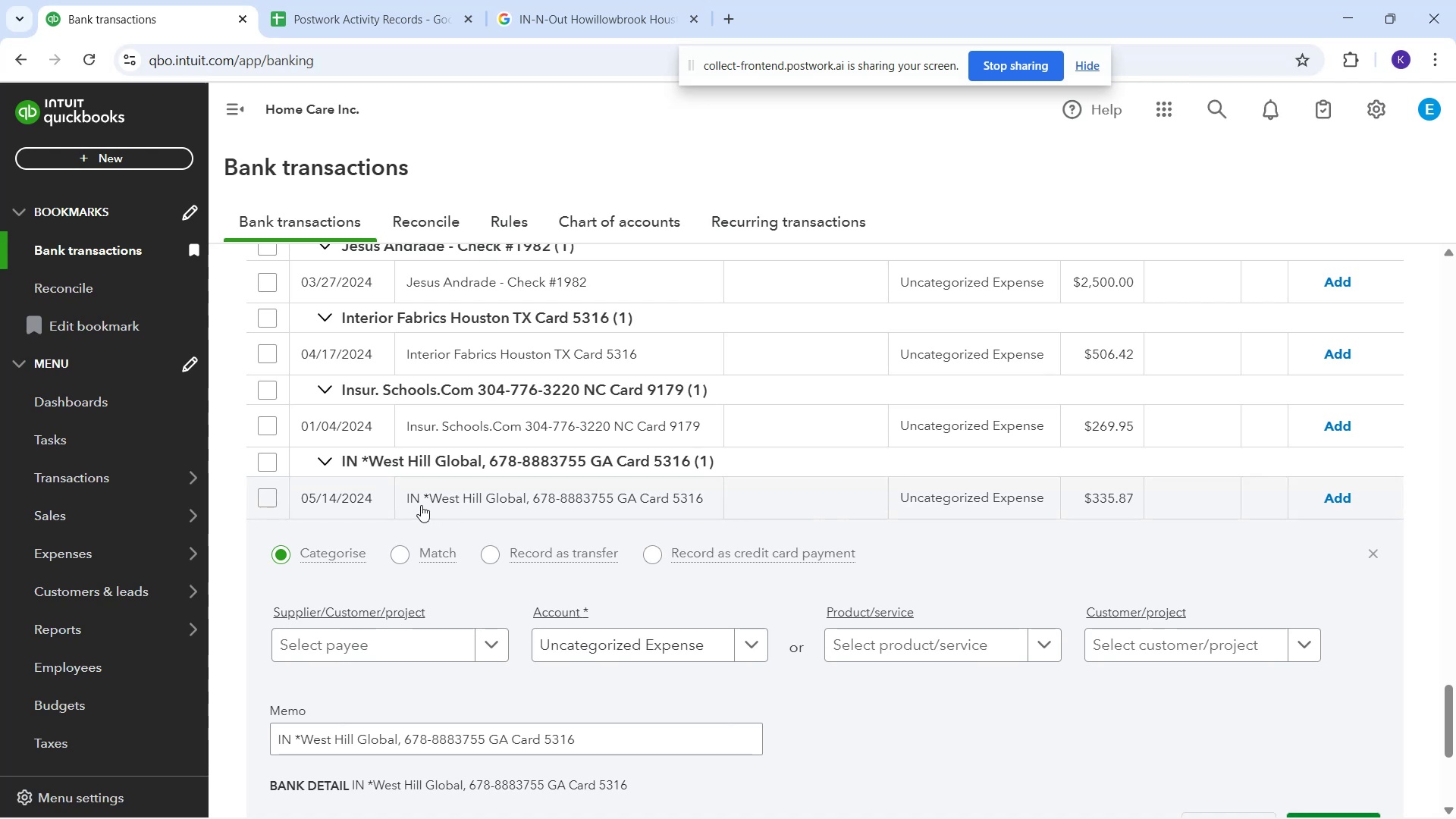 
left_click_drag(start_coordinate=[397, 498], to_coordinate=[711, 488])
 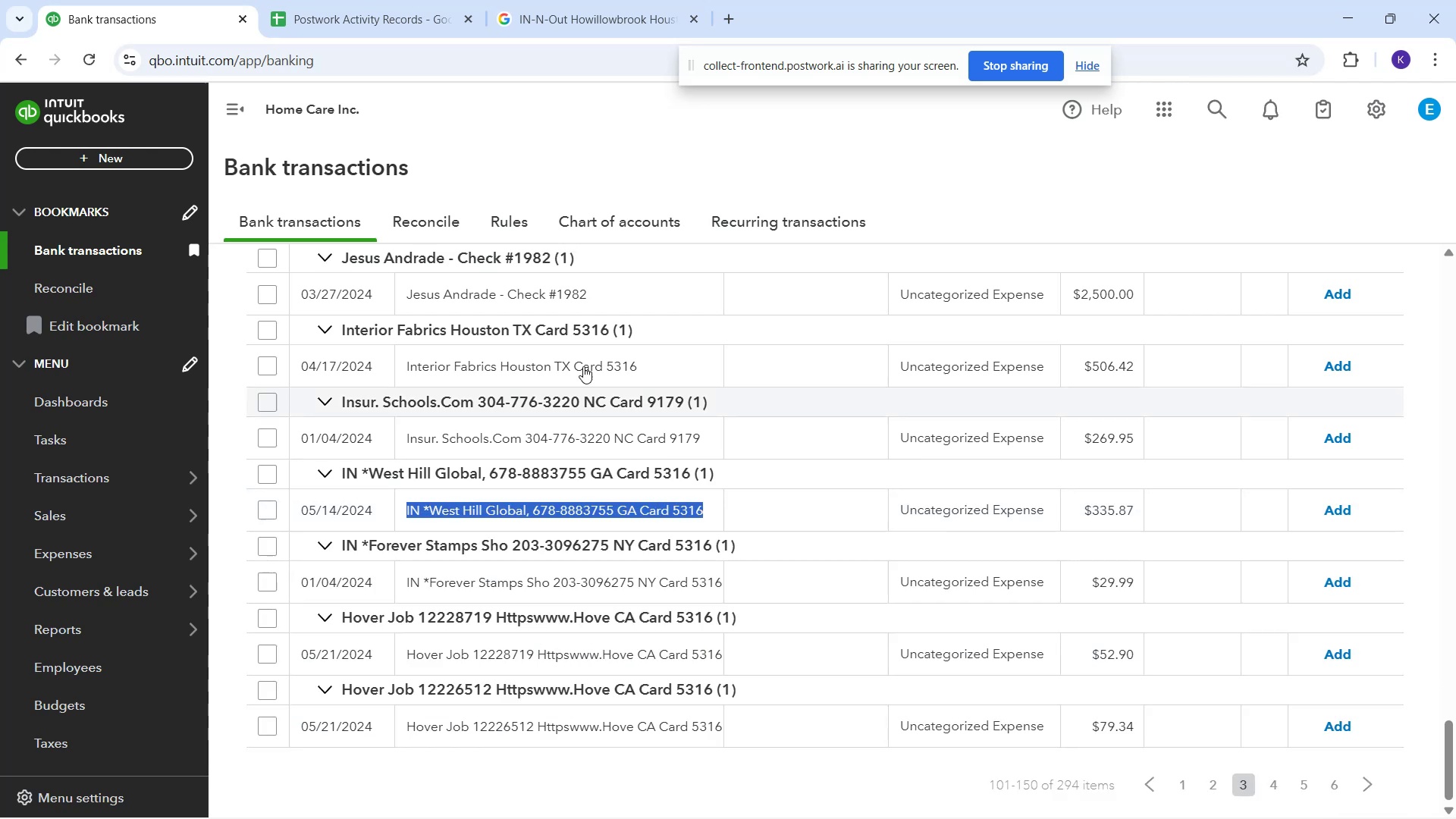 
key(Control+C)
 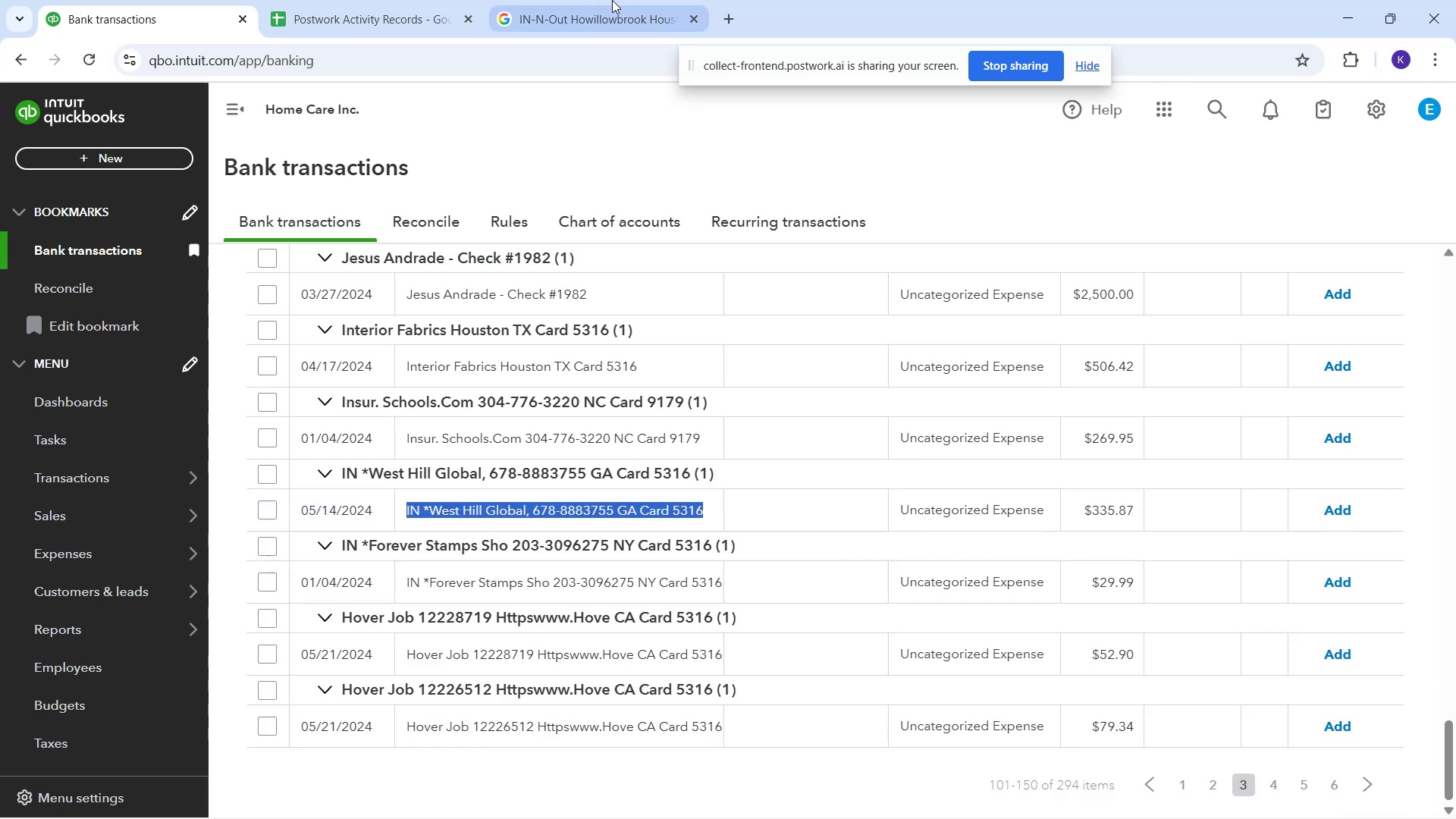 
left_click([612, 0])
 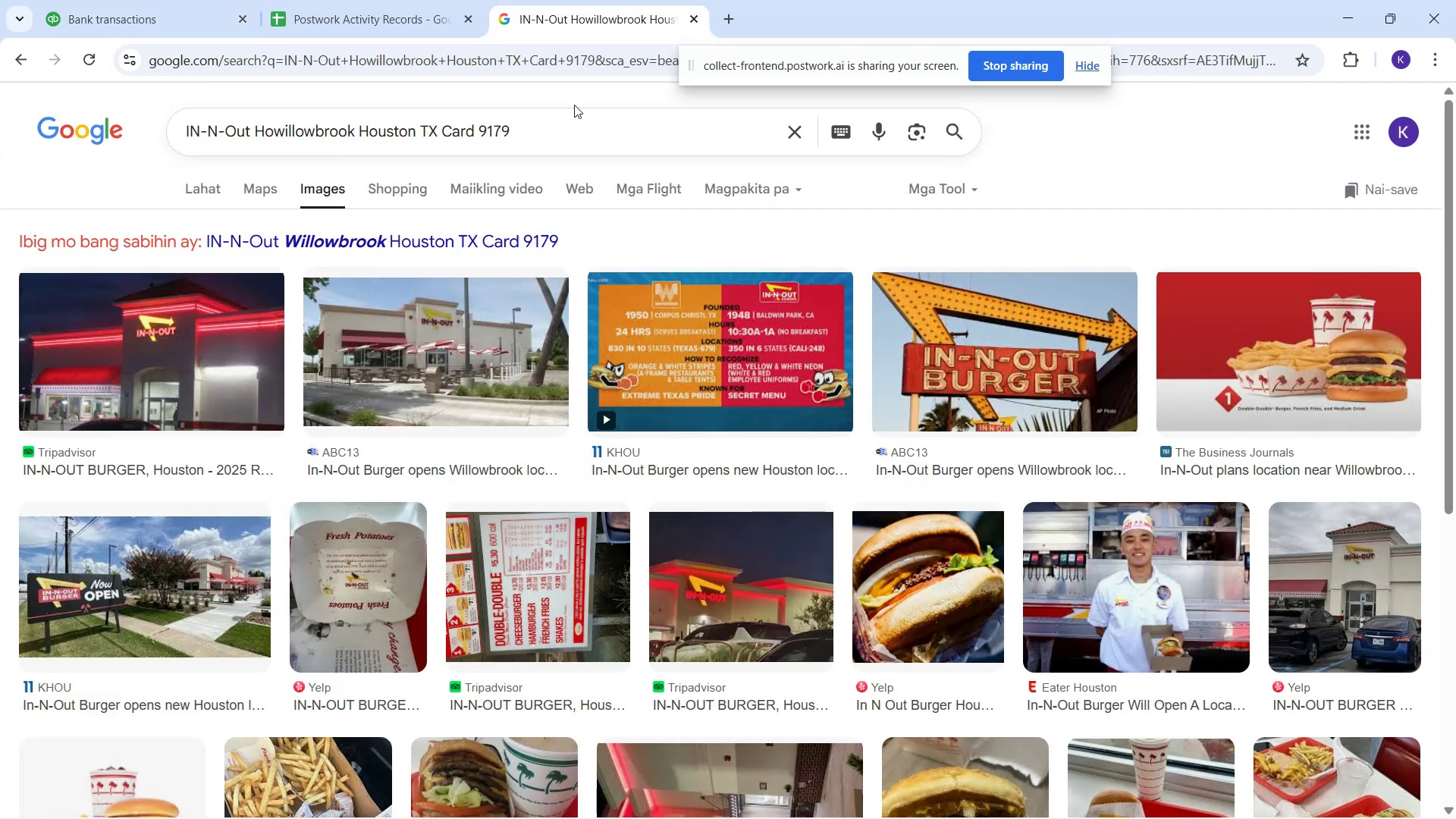 
left_click_drag(start_coordinate=[570, 120], to_coordinate=[3, 61])
 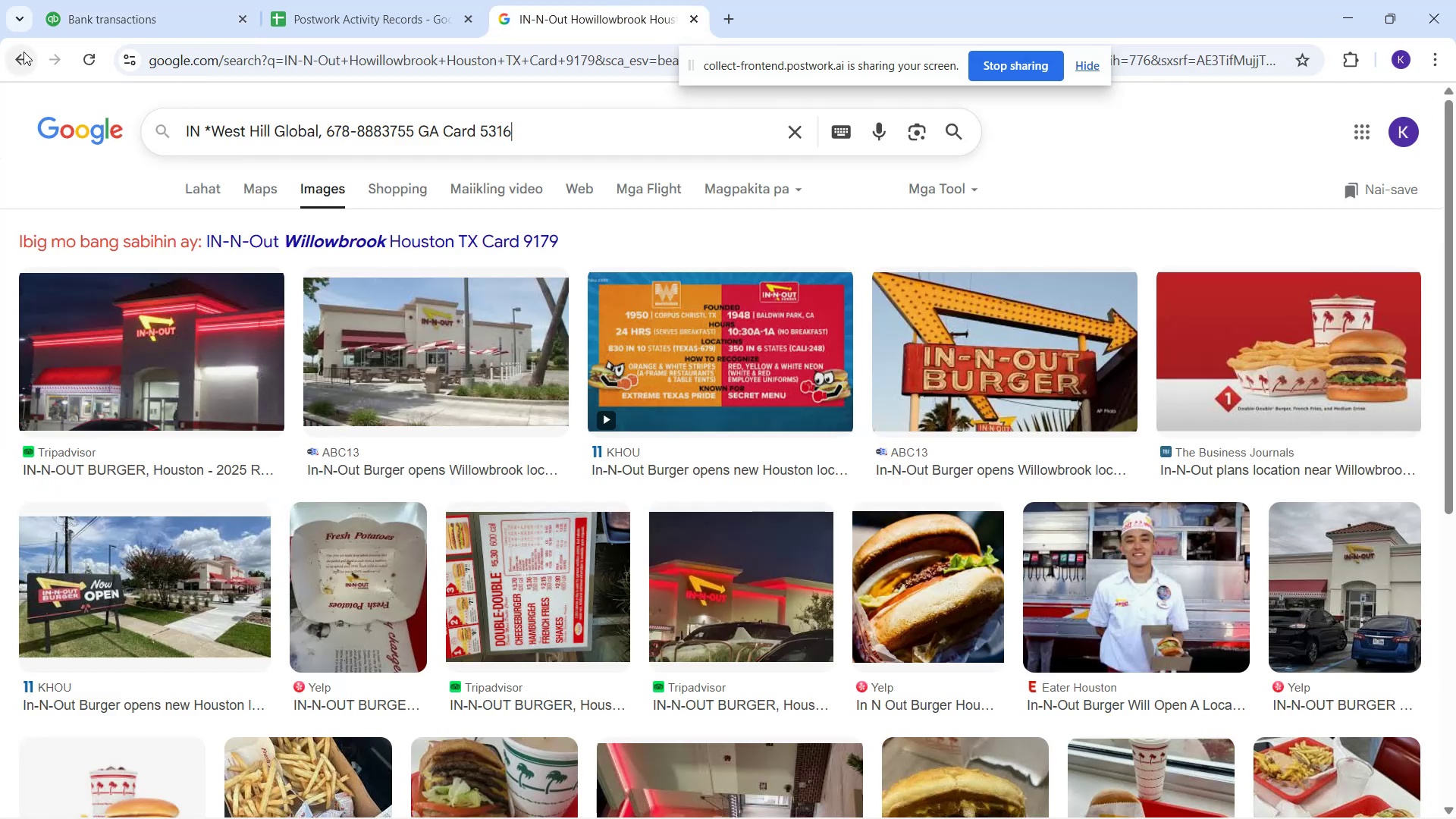 
key(Control+V)
 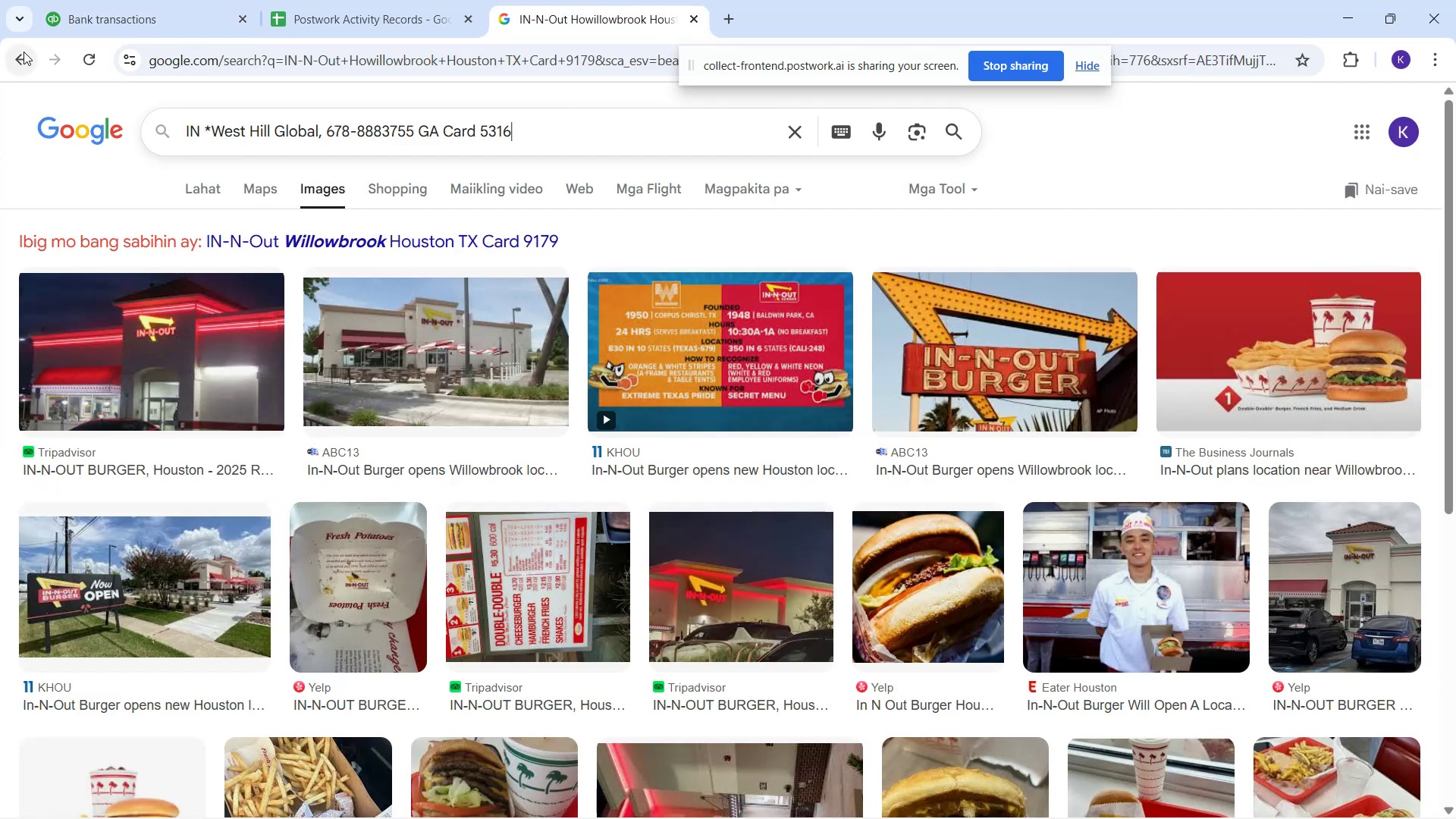 
key(Enter)
 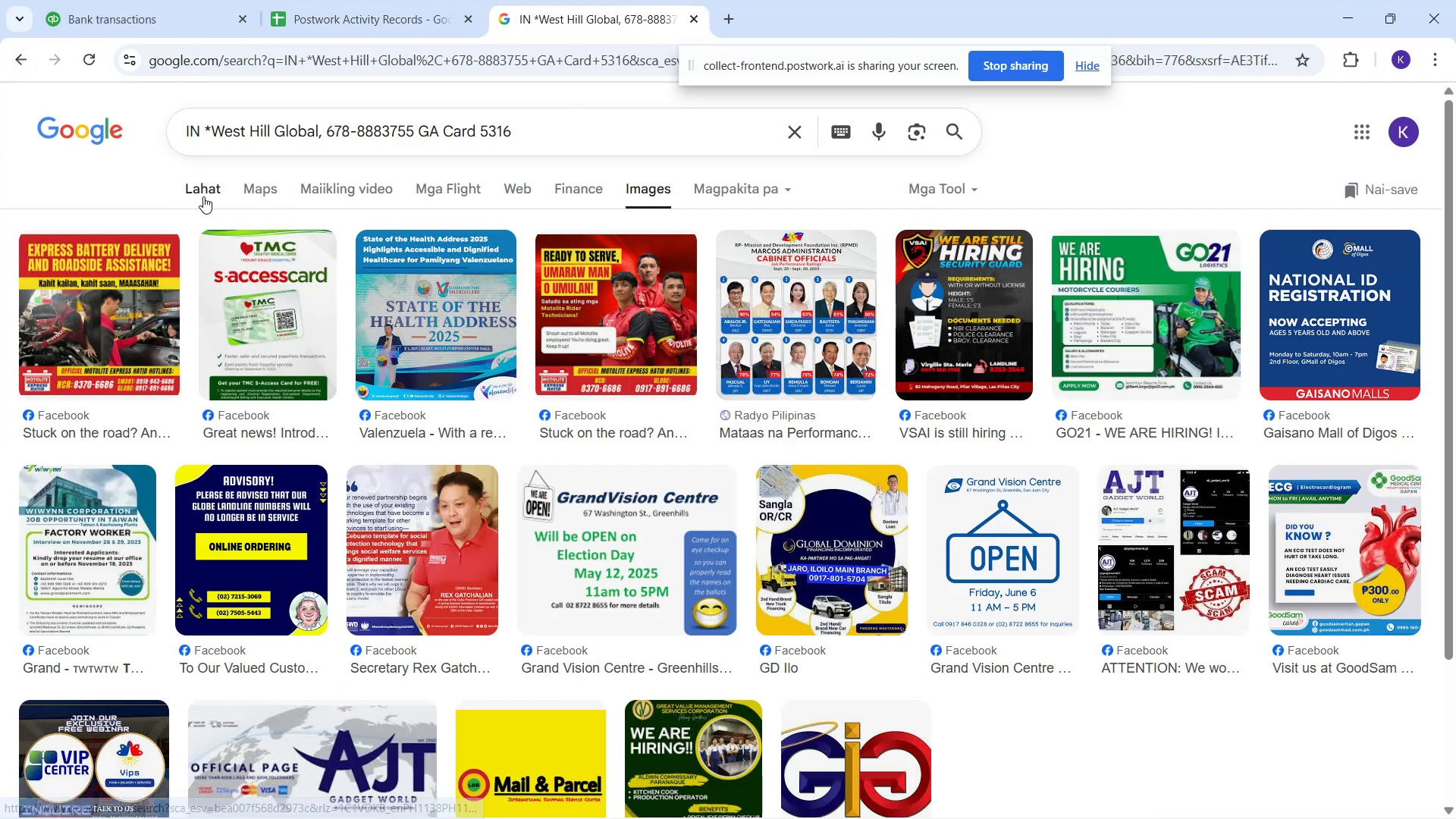 
left_click_drag(start_coordinate=[185, 187], to_coordinate=[181, 187])
 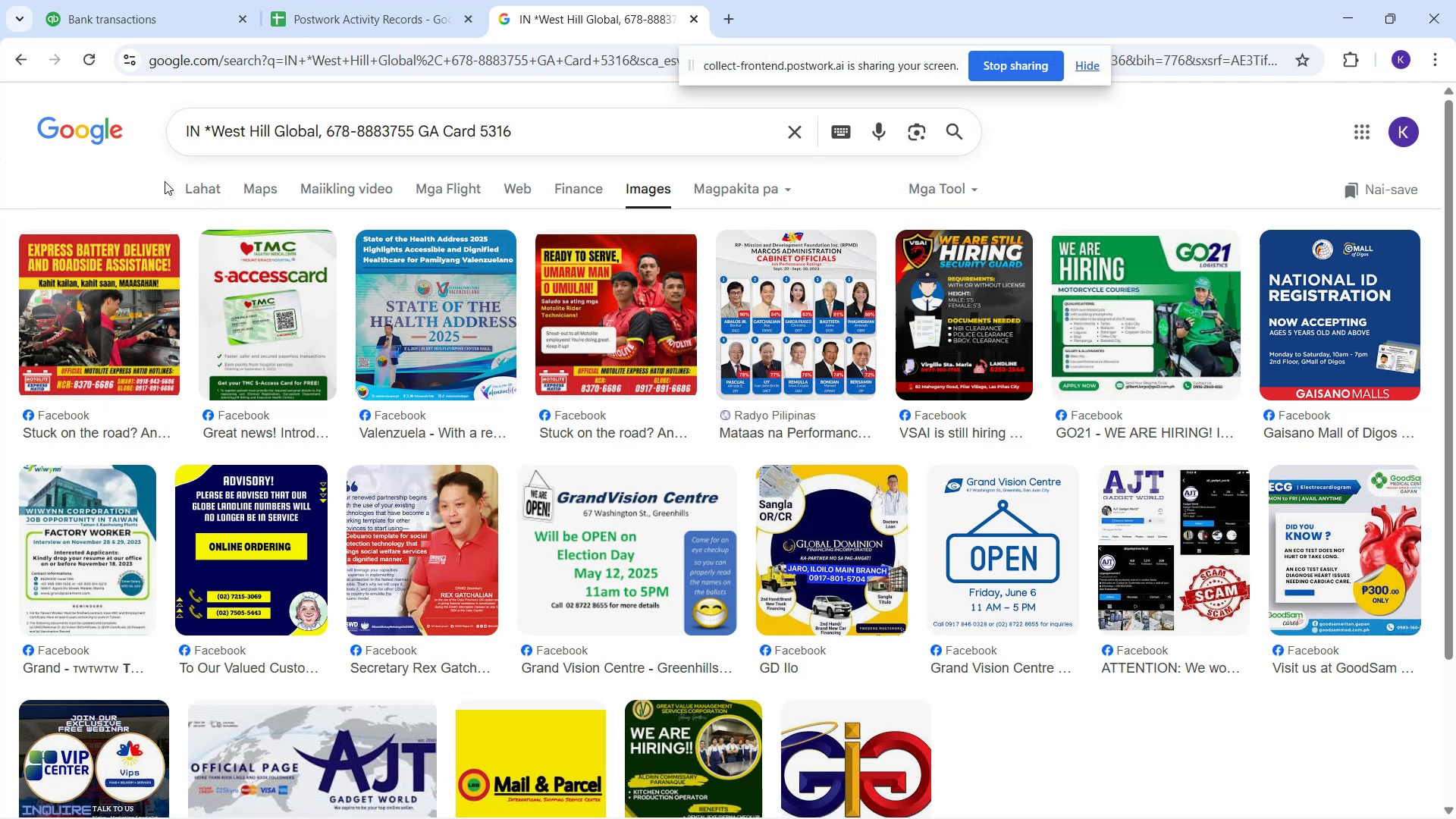 
left_click_drag(start_coordinate=[193, 183], to_coordinate=[188, 184])
 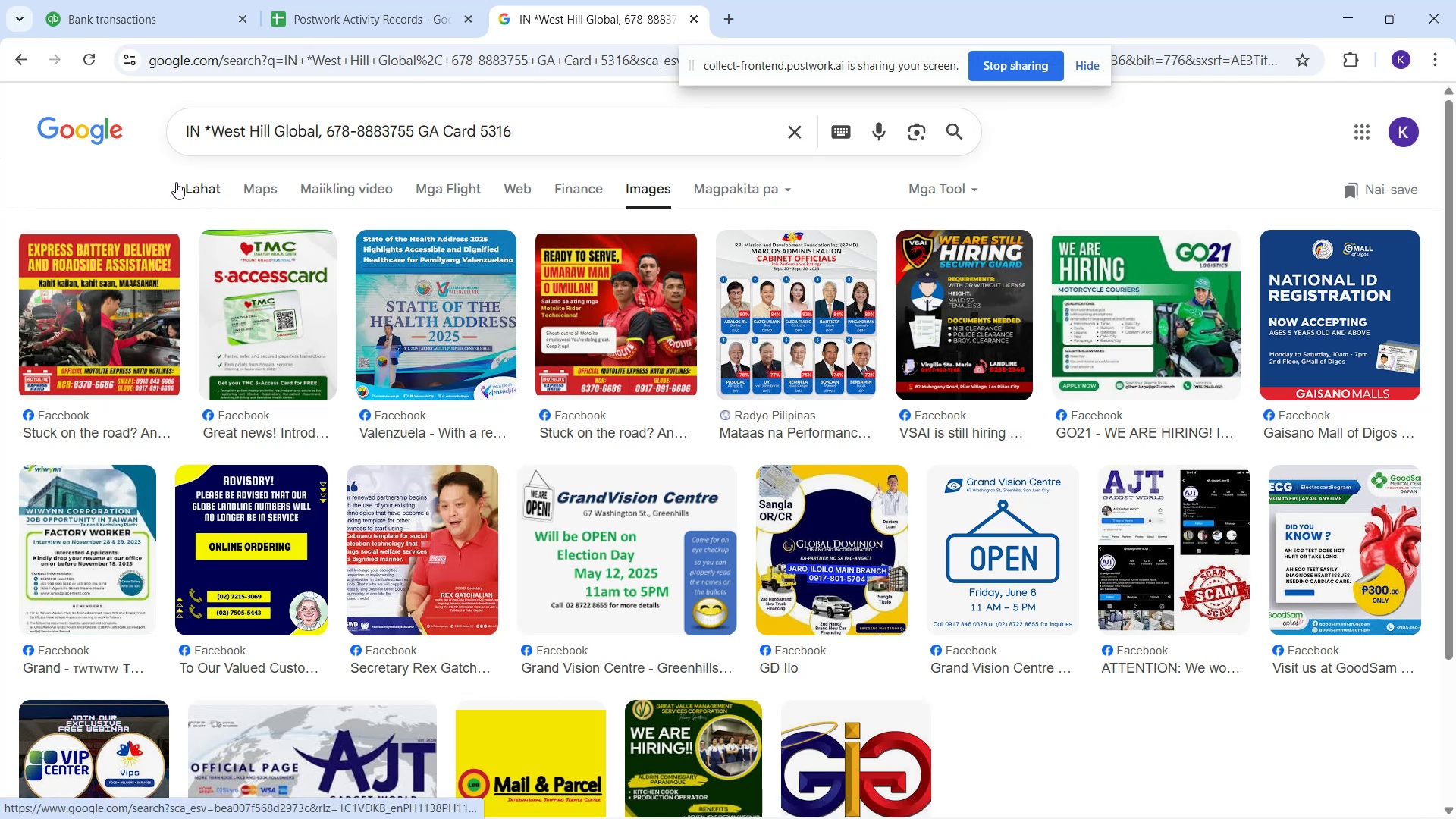 
mouse_move([180, 192])
 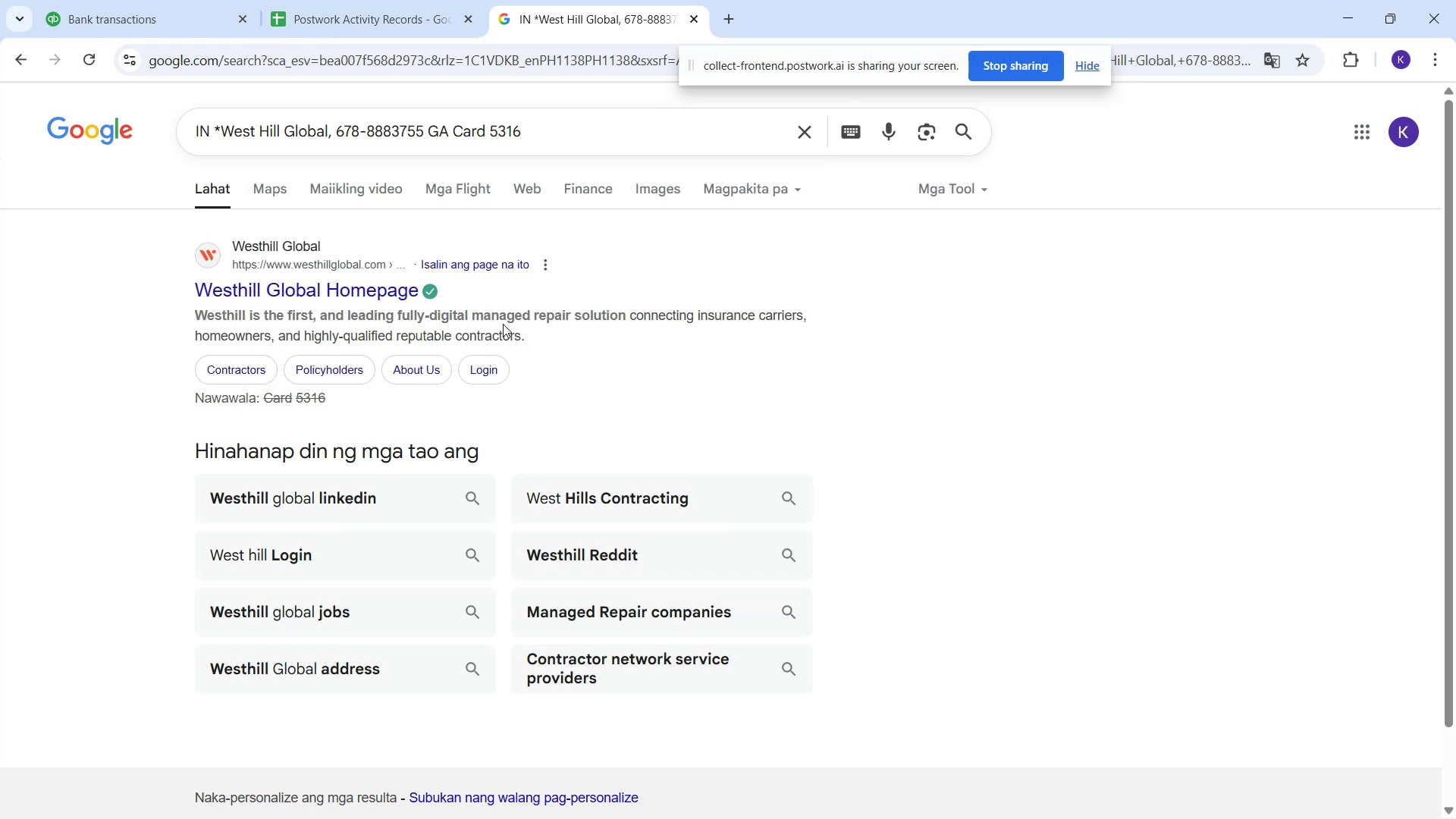 
wait(11.72)
 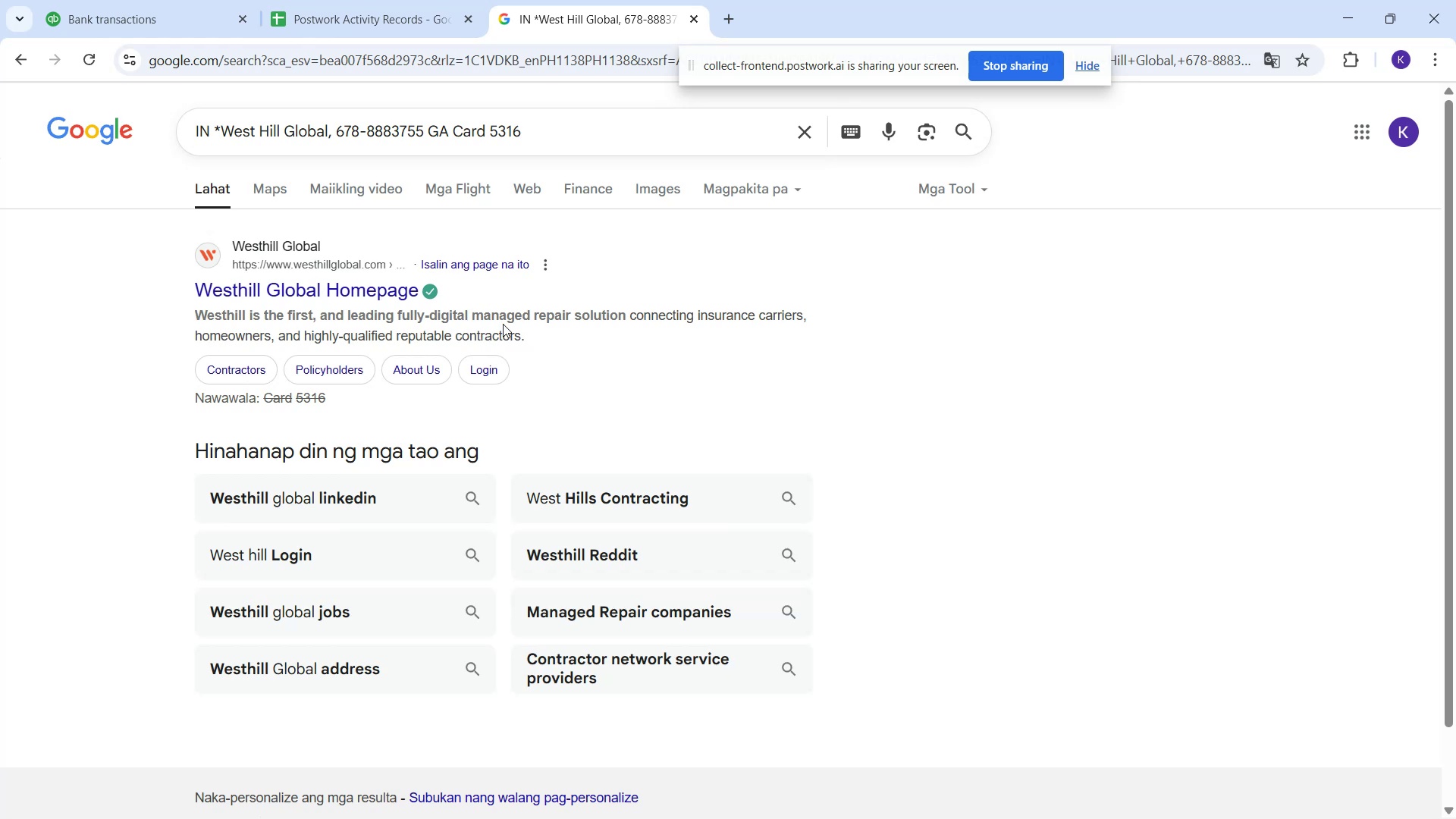 
scroll: coordinate [507, 349], scroll_direction: down, amount: 4.0
 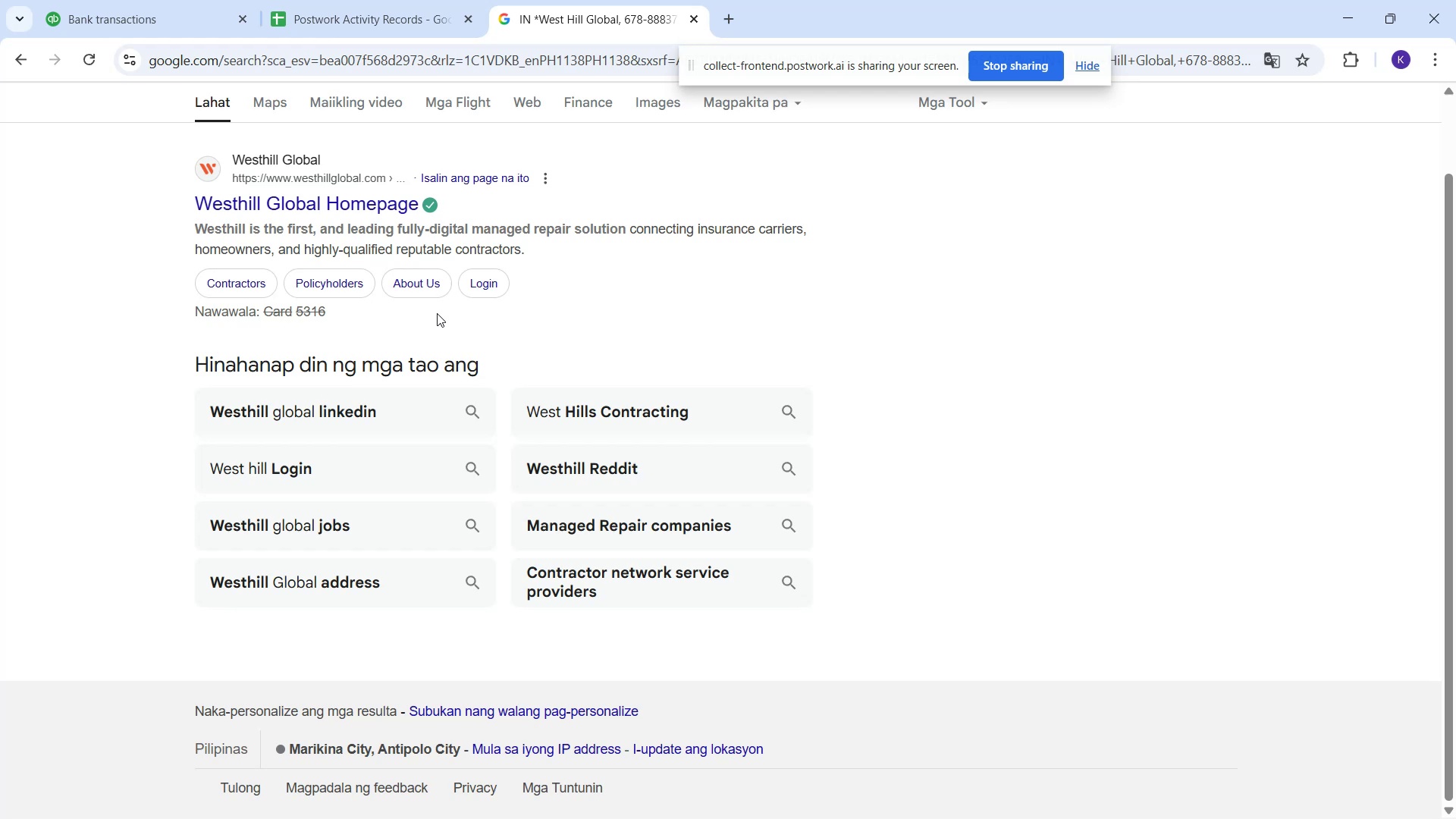 
scroll: coordinate [432, 312], scroll_direction: up, amount: 1.0
 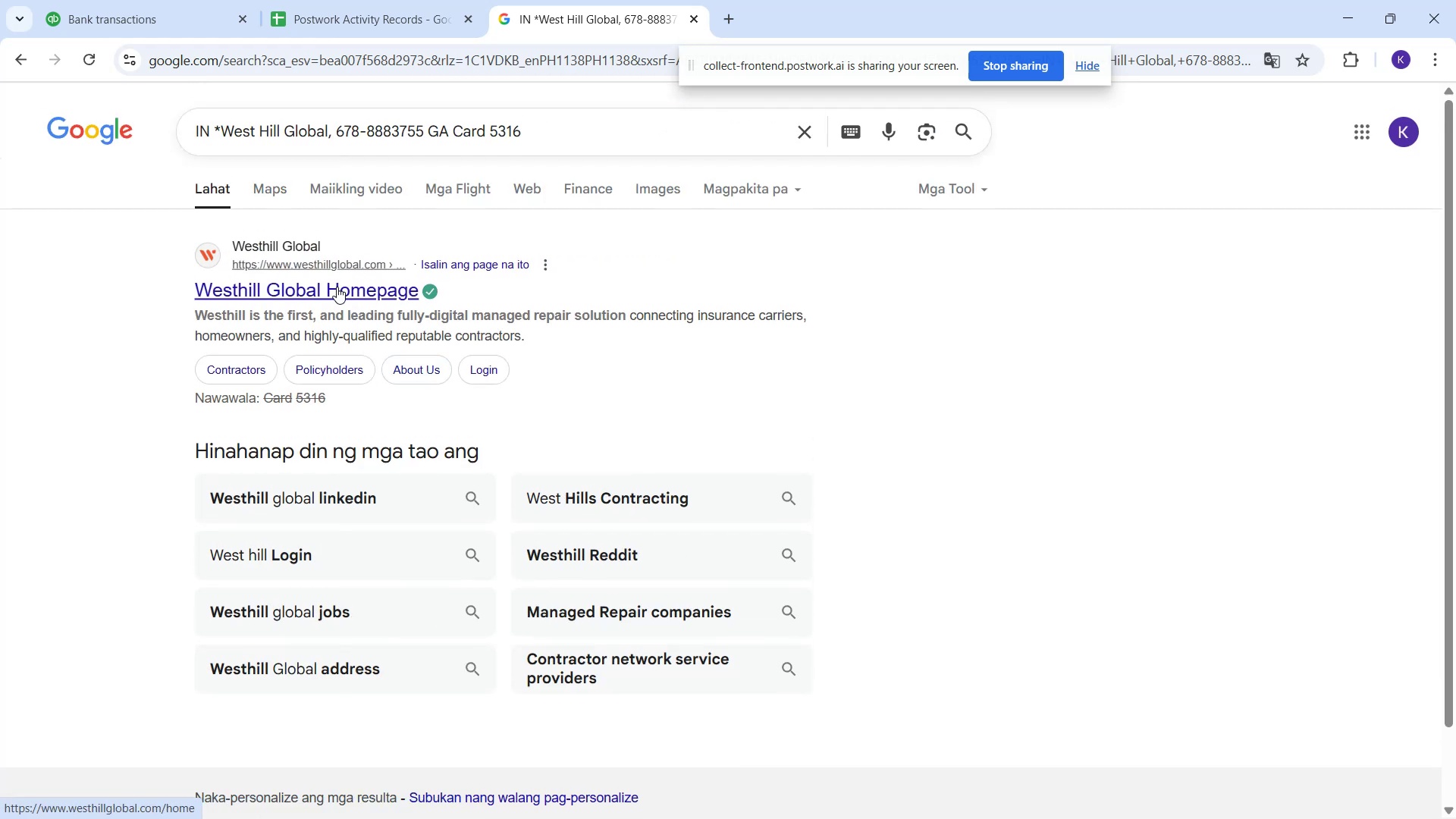 
wait(5.87)
 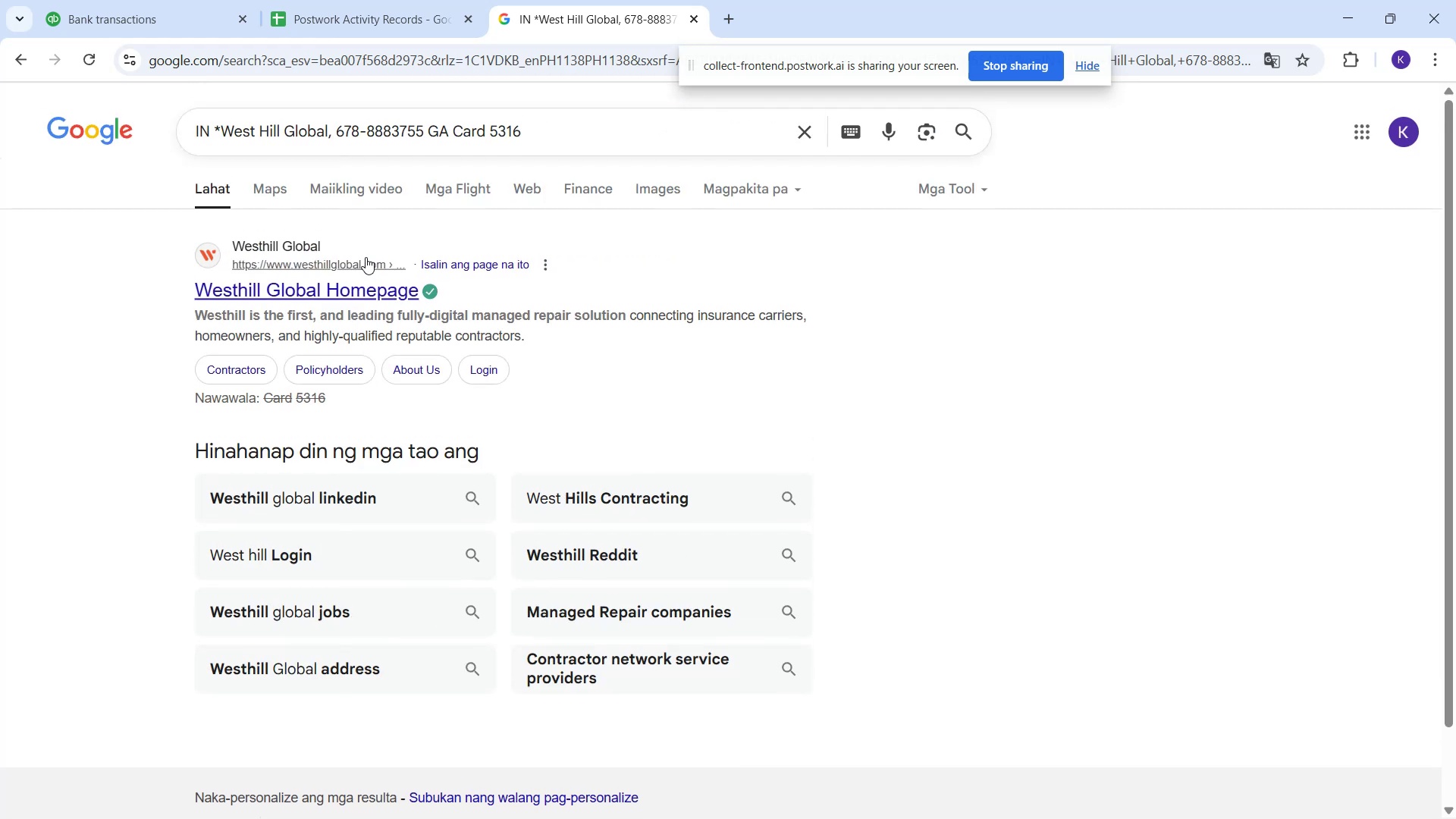 
left_click([337, 287])
 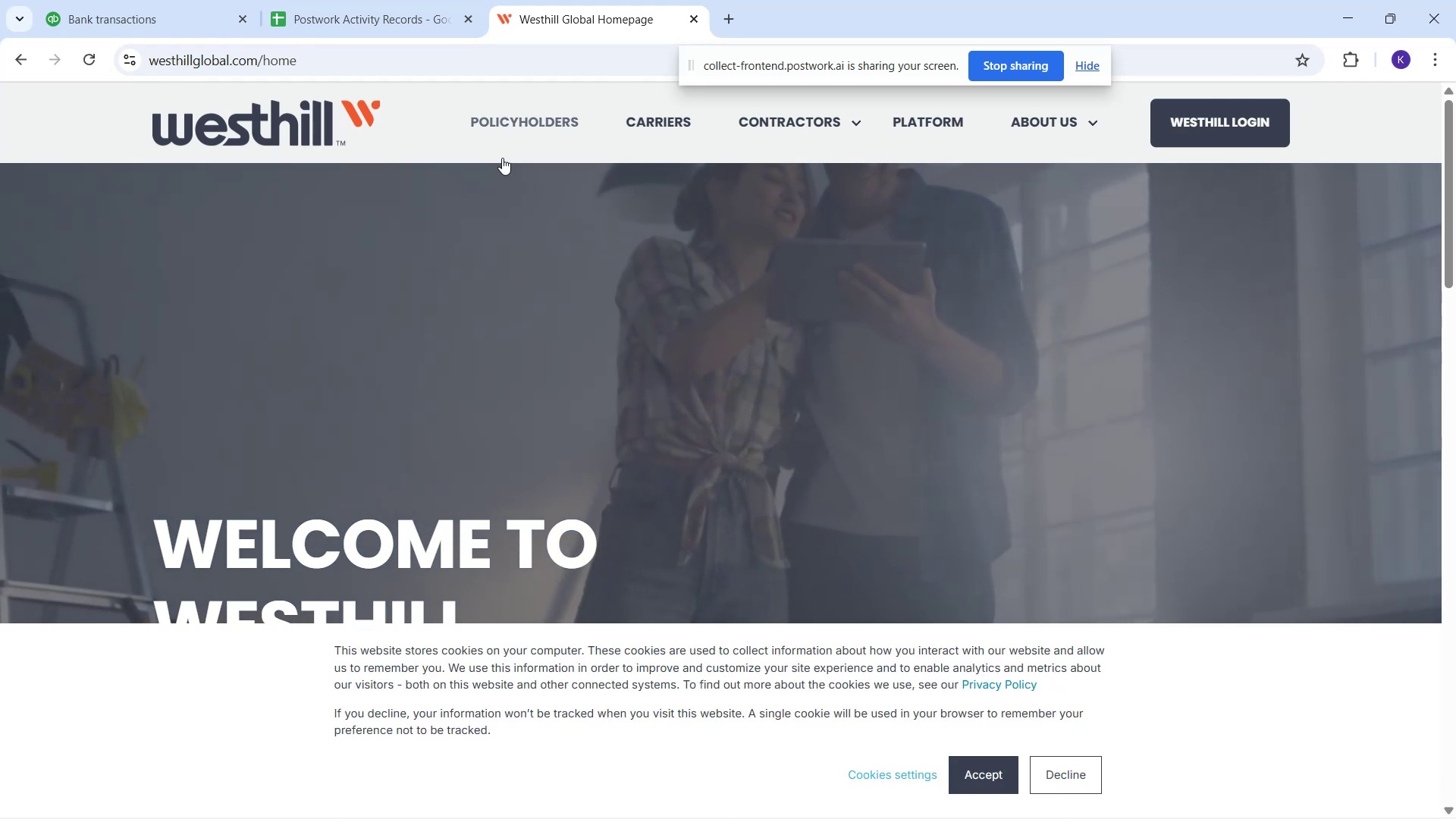 
wait(5.25)
 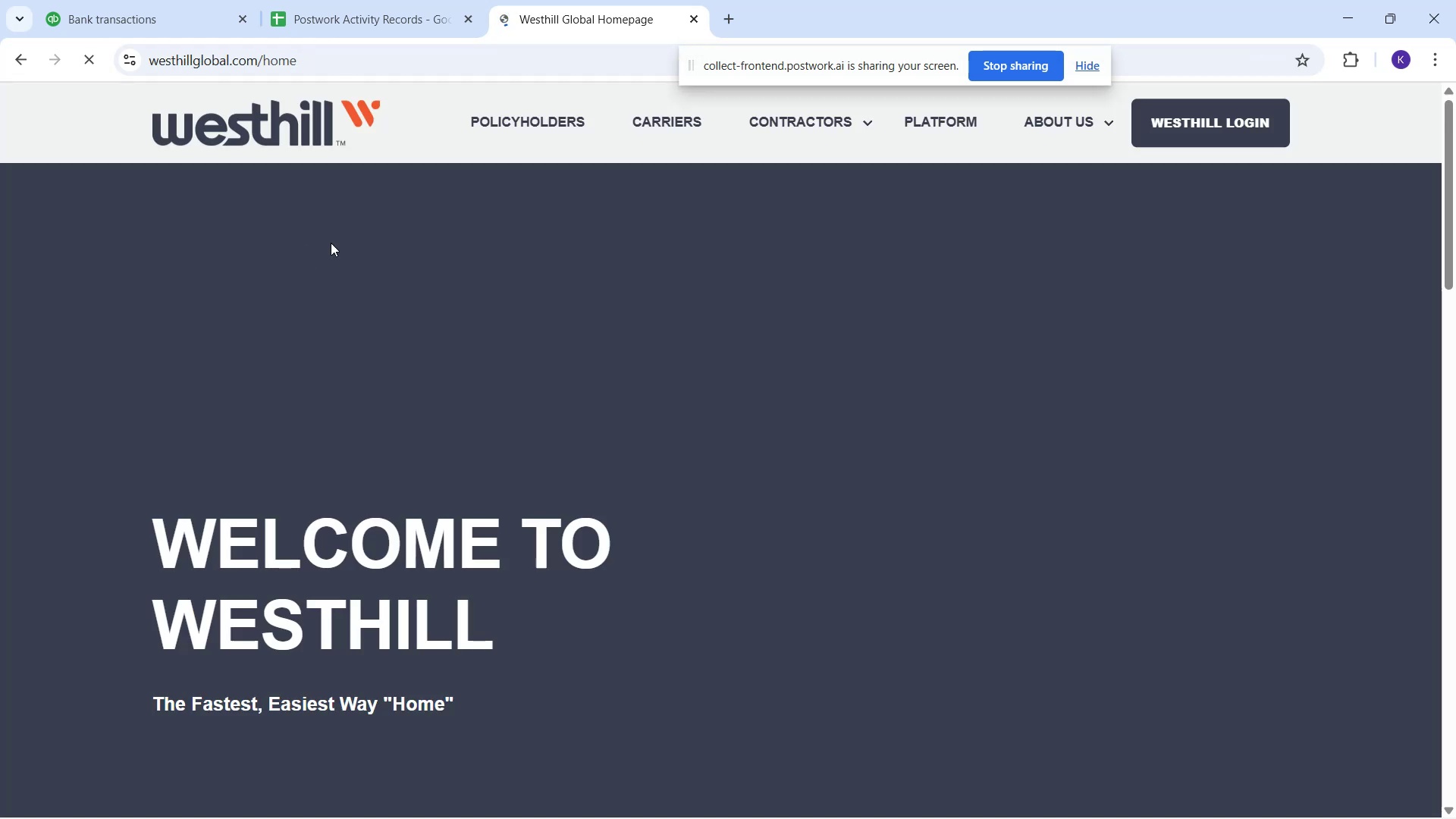 
scroll: coordinate [494, 428], scroll_direction: down, amount: 8.0
 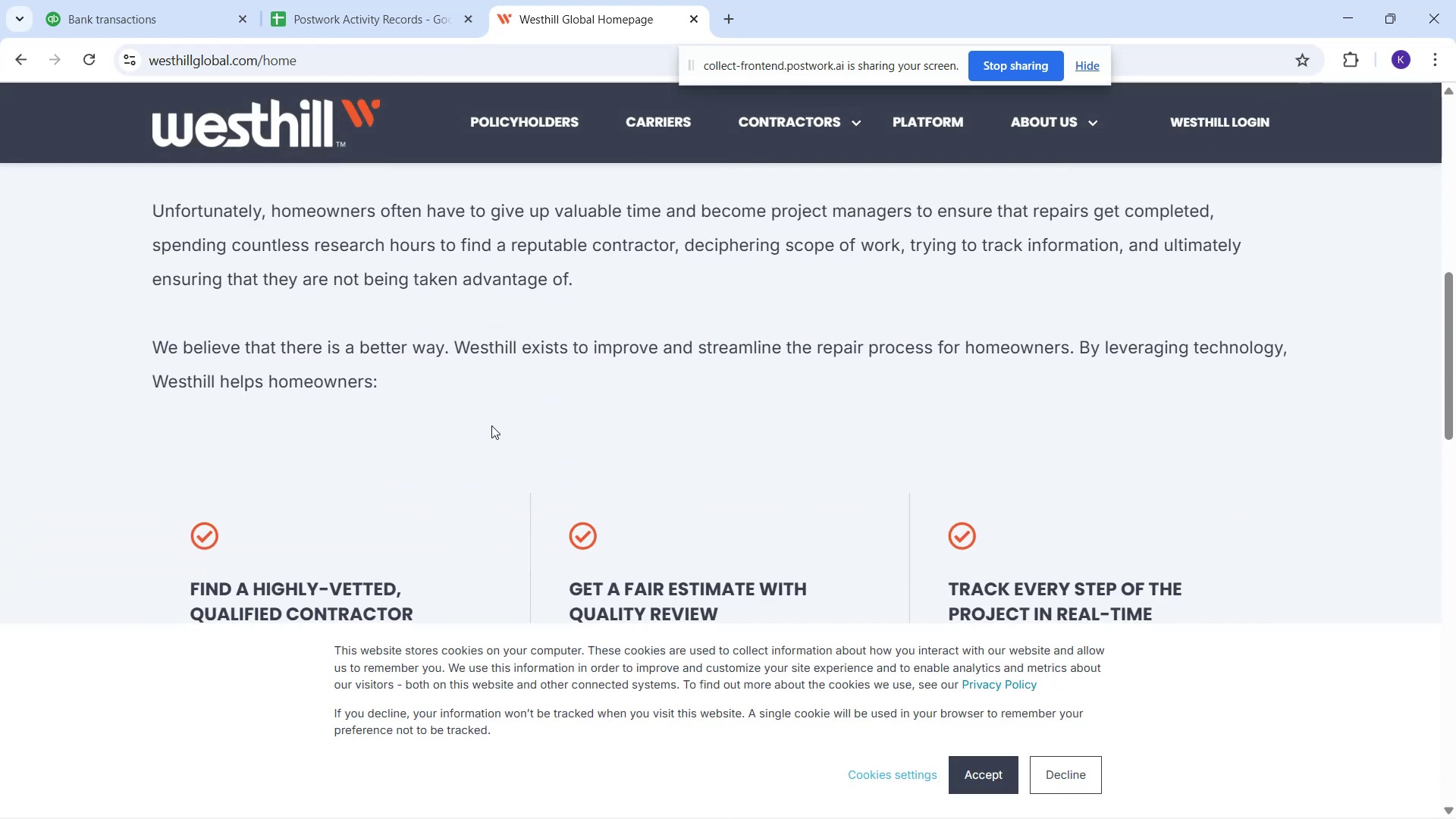 
scroll: coordinate [418, 353], scroll_direction: up, amount: 2.0
 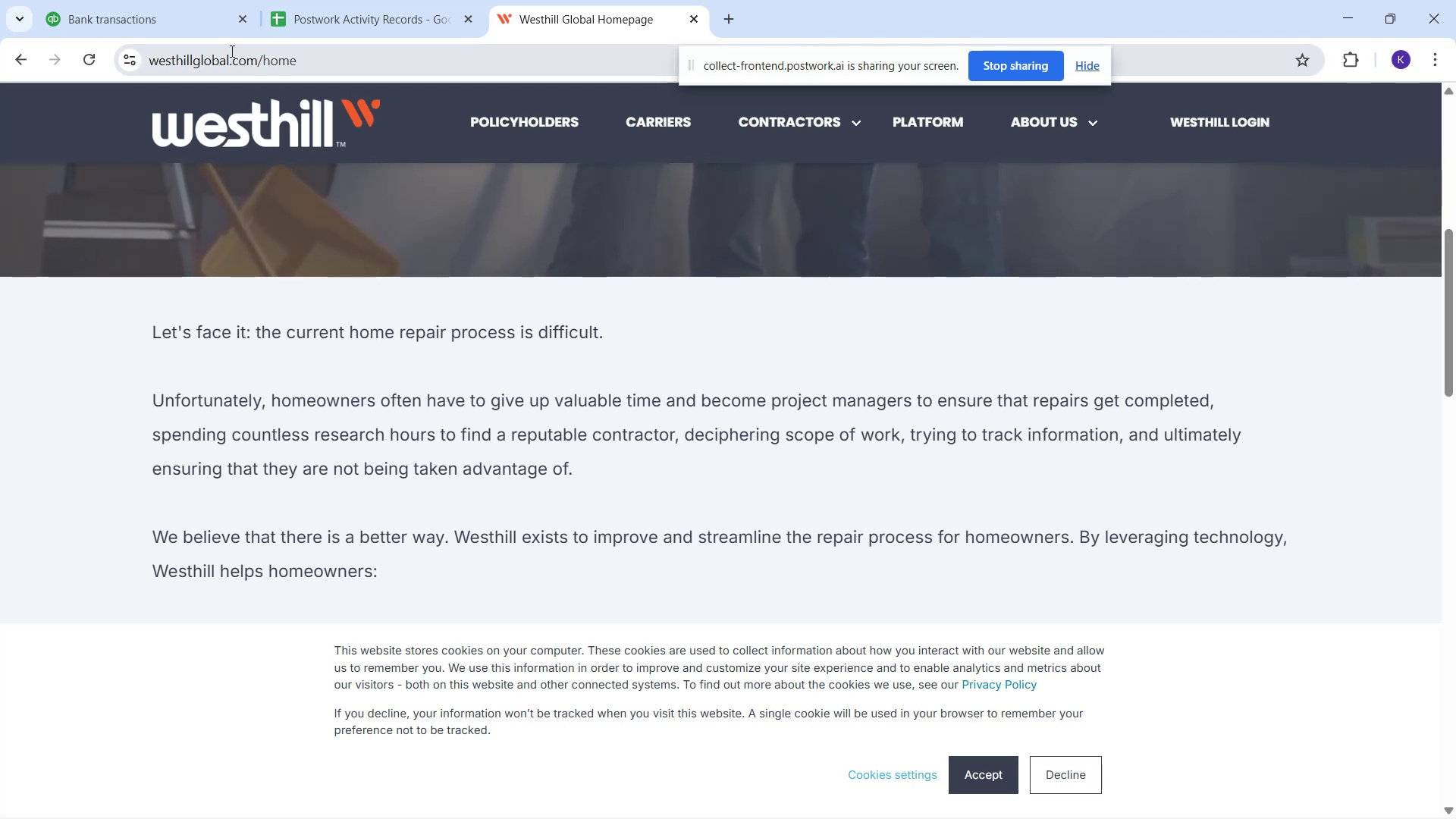 
wait(7.26)
 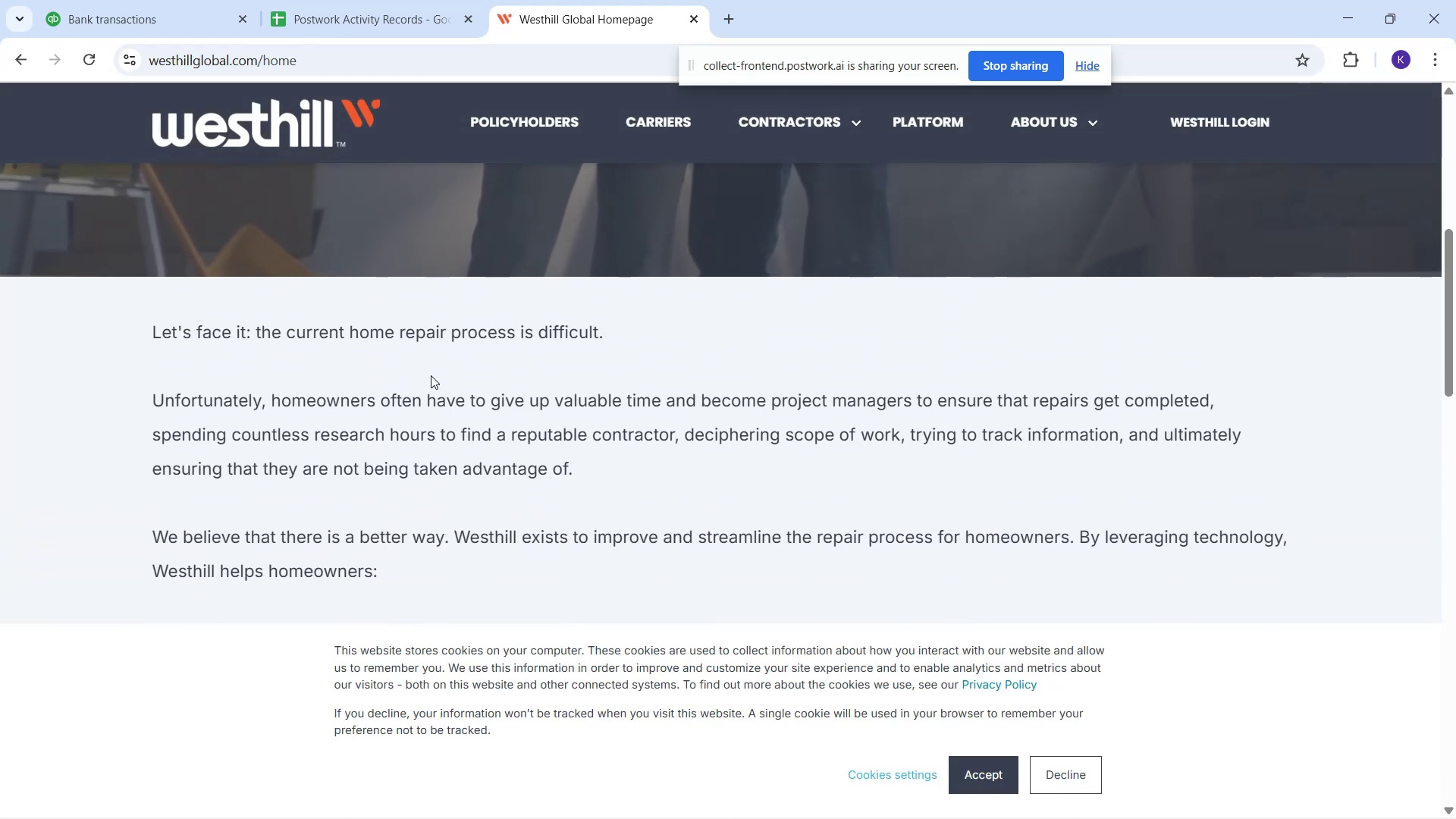 
left_click([200, 1])
 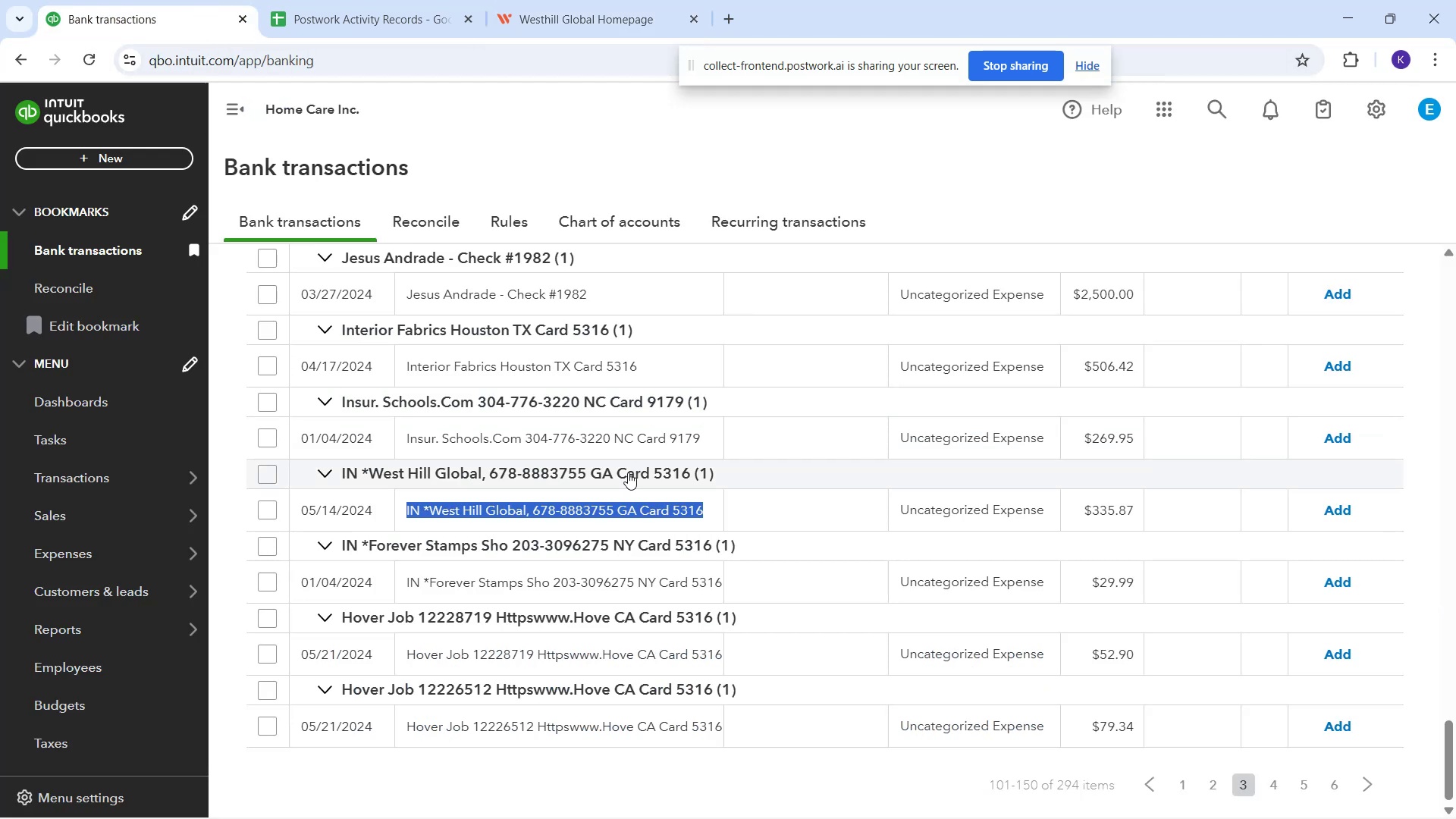 
scroll: coordinate [460, 583], scroll_direction: down, amount: 4.0
 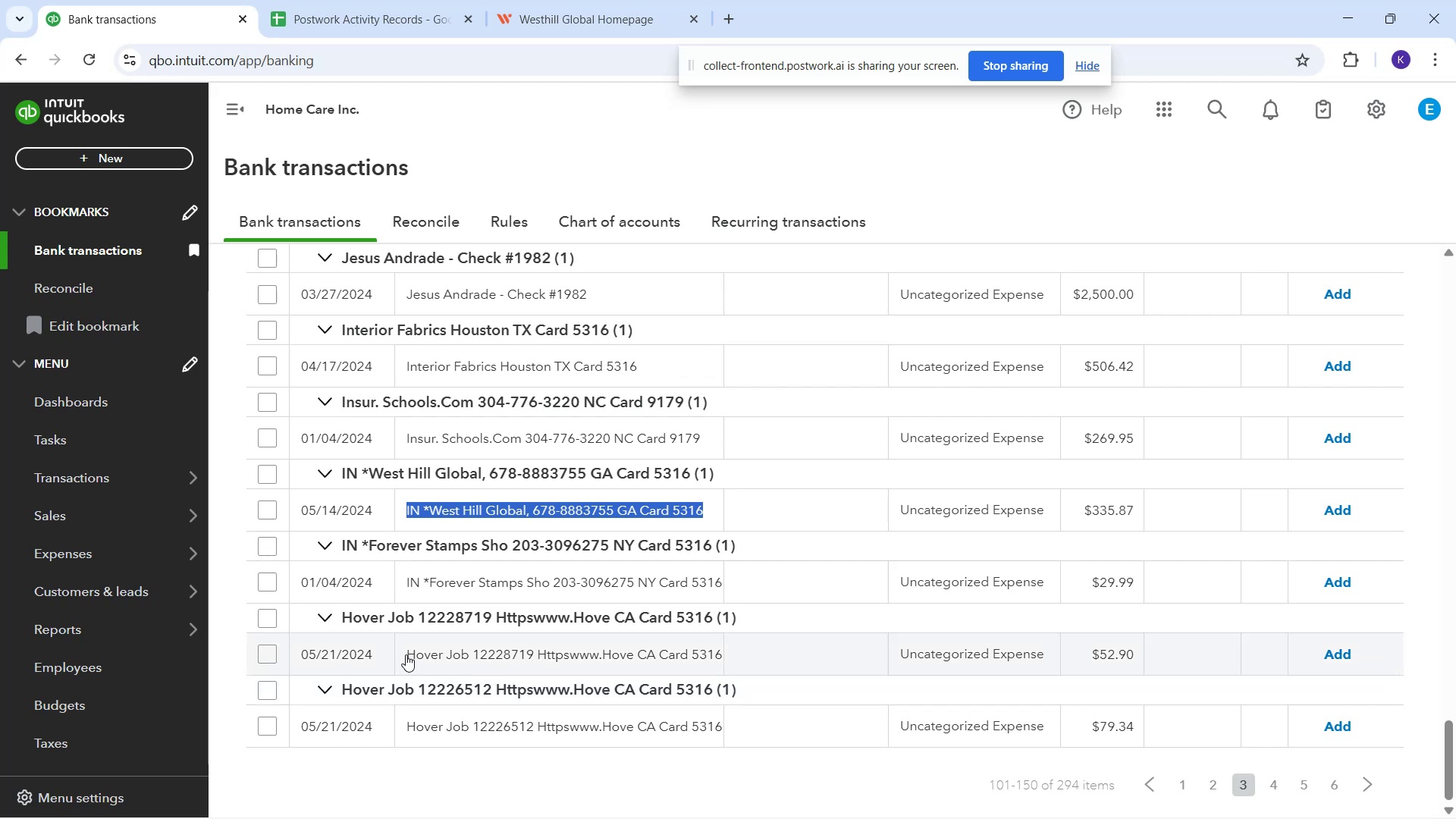 
left_click_drag(start_coordinate=[396, 648], to_coordinate=[745, 661])
 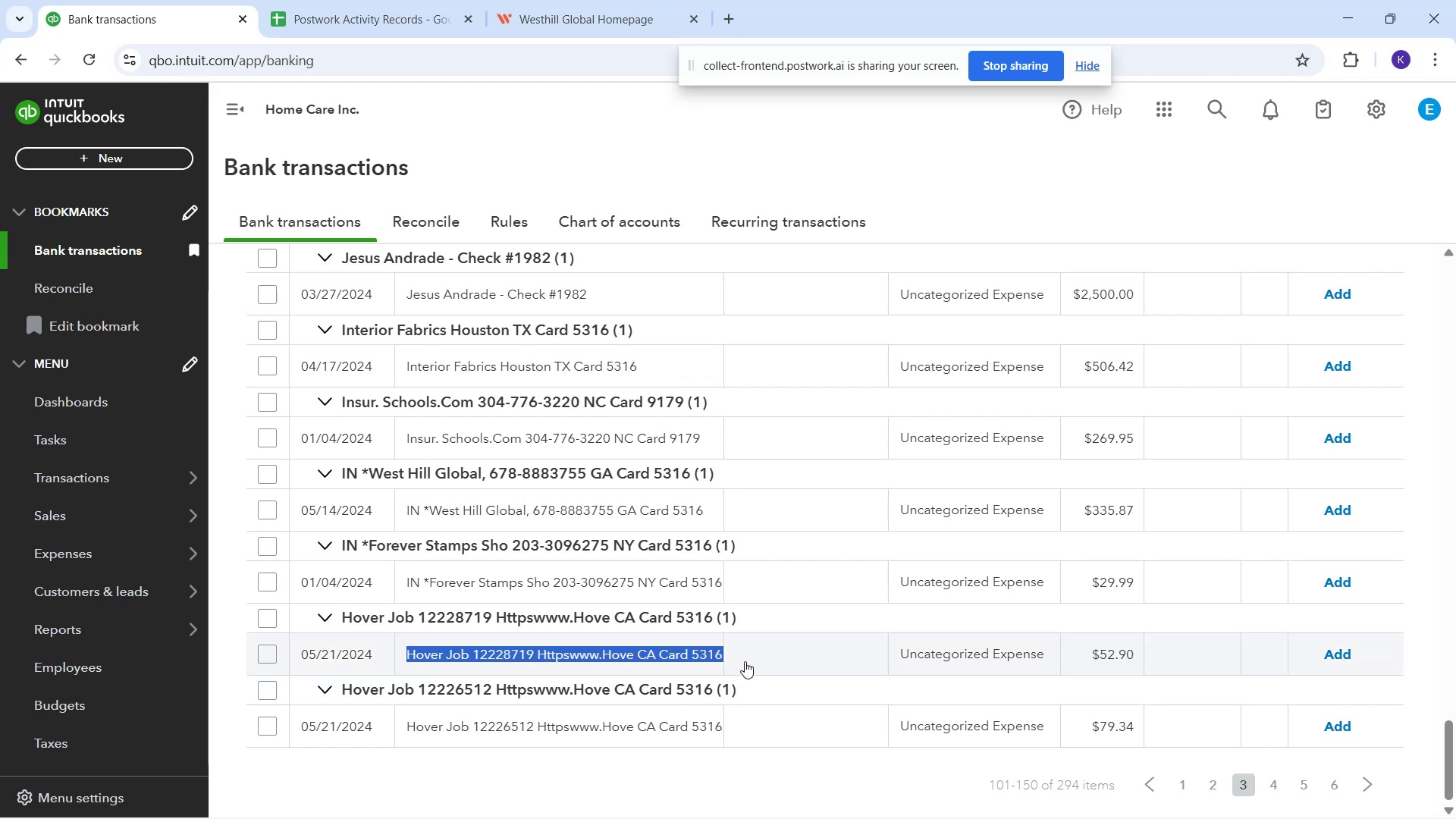 
key(Control+C)
 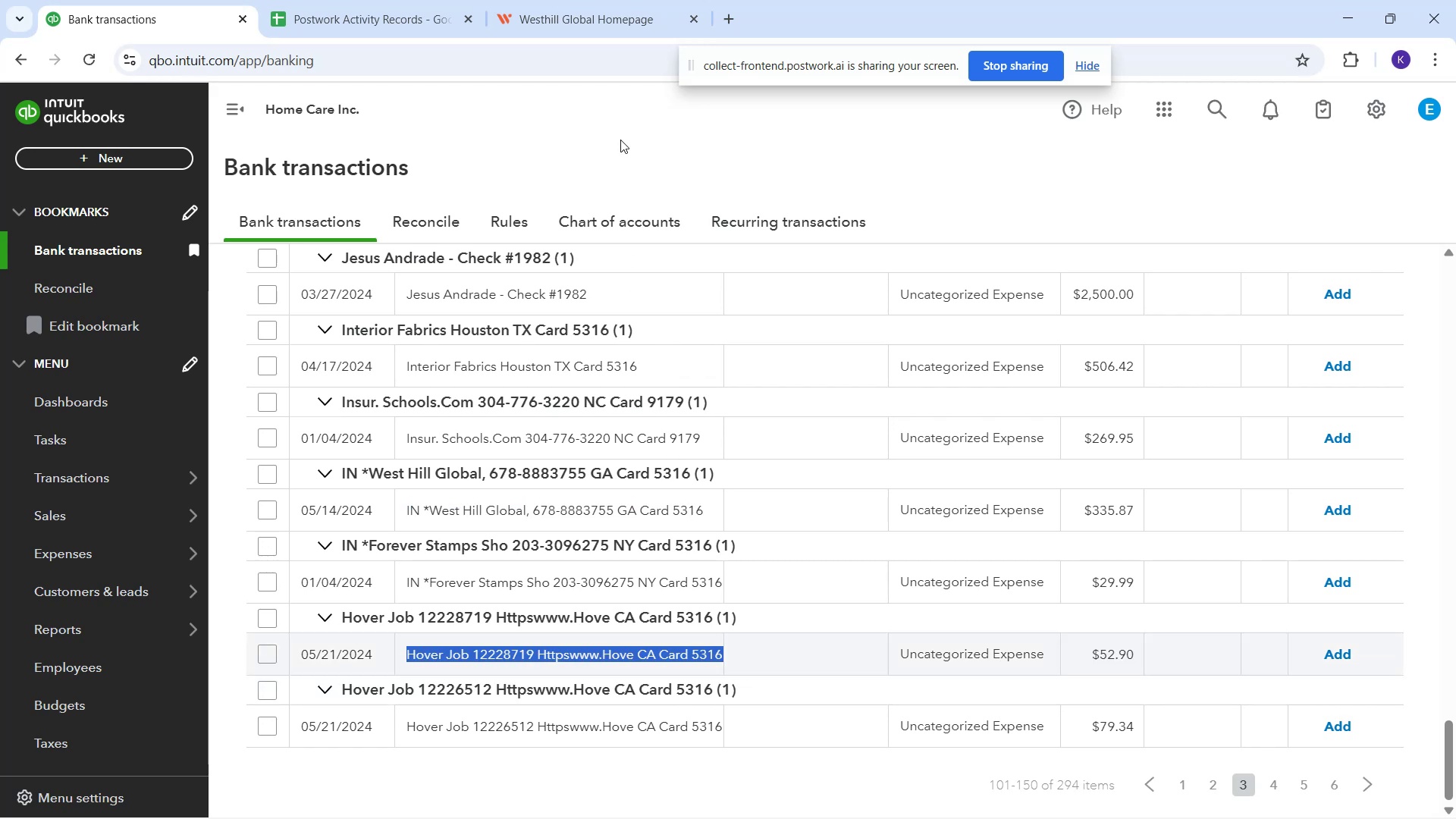 
left_click_drag(start_coordinate=[606, 18], to_coordinate=[604, 26])
 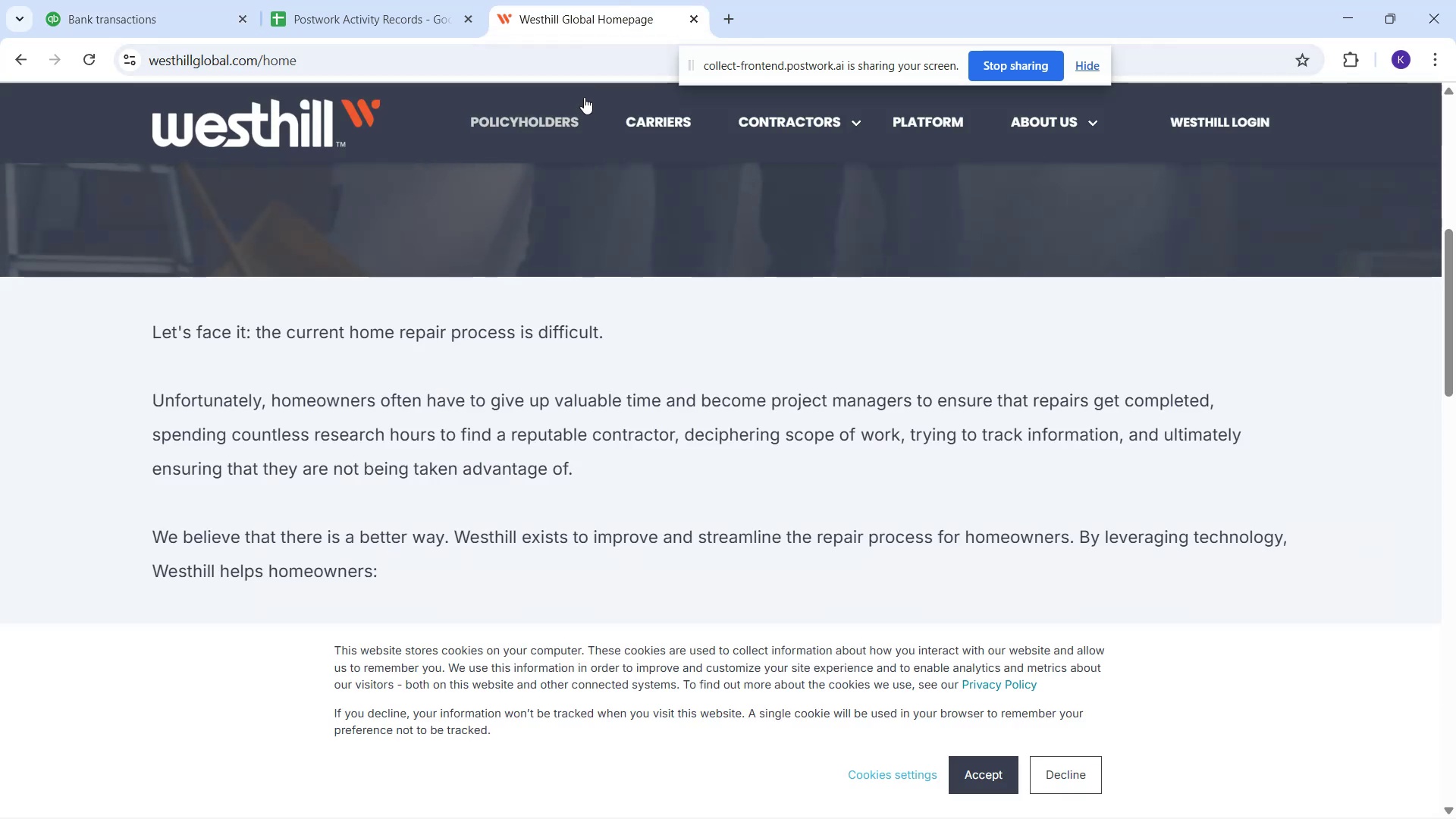 
left_click_drag(start_coordinate=[570, 64], to_coordinate=[194, 124])
 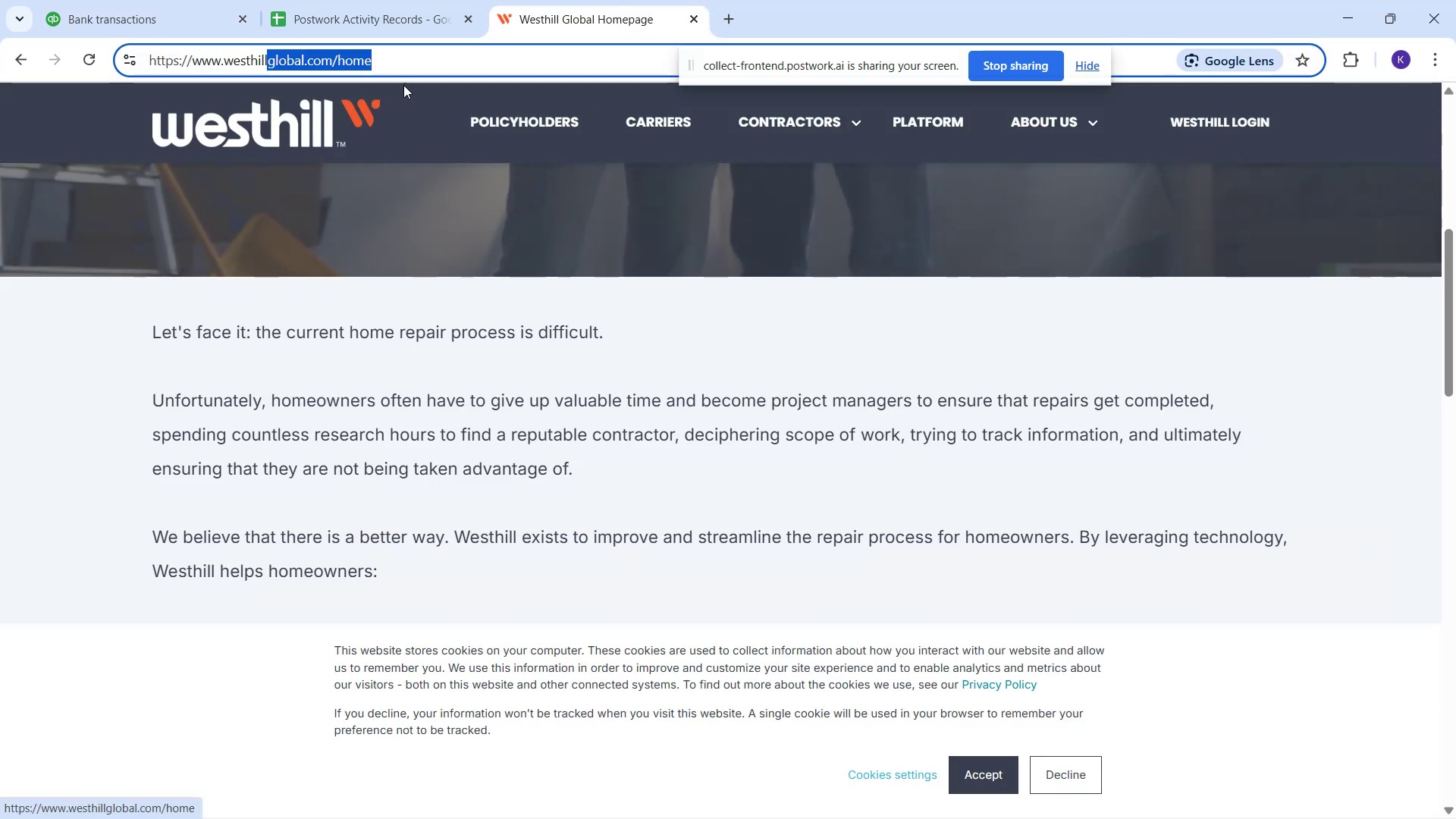 
left_click([419, 55])
 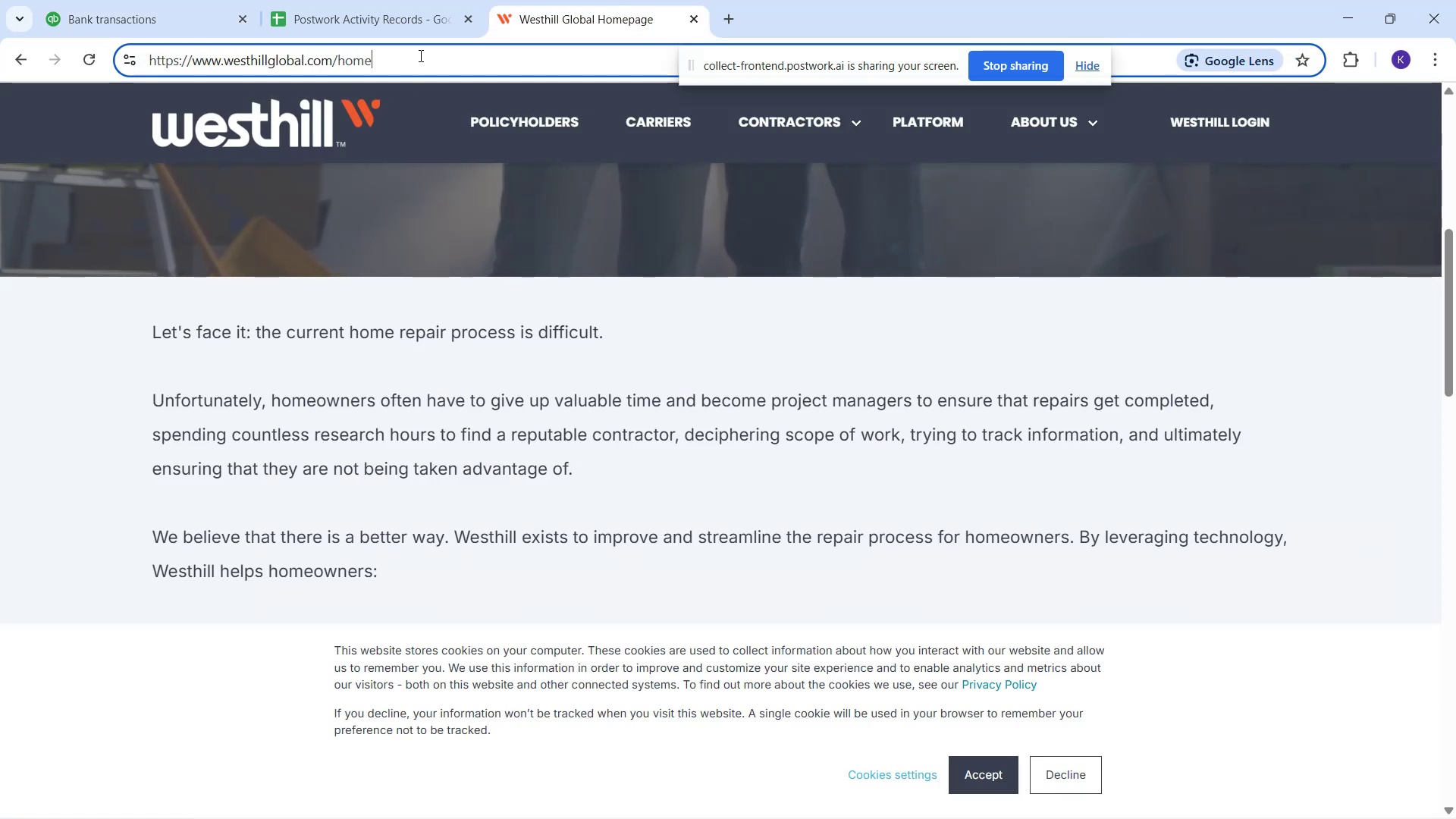 
left_click_drag(start_coordinate=[419, 55], to_coordinate=[0, 93])
 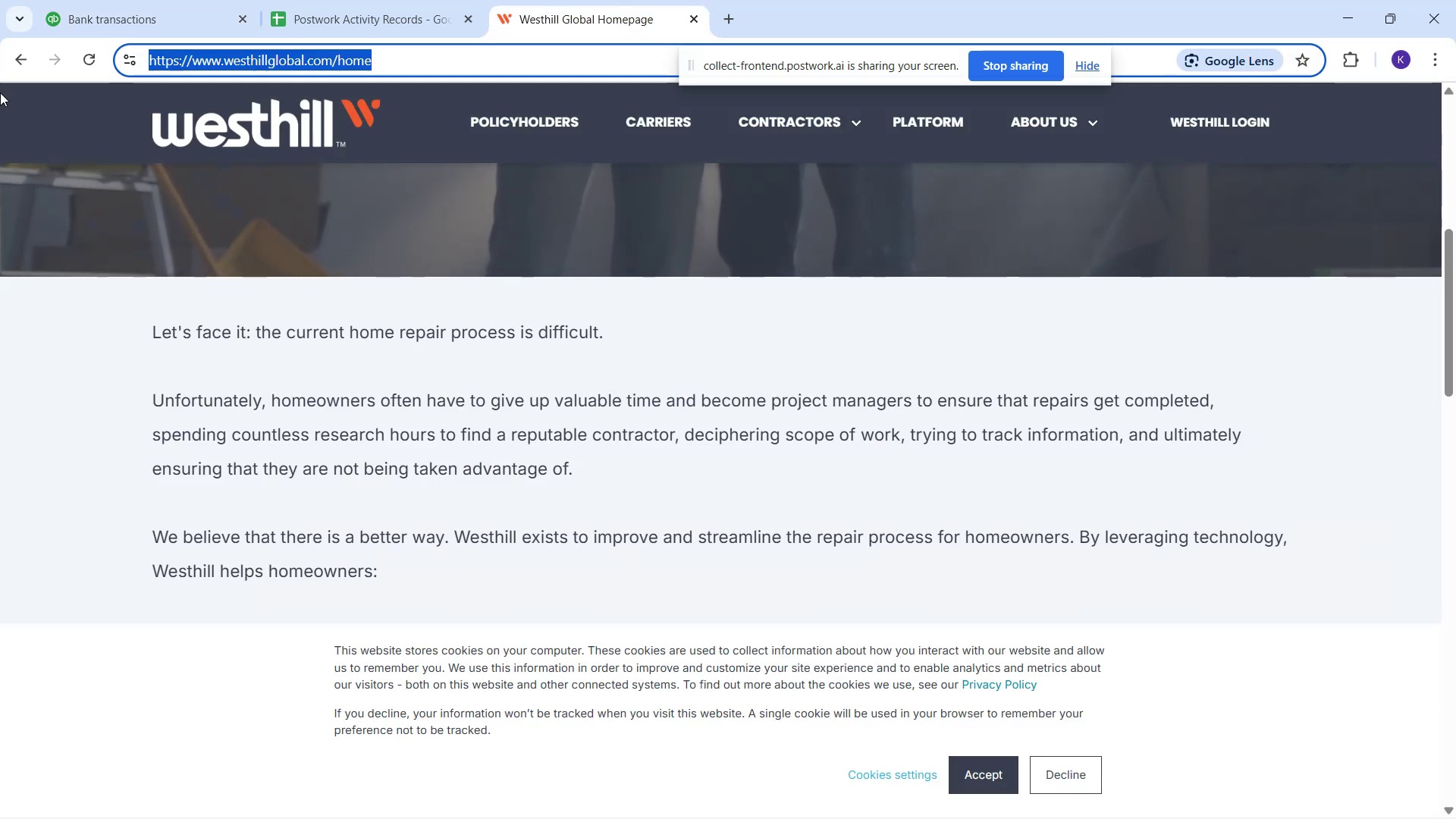 
key(Control+V)
 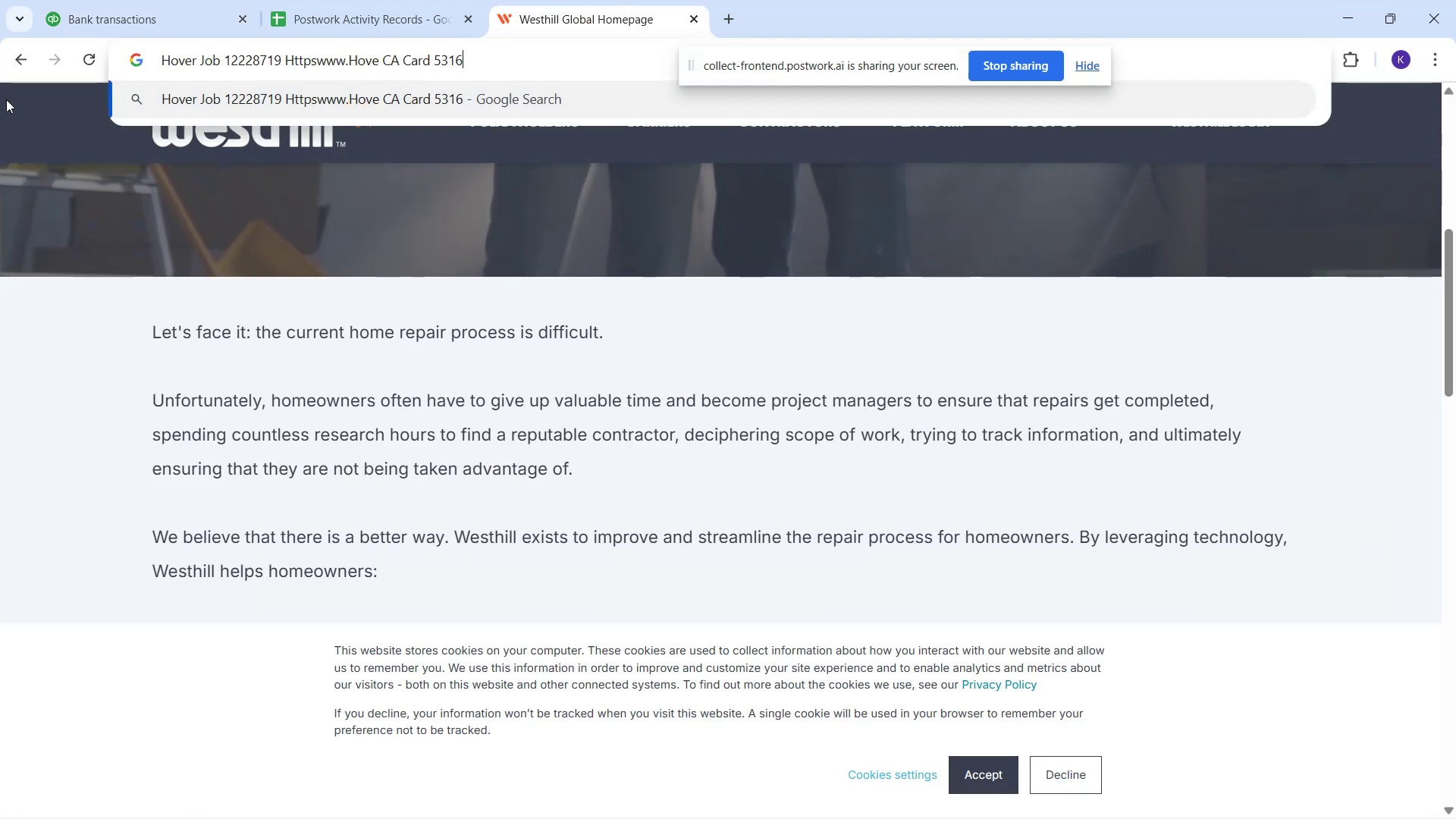 
key(Enter)
 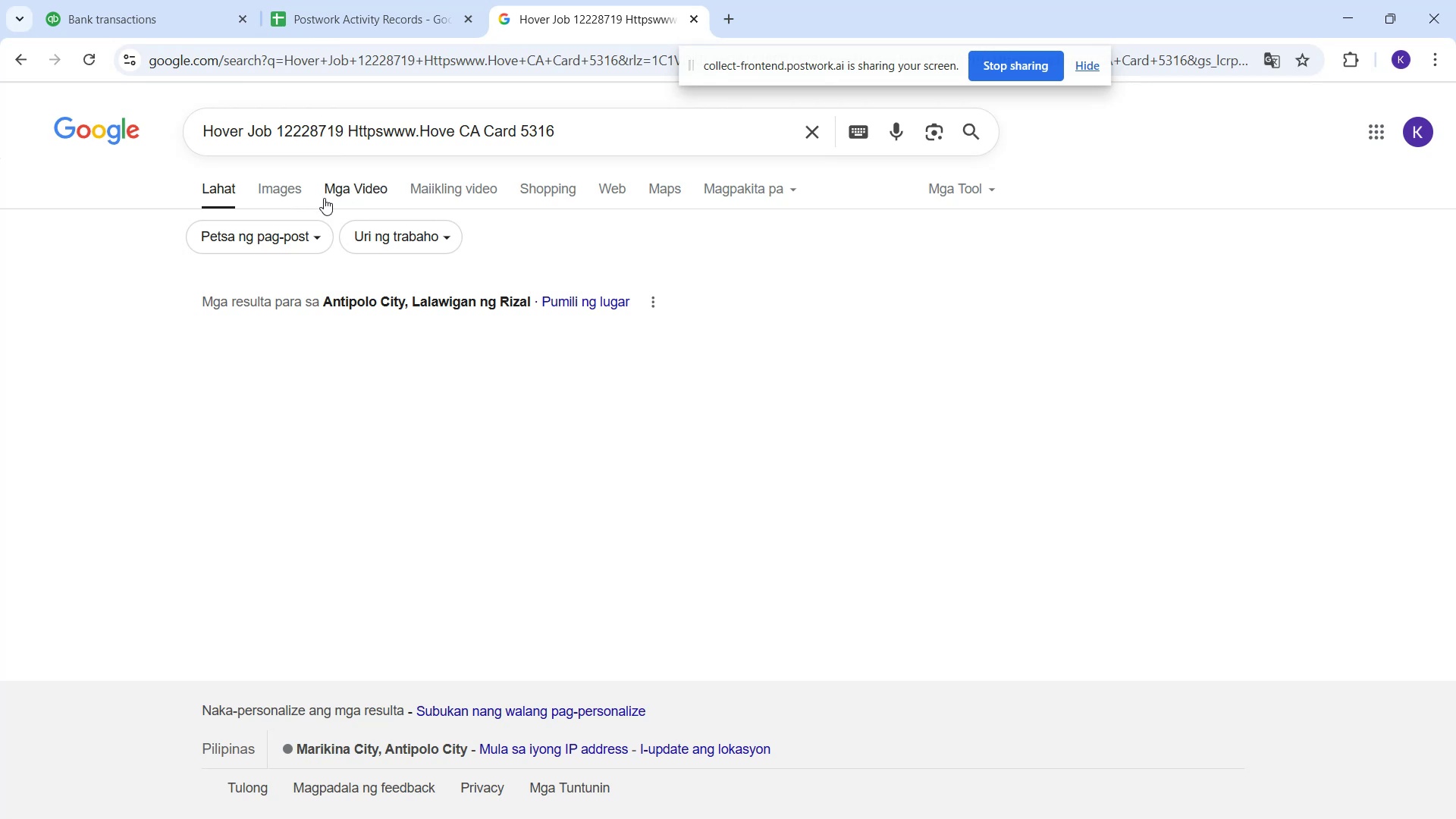 
left_click_drag(start_coordinate=[585, 130], to_coordinate=[479, 128])
 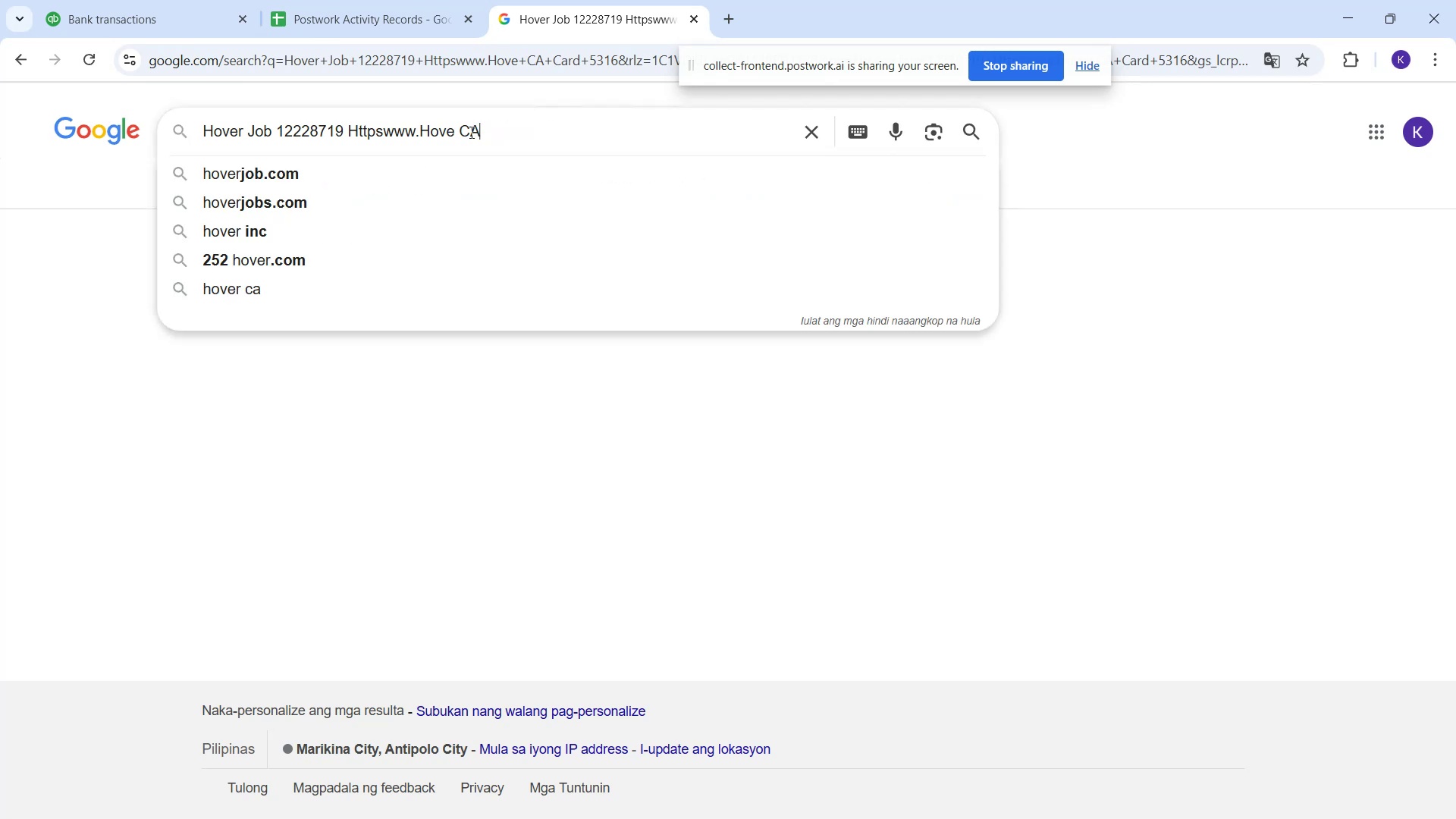 
key(Backspace)
 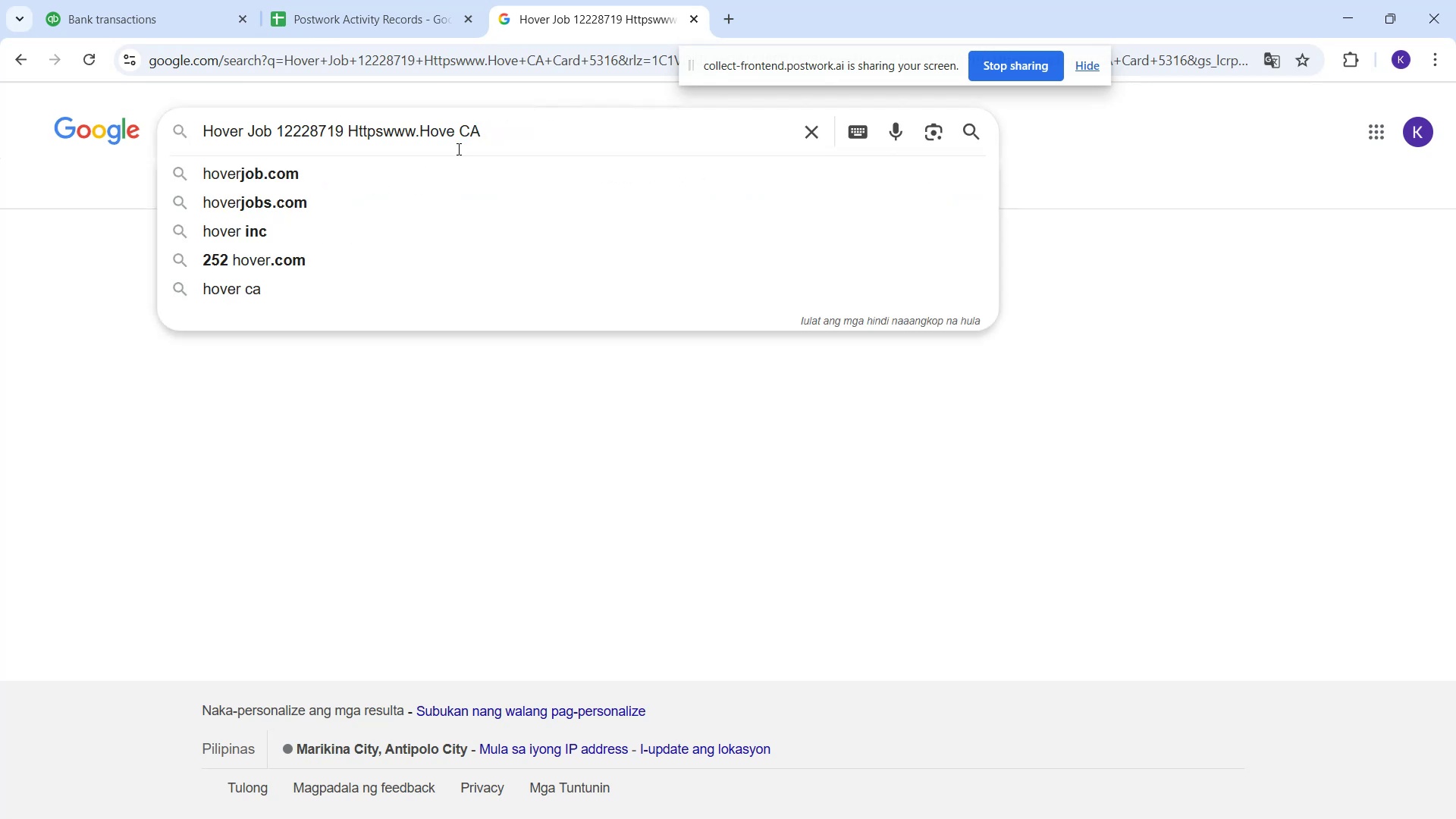 
key(Enter)
 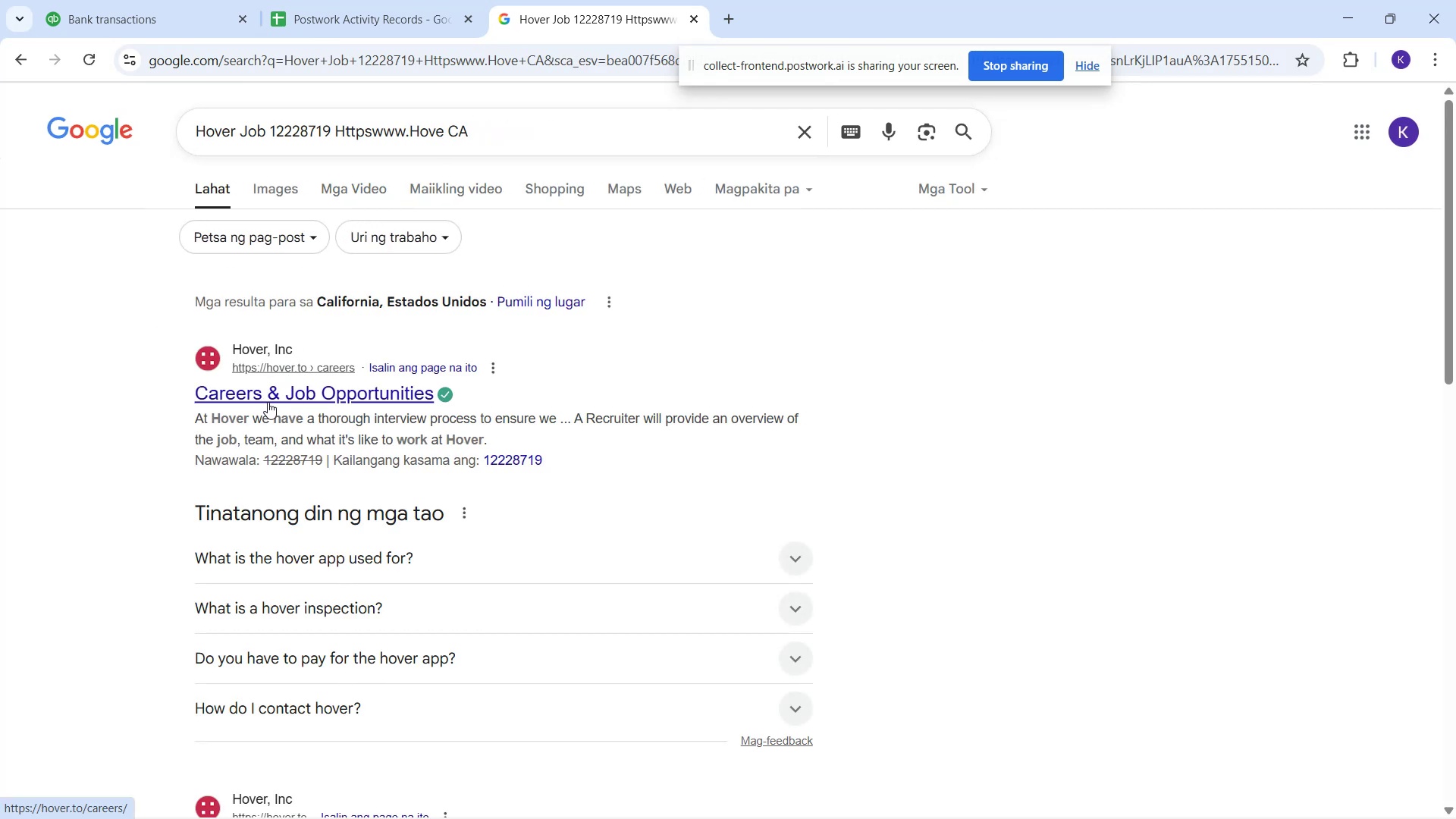 
left_click([180, 20])
 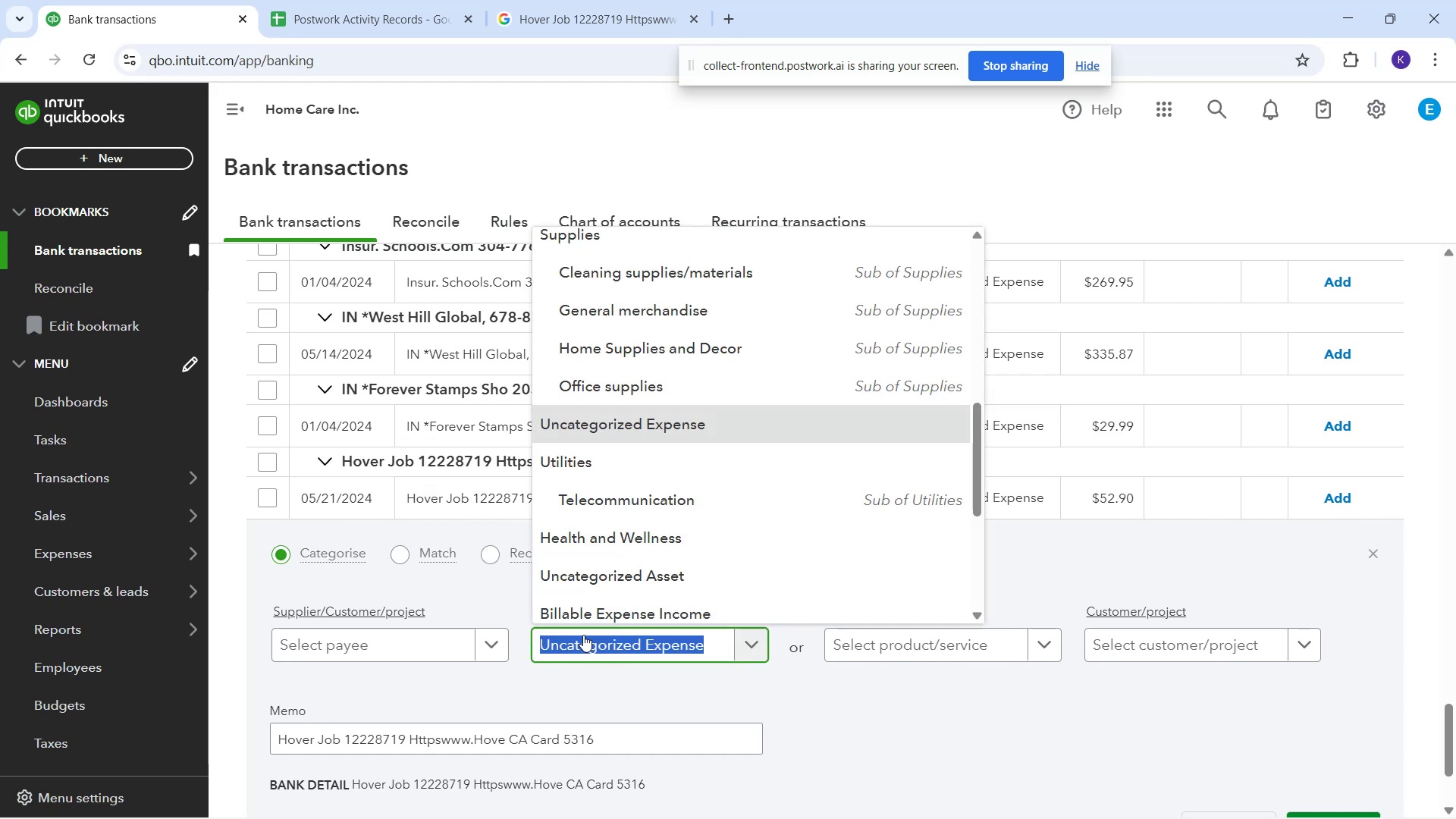 
type(ind)
 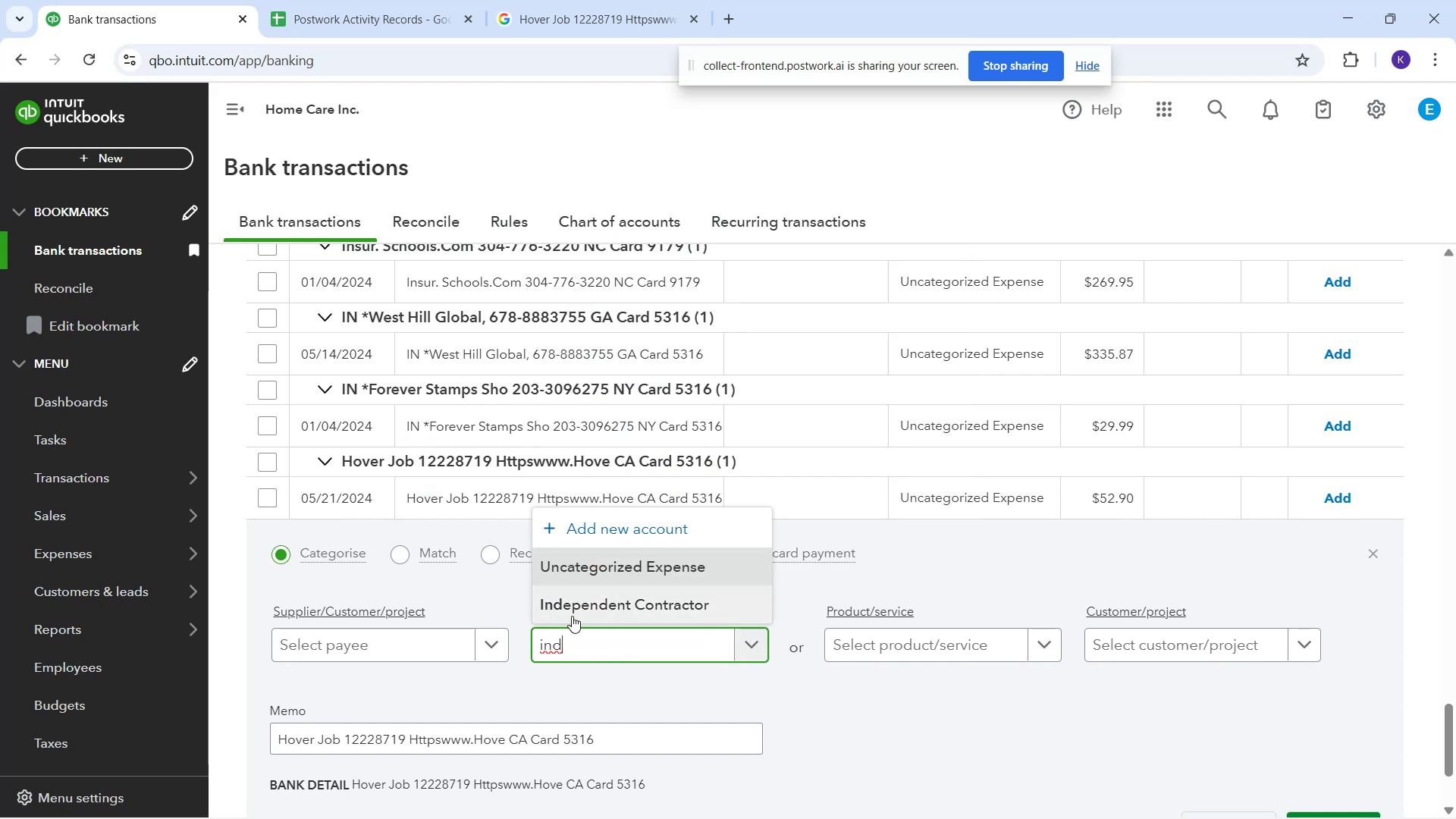 
left_click([576, 609])
 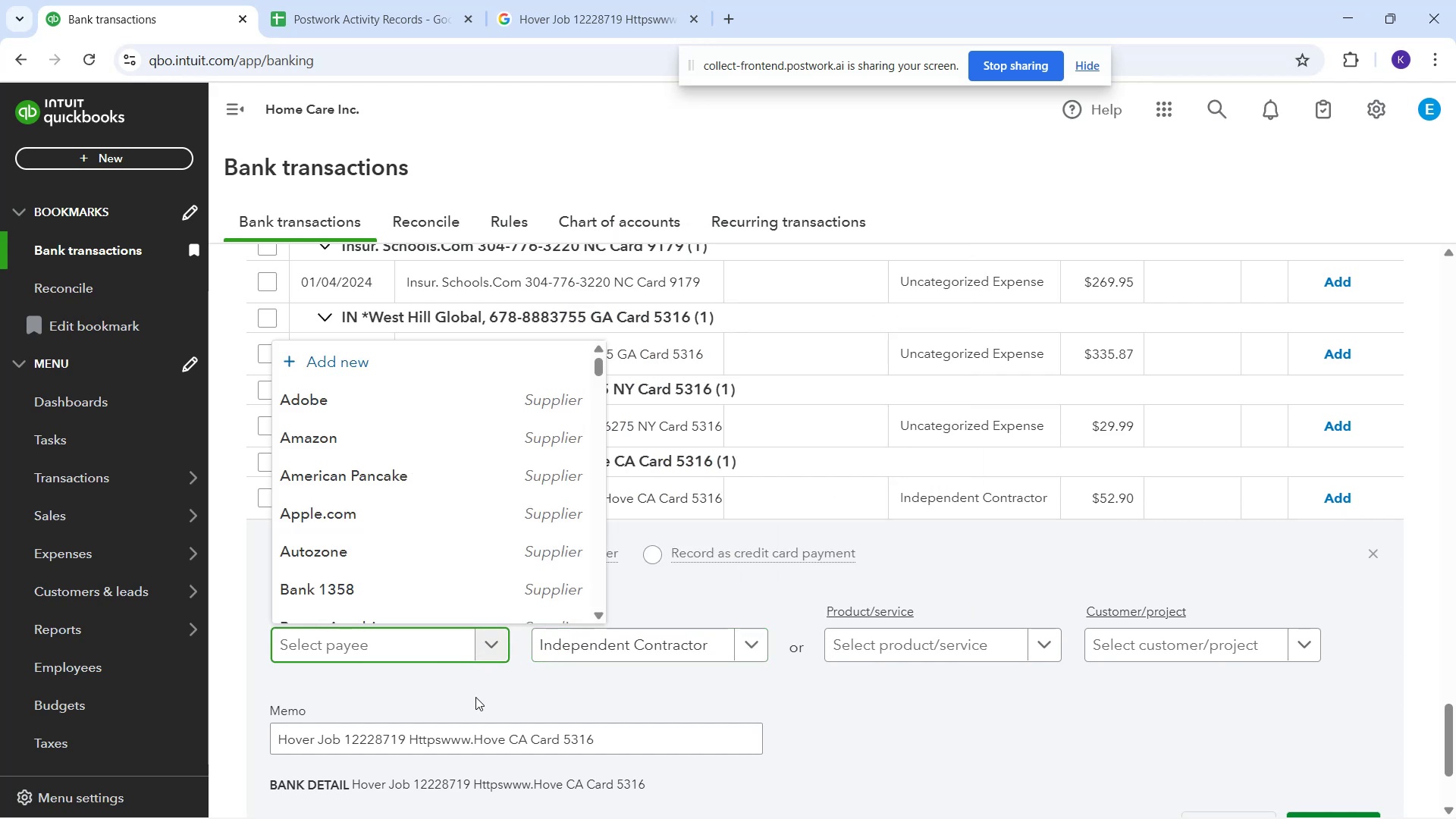 
type(HOver)
 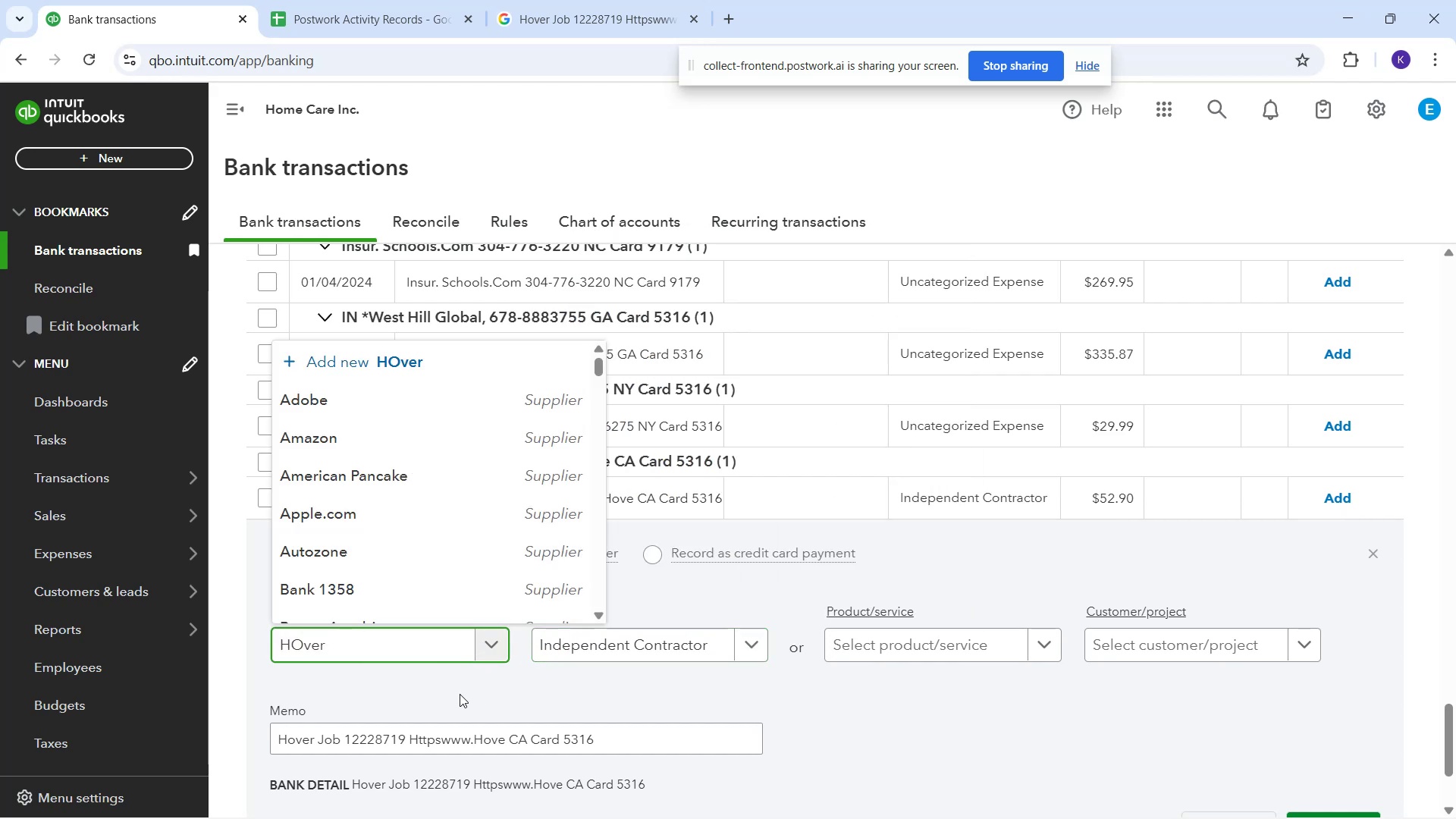 
key(ArrowLeft)
 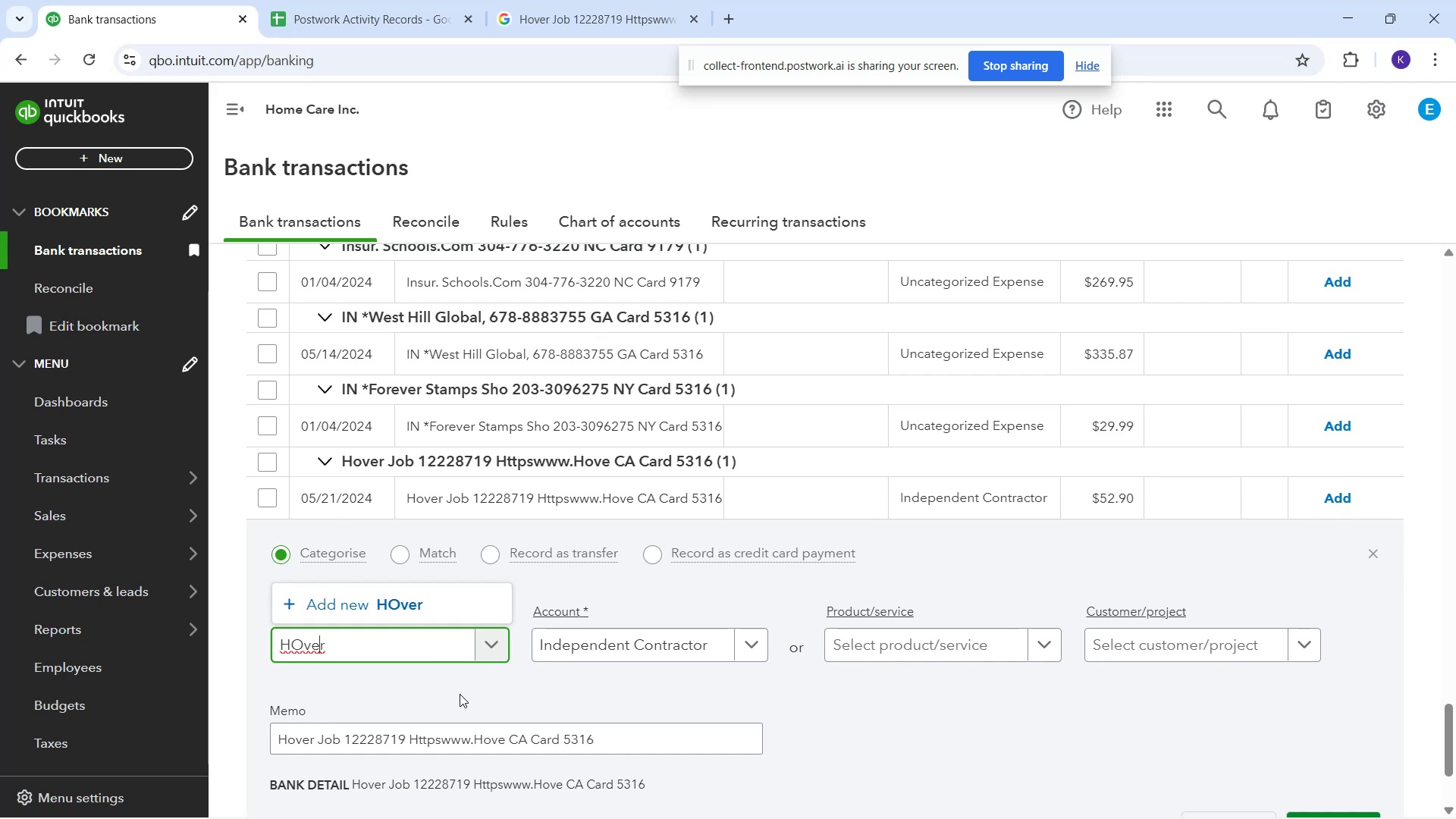 
key(ArrowLeft)
 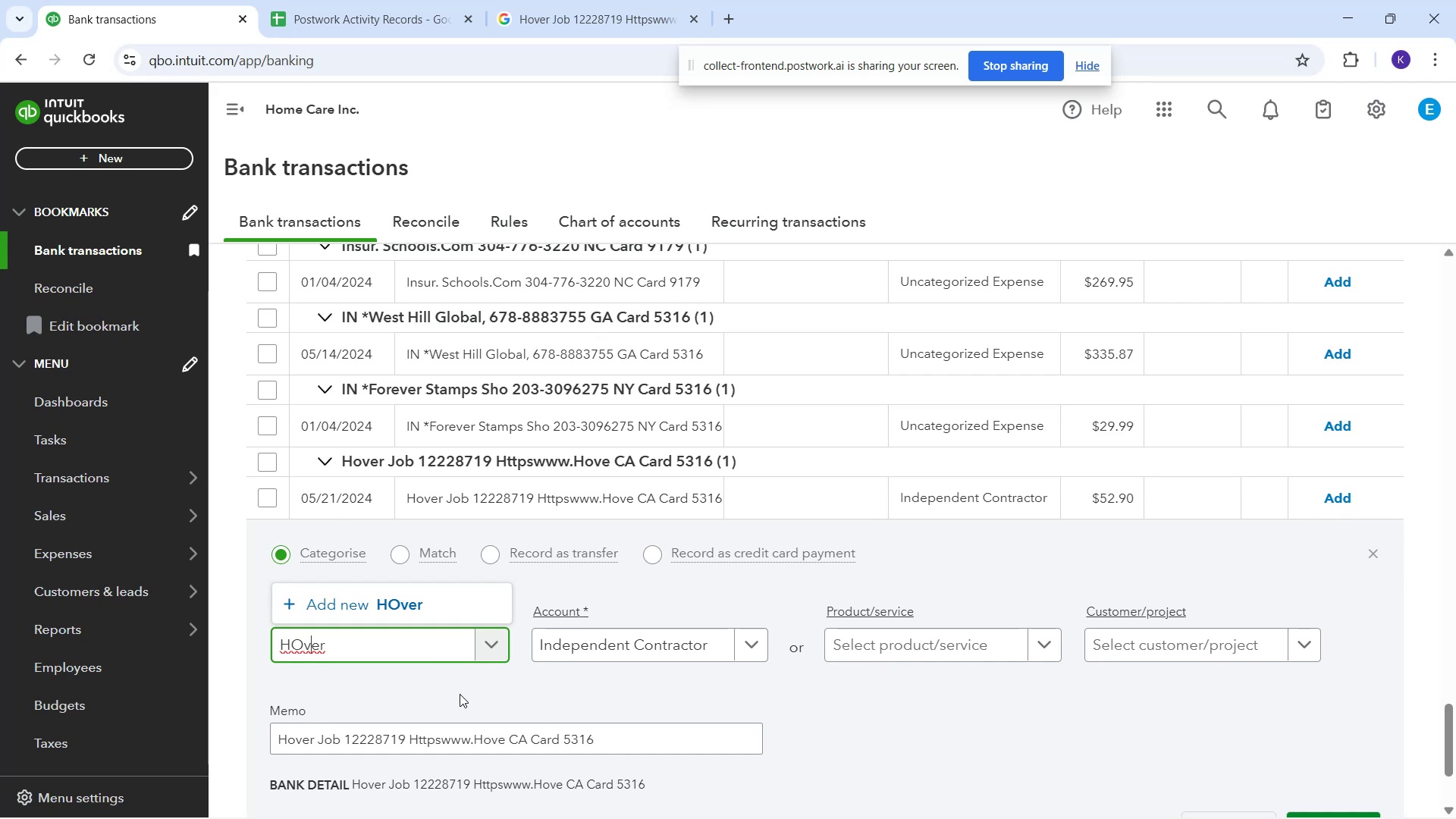 
key(ArrowLeft)
 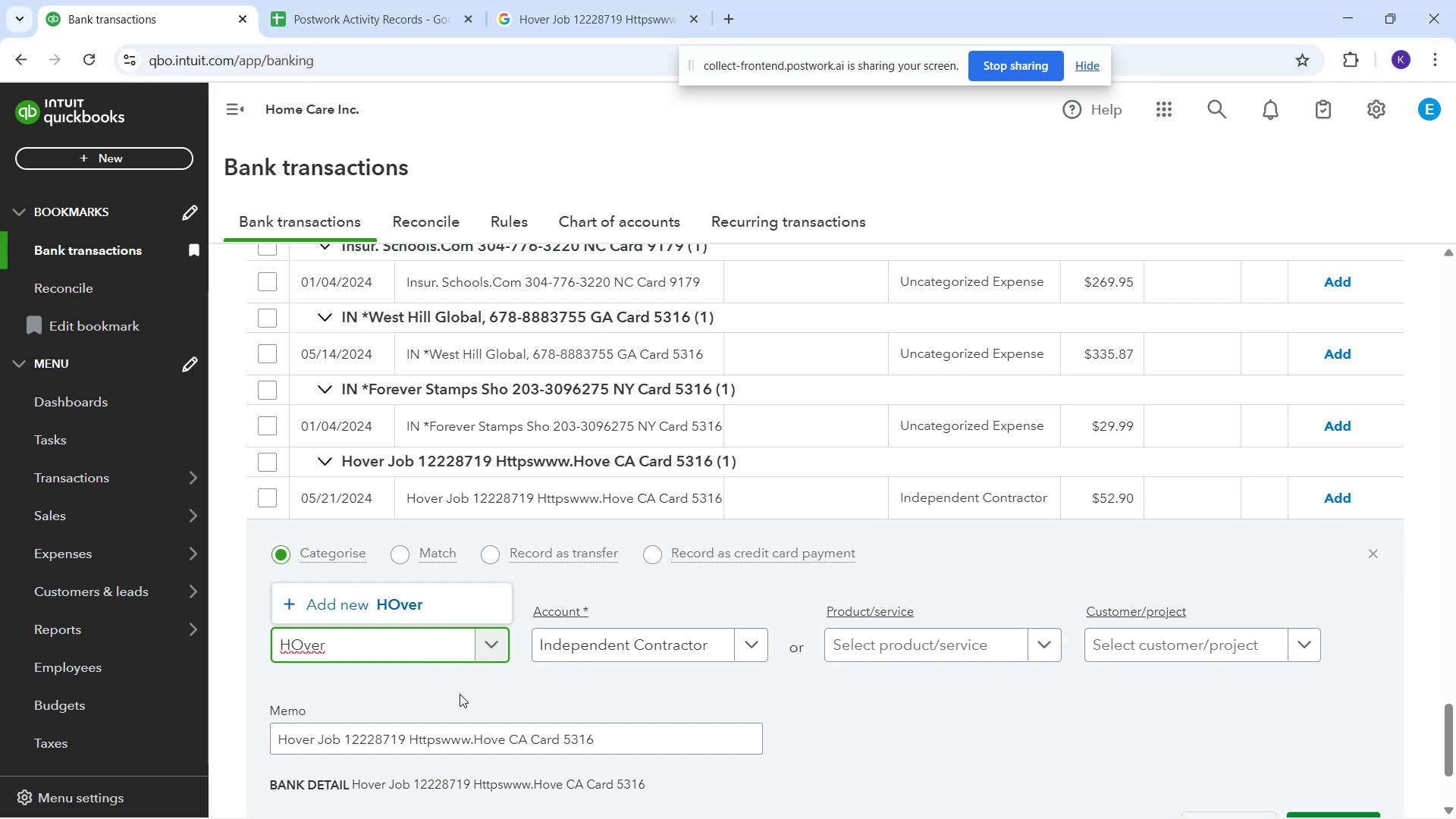 
key(Backspace)
 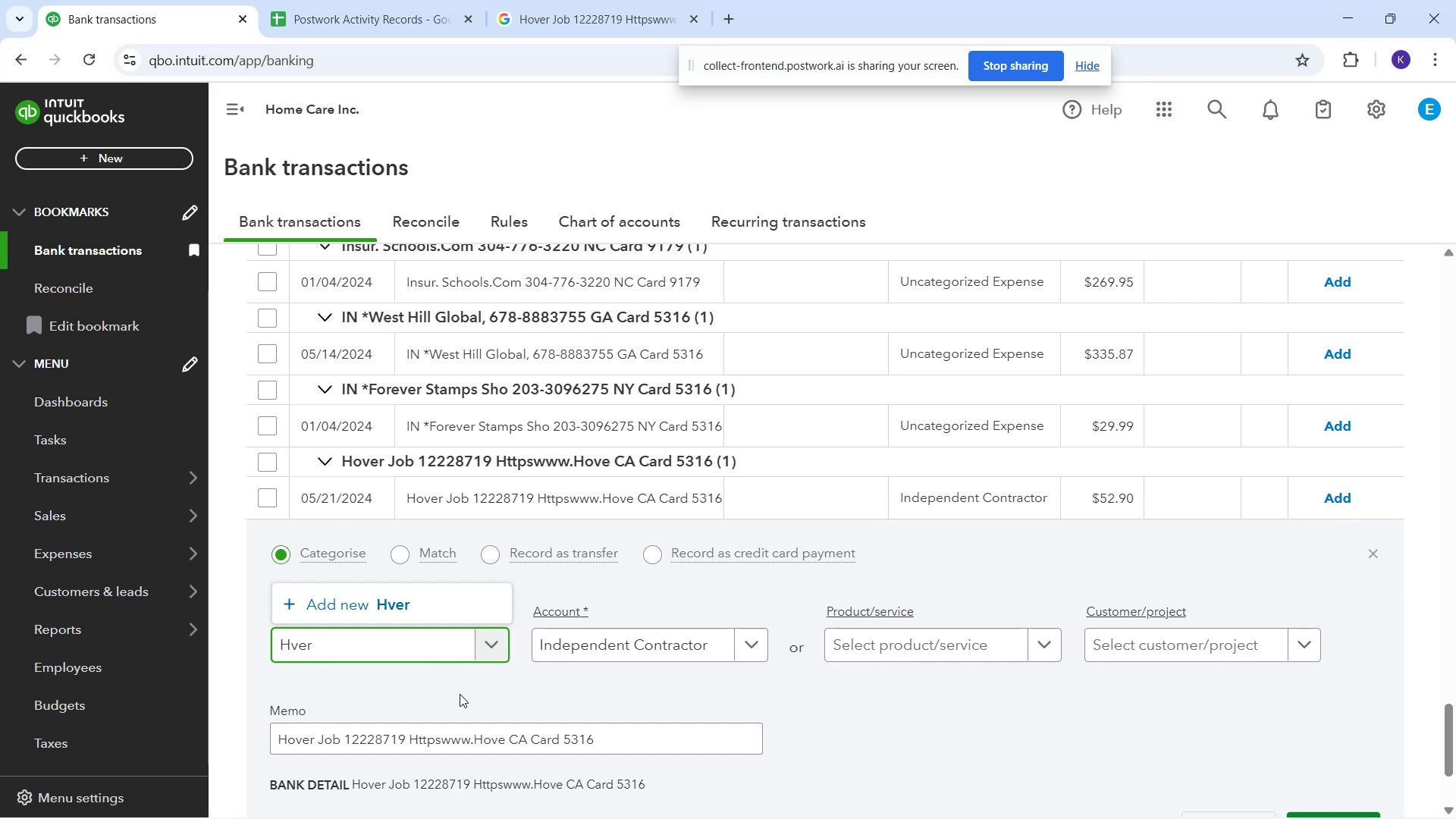 
key(O)
 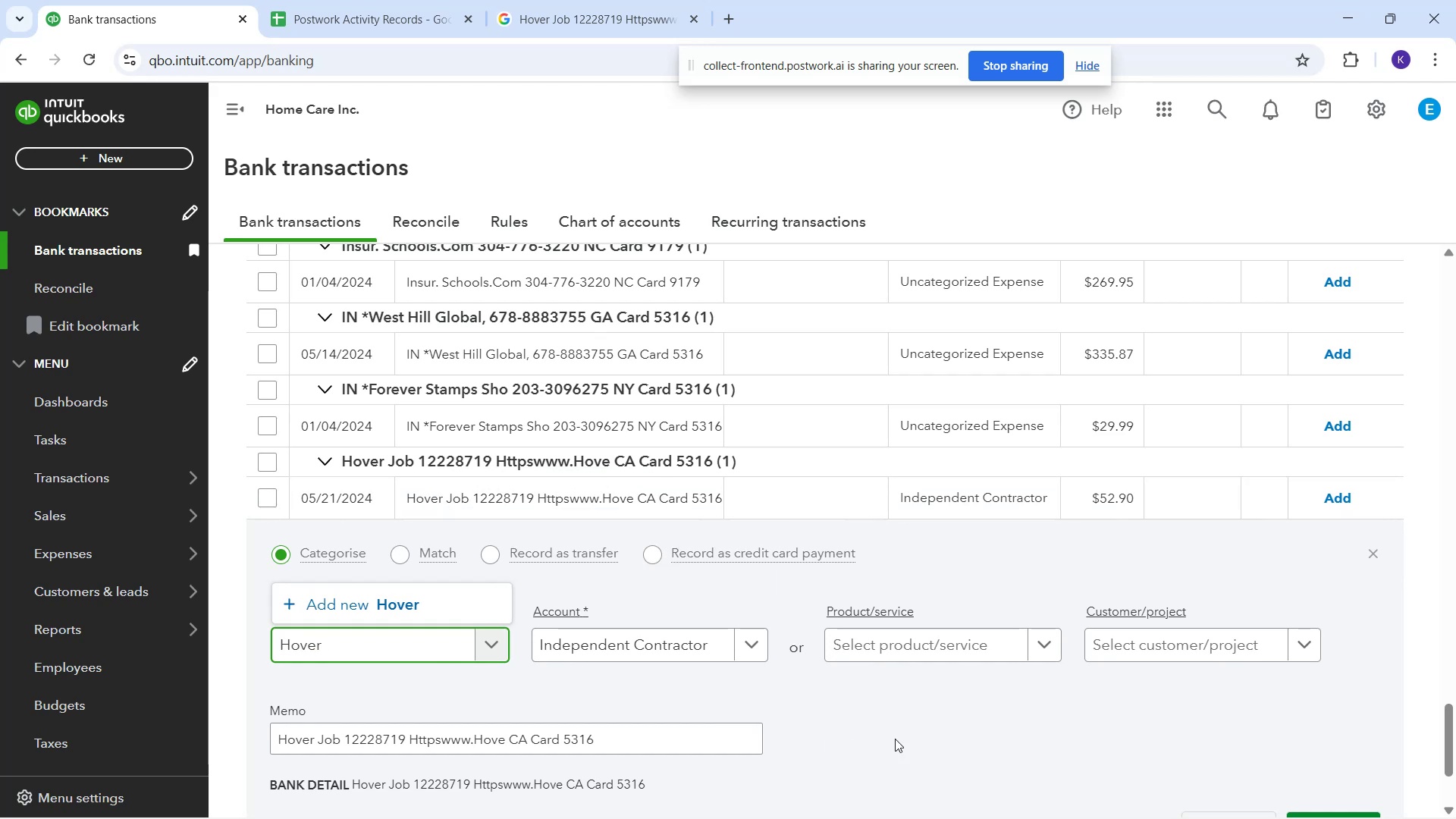 
scroll: coordinate [920, 708], scroll_direction: down, amount: 2.0
 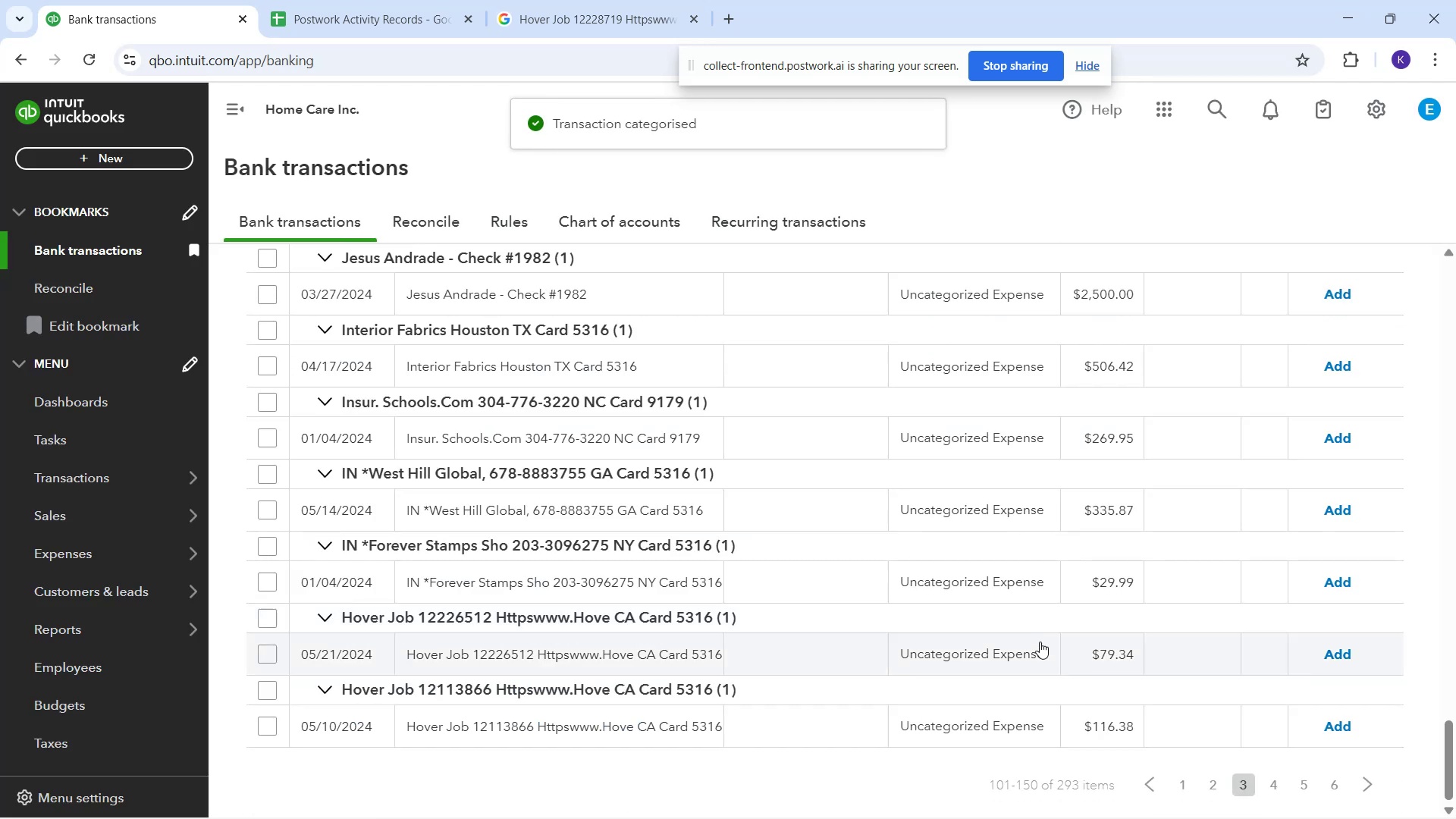 
wait(9.41)
 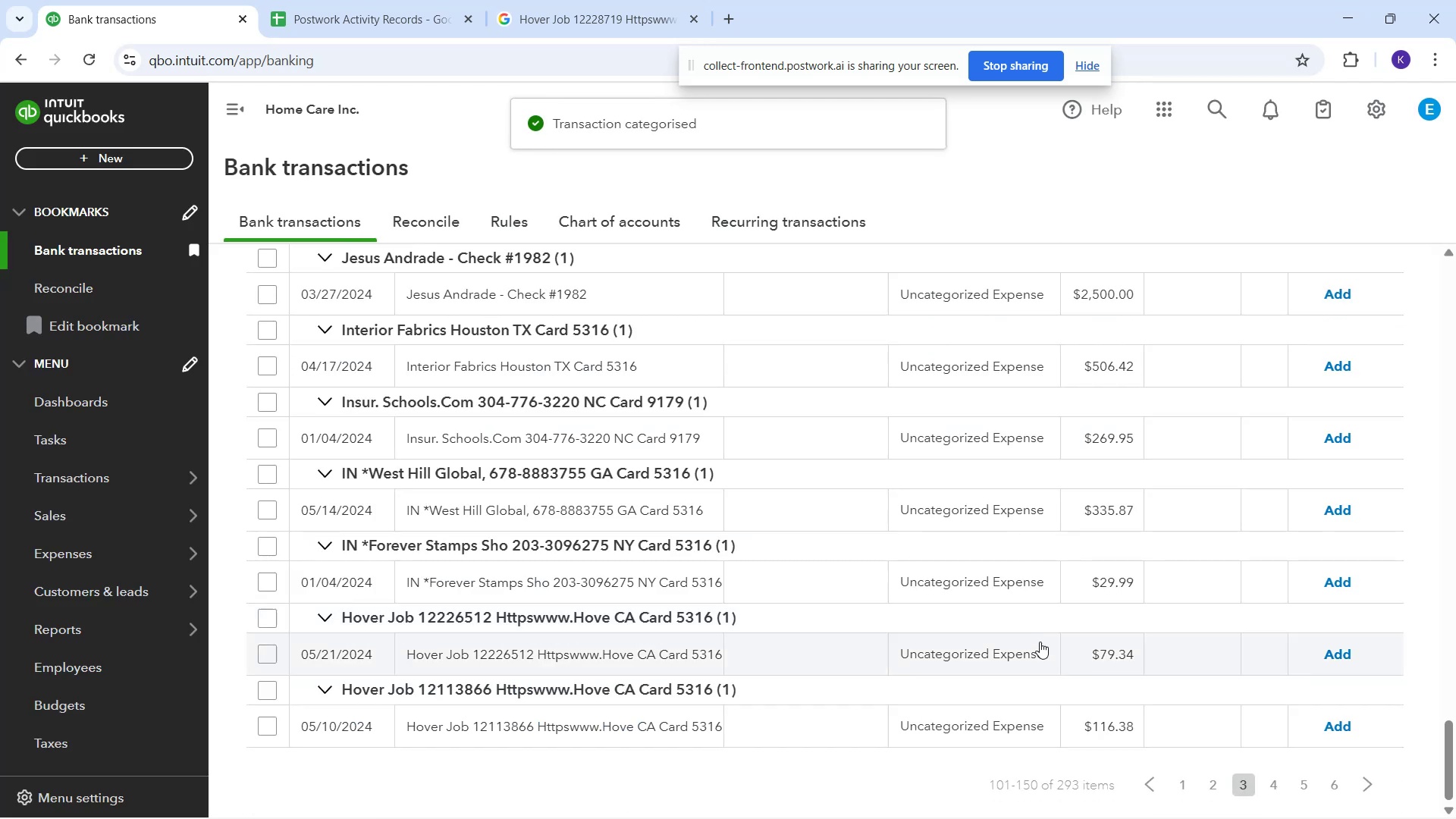 
type(hover)
 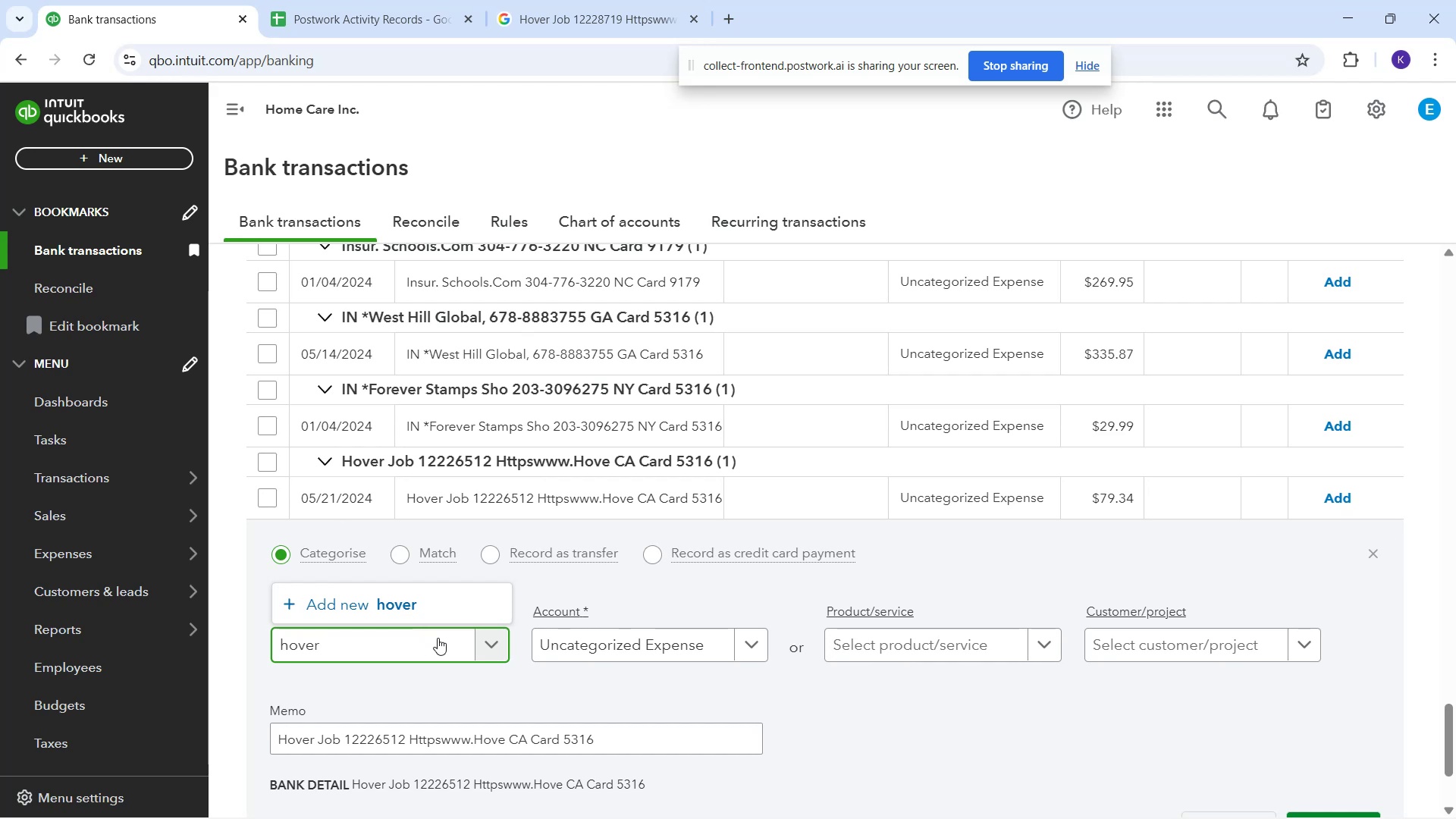 
wait(5.48)
 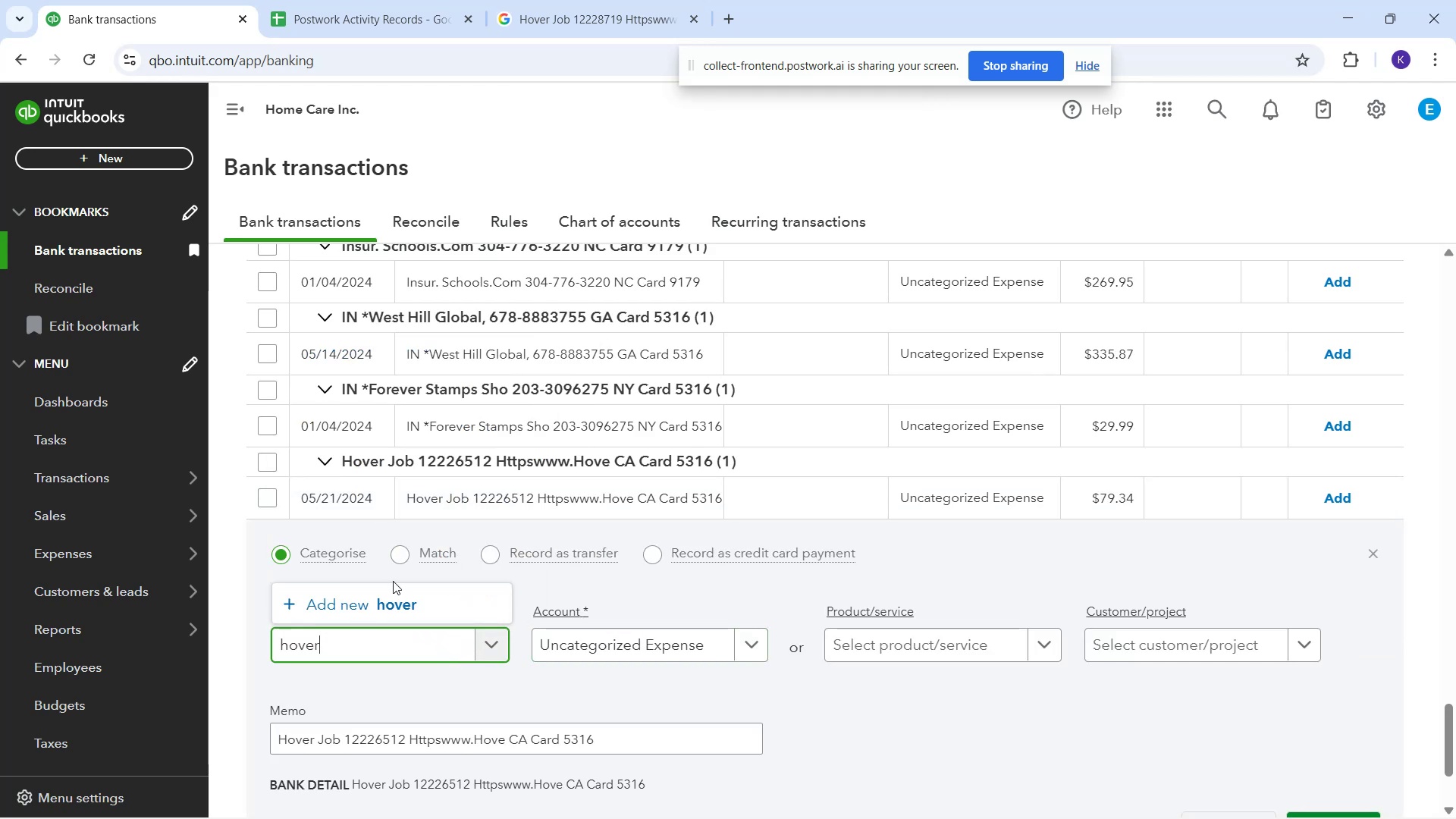 
key(Backspace)
key(Backspace)
key(Backspace)
key(Backspace)
key(Backspace)
type(Hover)
 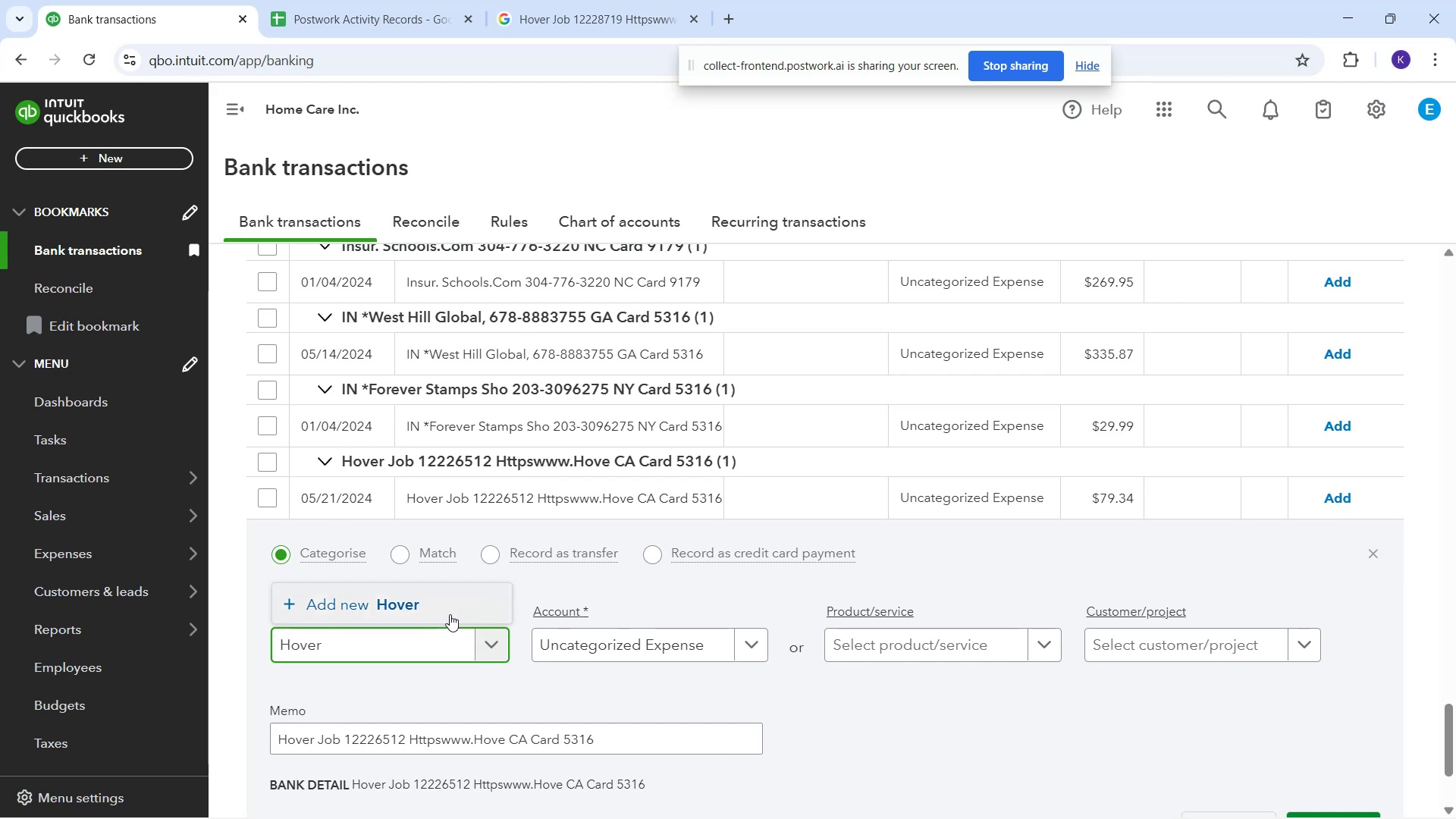 
left_click([450, 614])
 